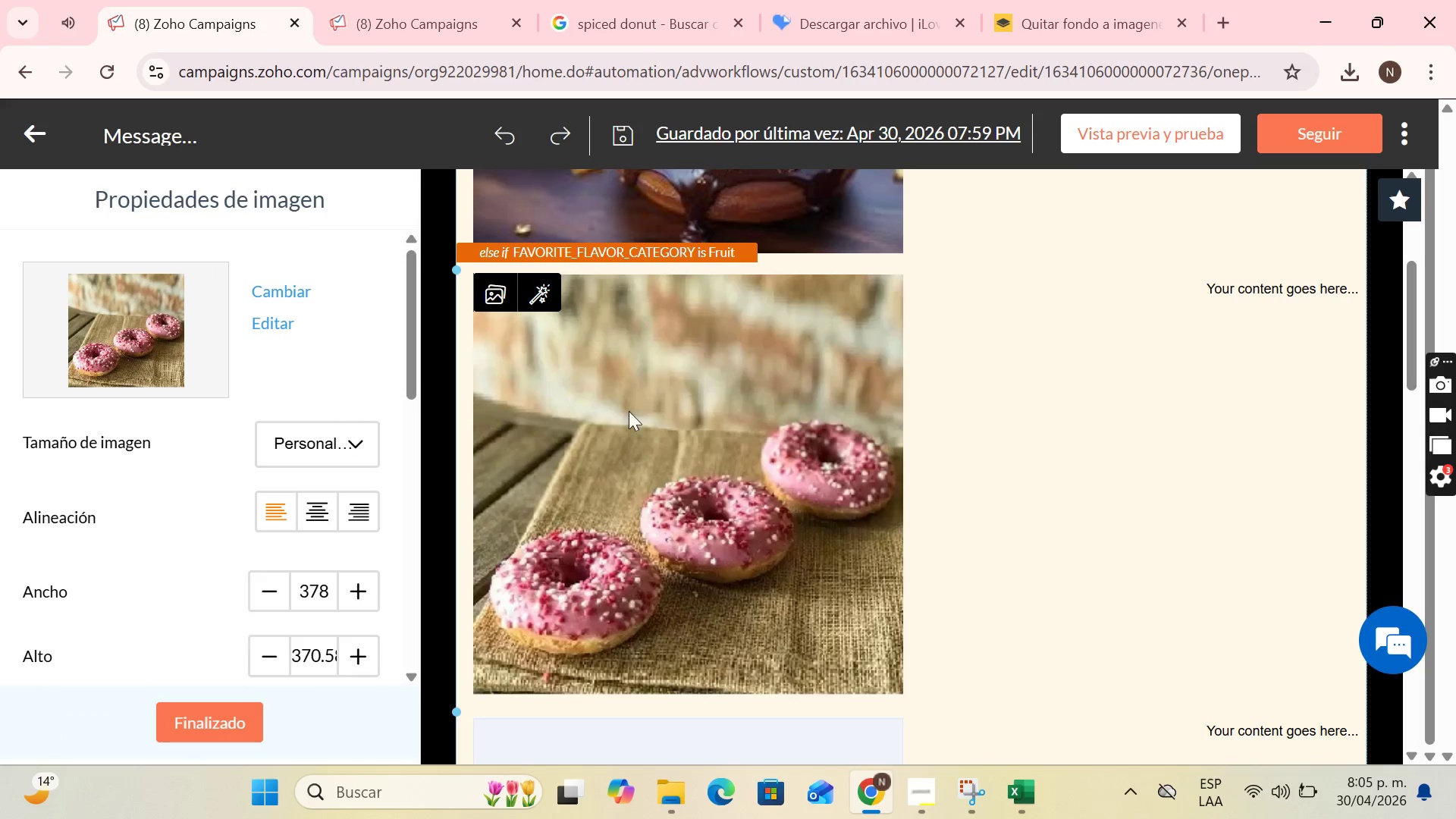 
left_click([626, 406])
 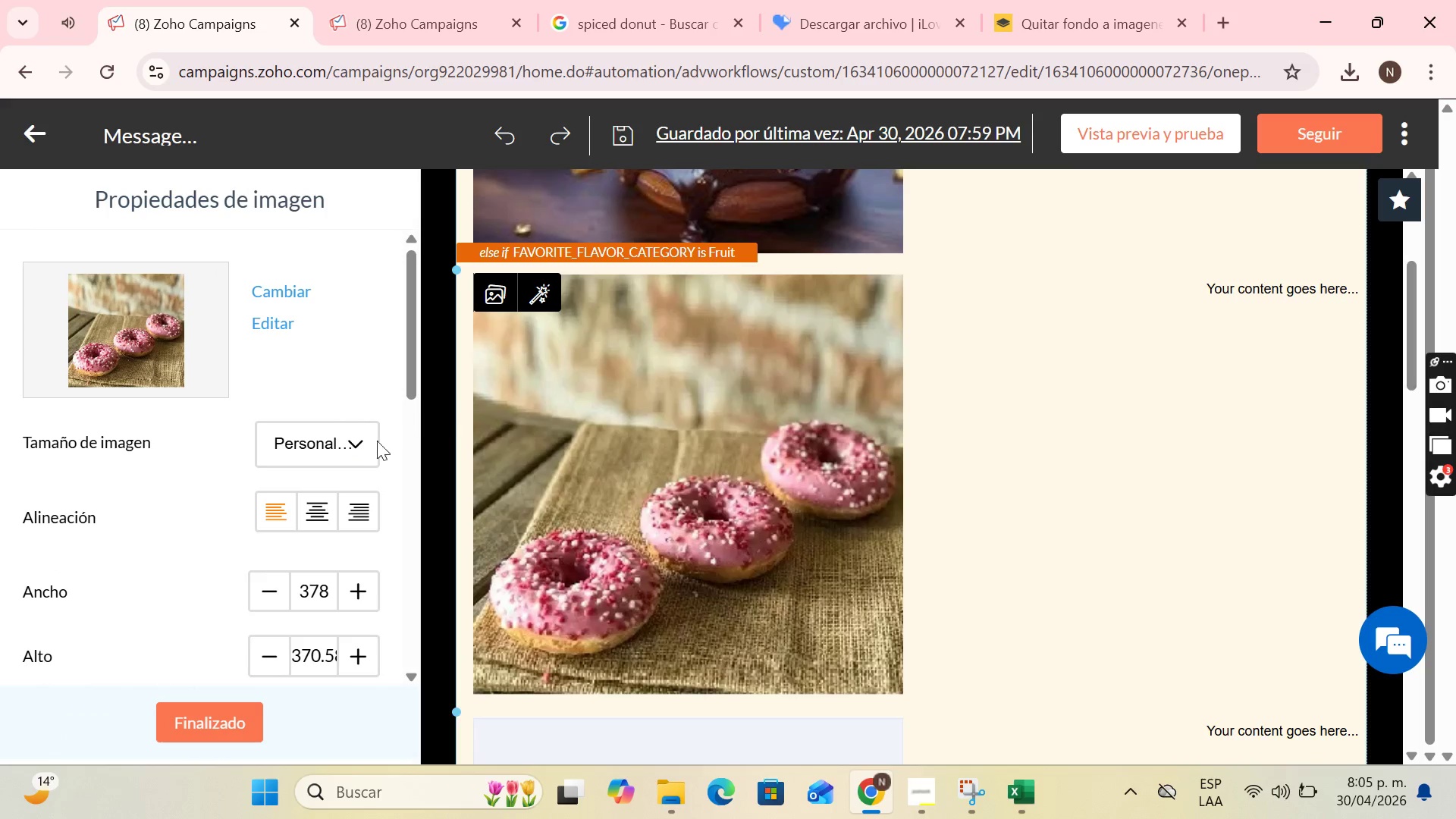 
left_click([366, 442])
 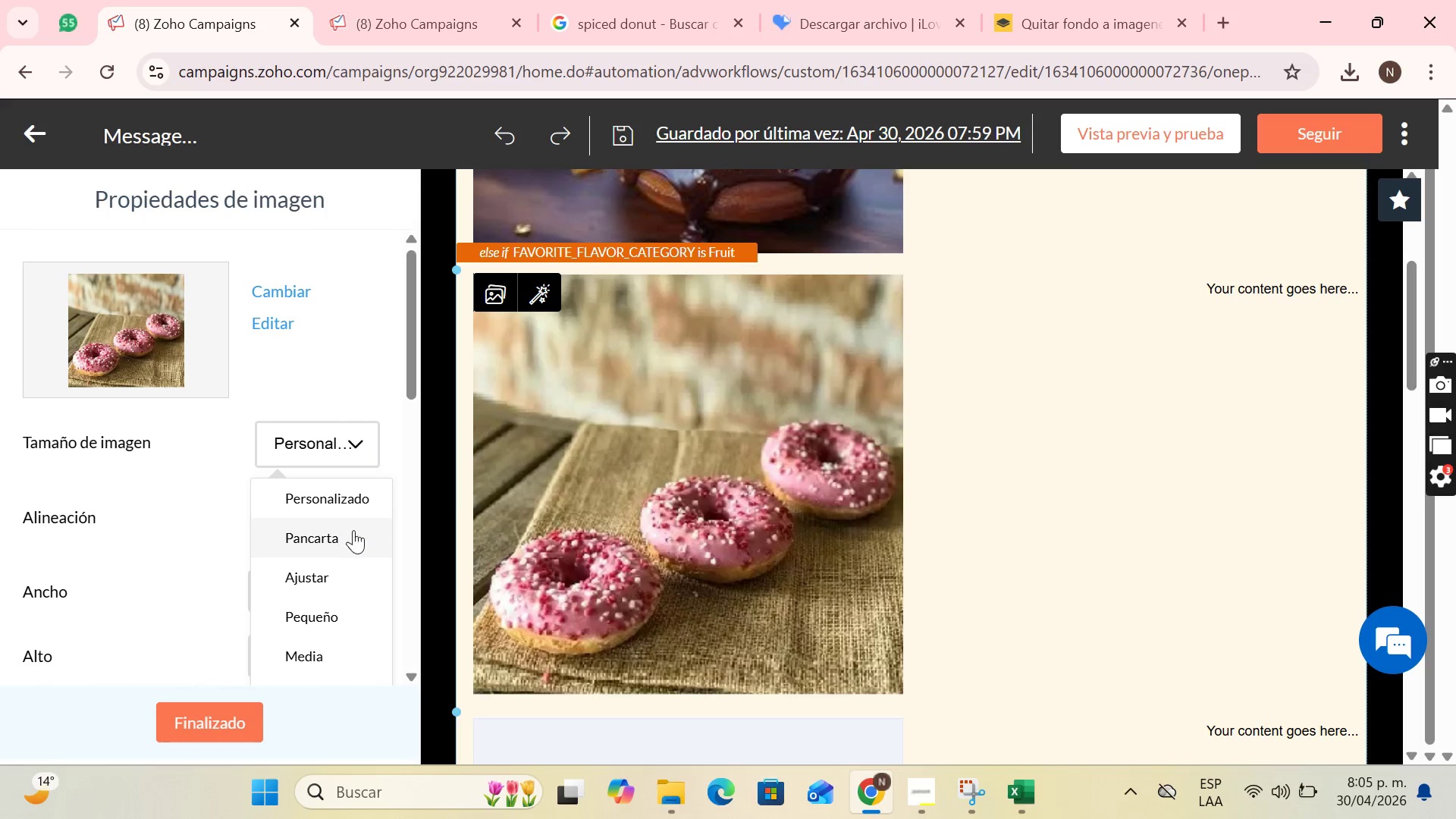 
left_click([825, 447])
 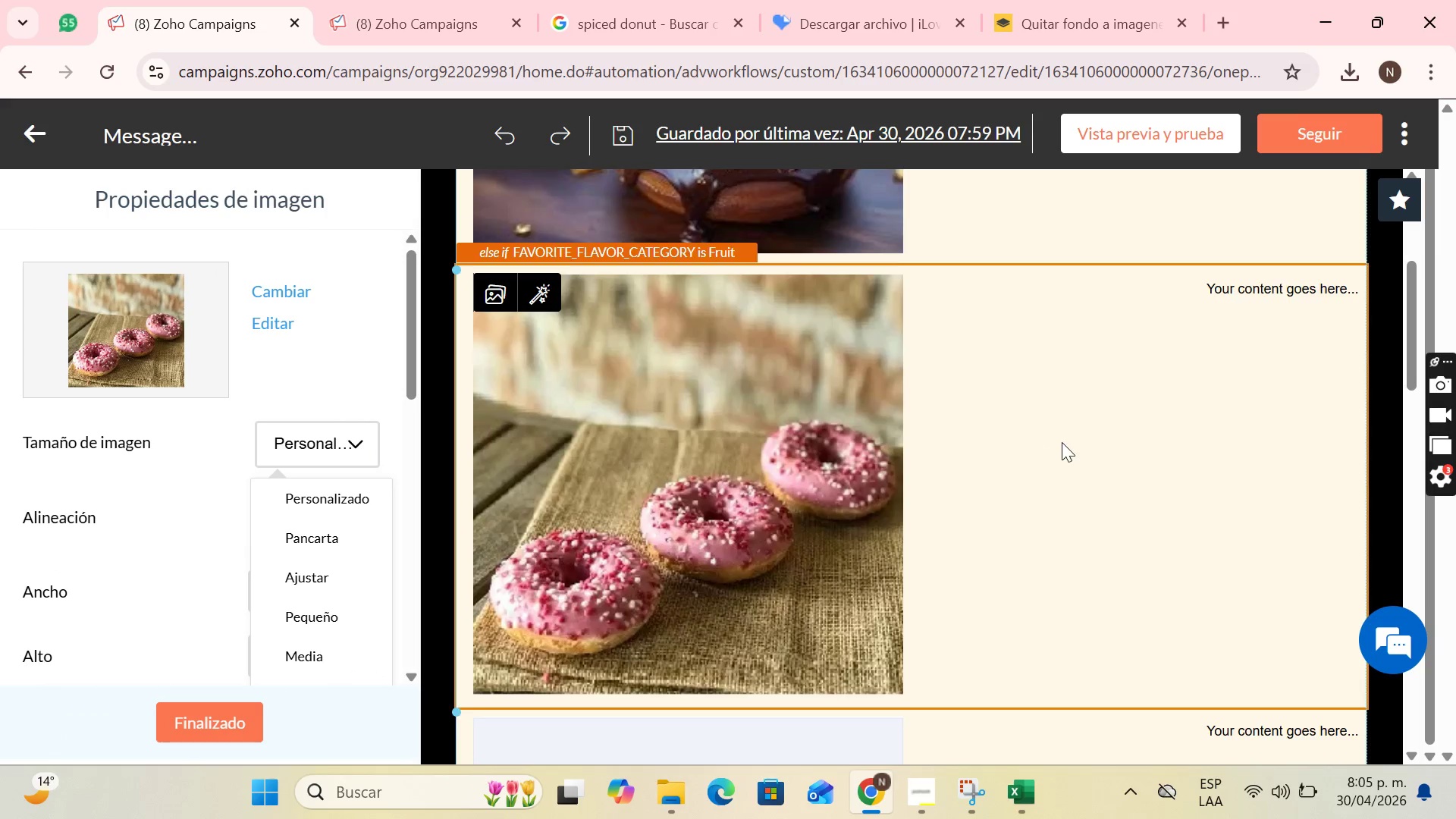 
scroll: coordinate [864, 424], scroll_direction: down, amount: 3.0
 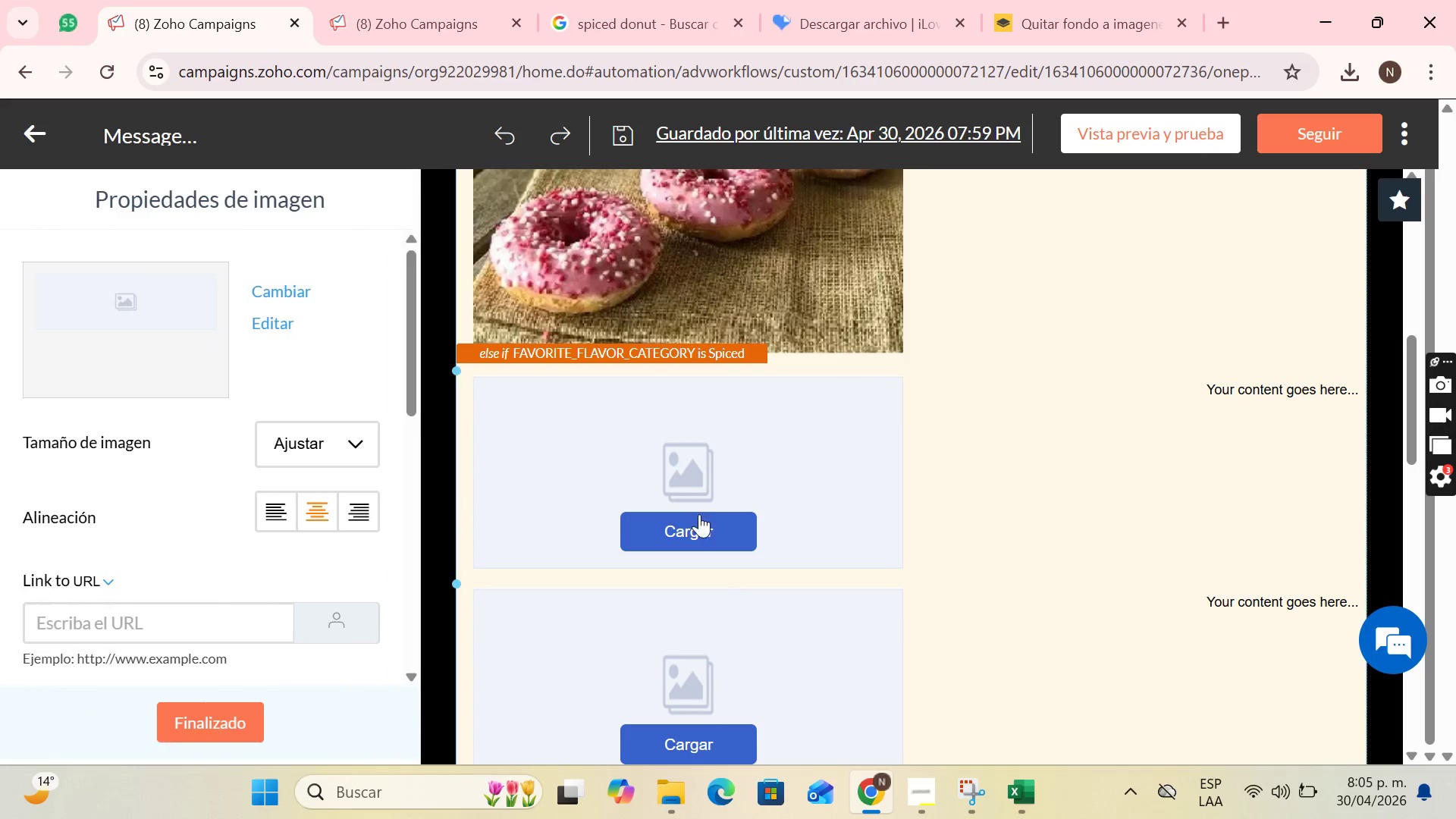 
left_click([695, 535])
 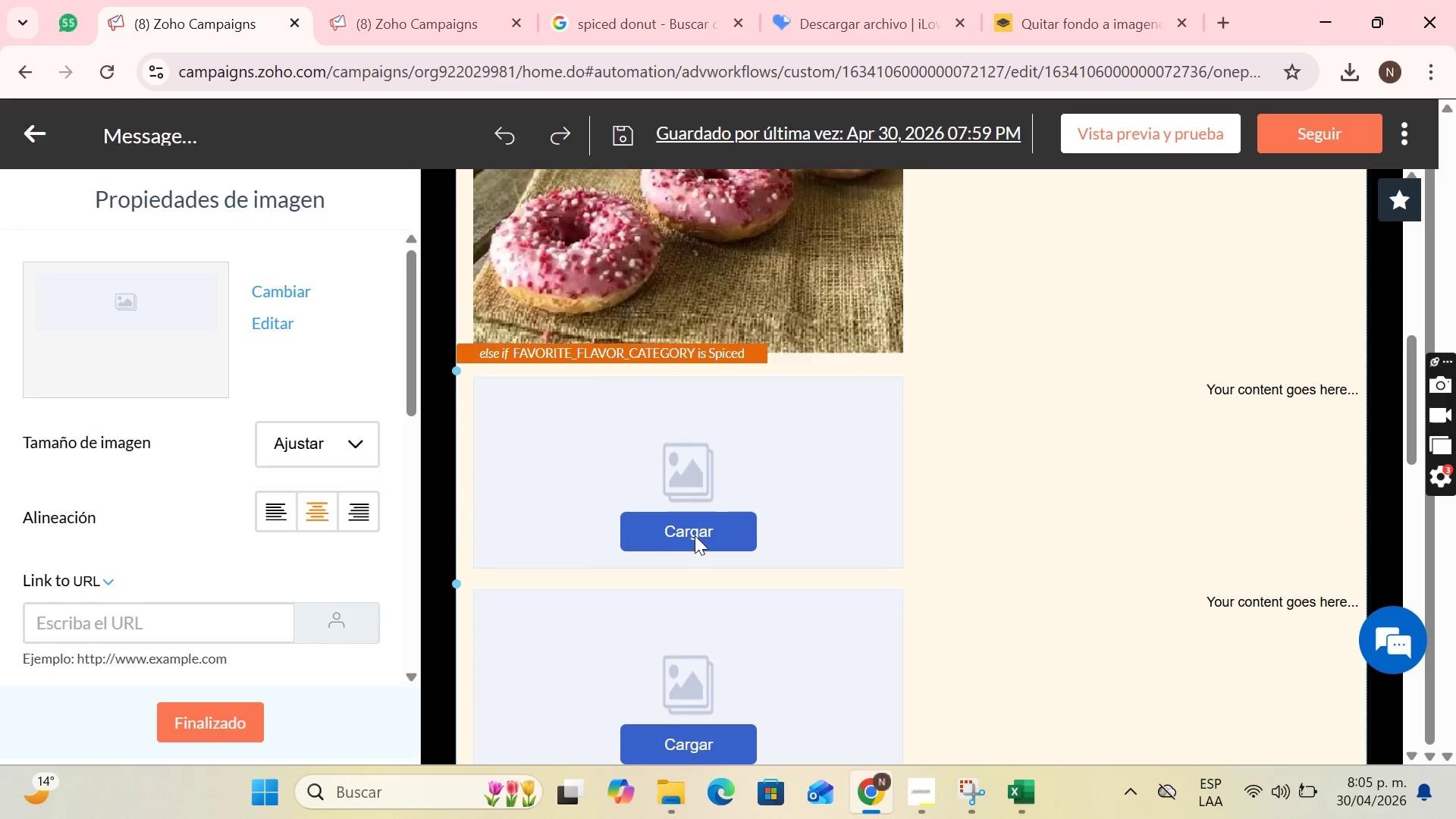 
mouse_move([688, 519])
 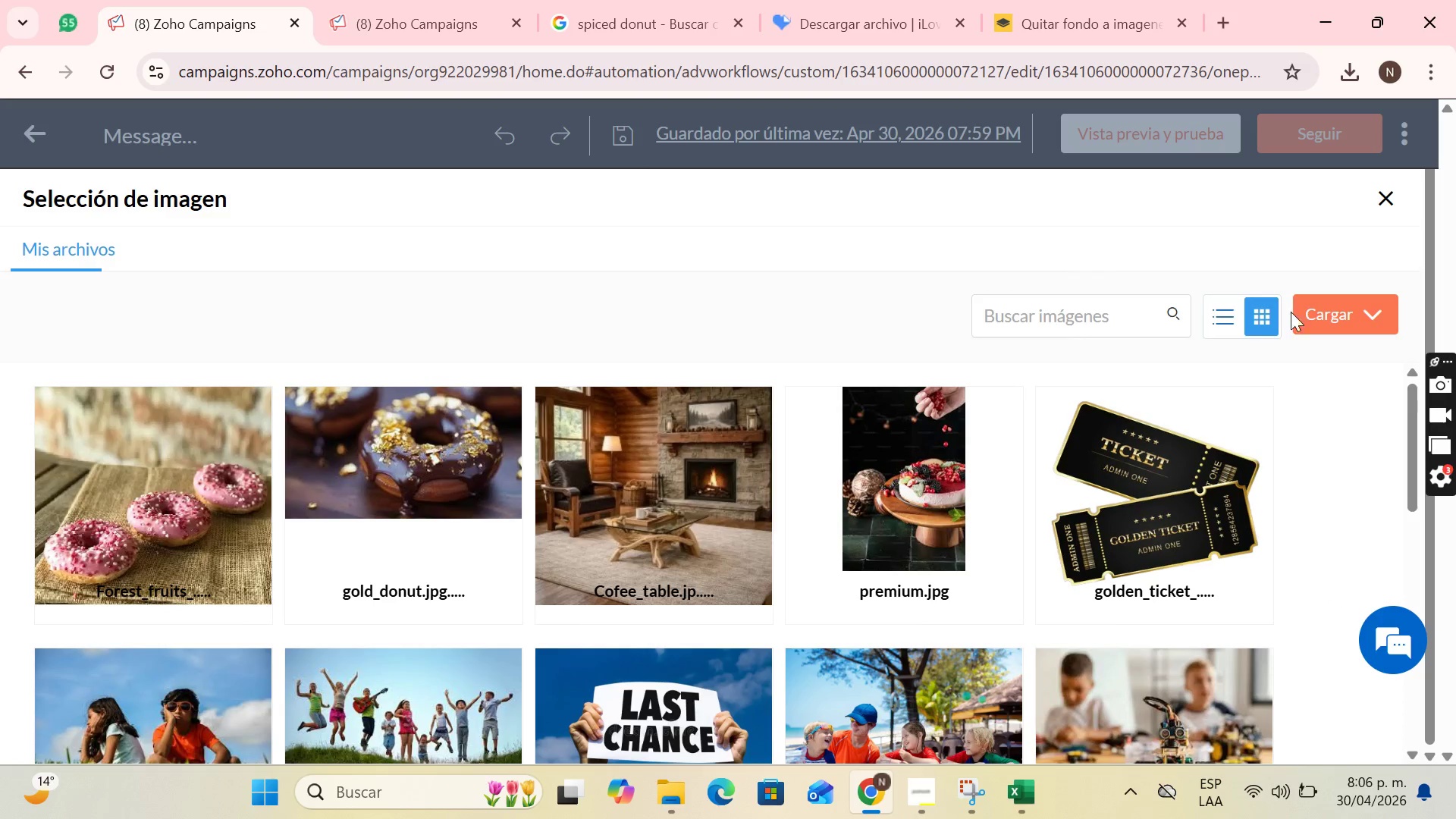 
left_click([1346, 318])
 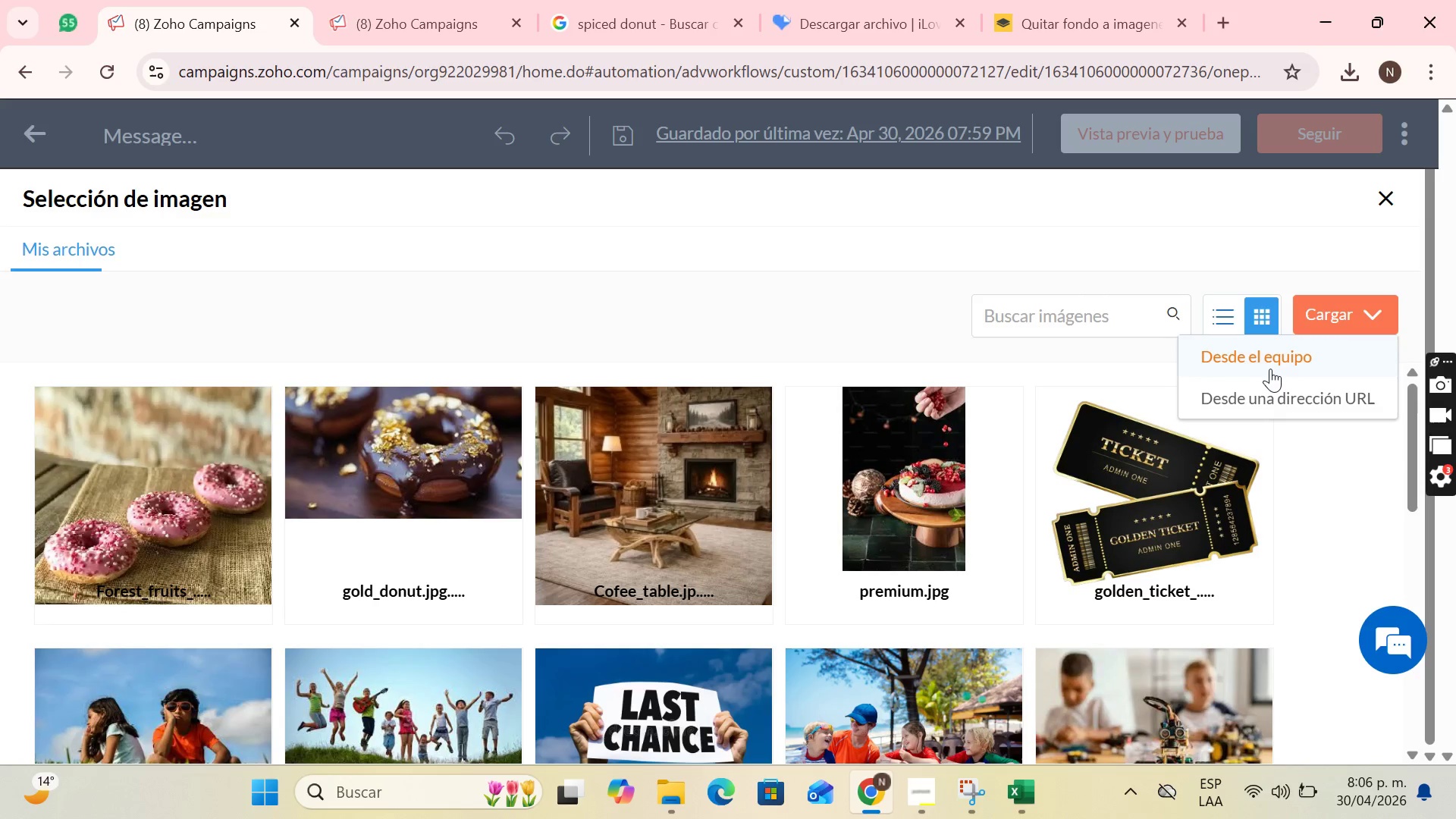 
left_click([1272, 364])
 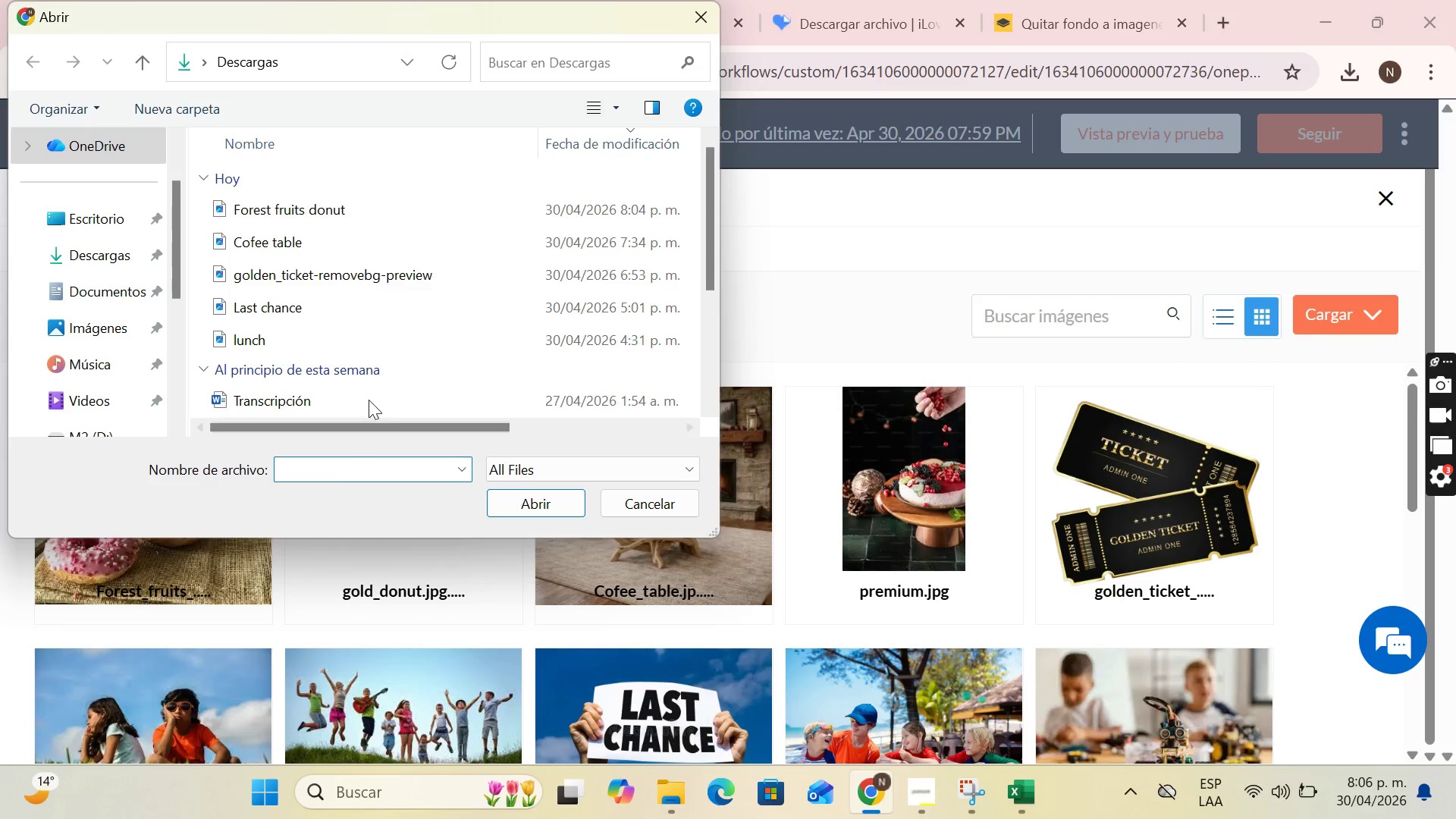 
scroll: coordinate [125, 372], scroll_direction: down, amount: 3.0
 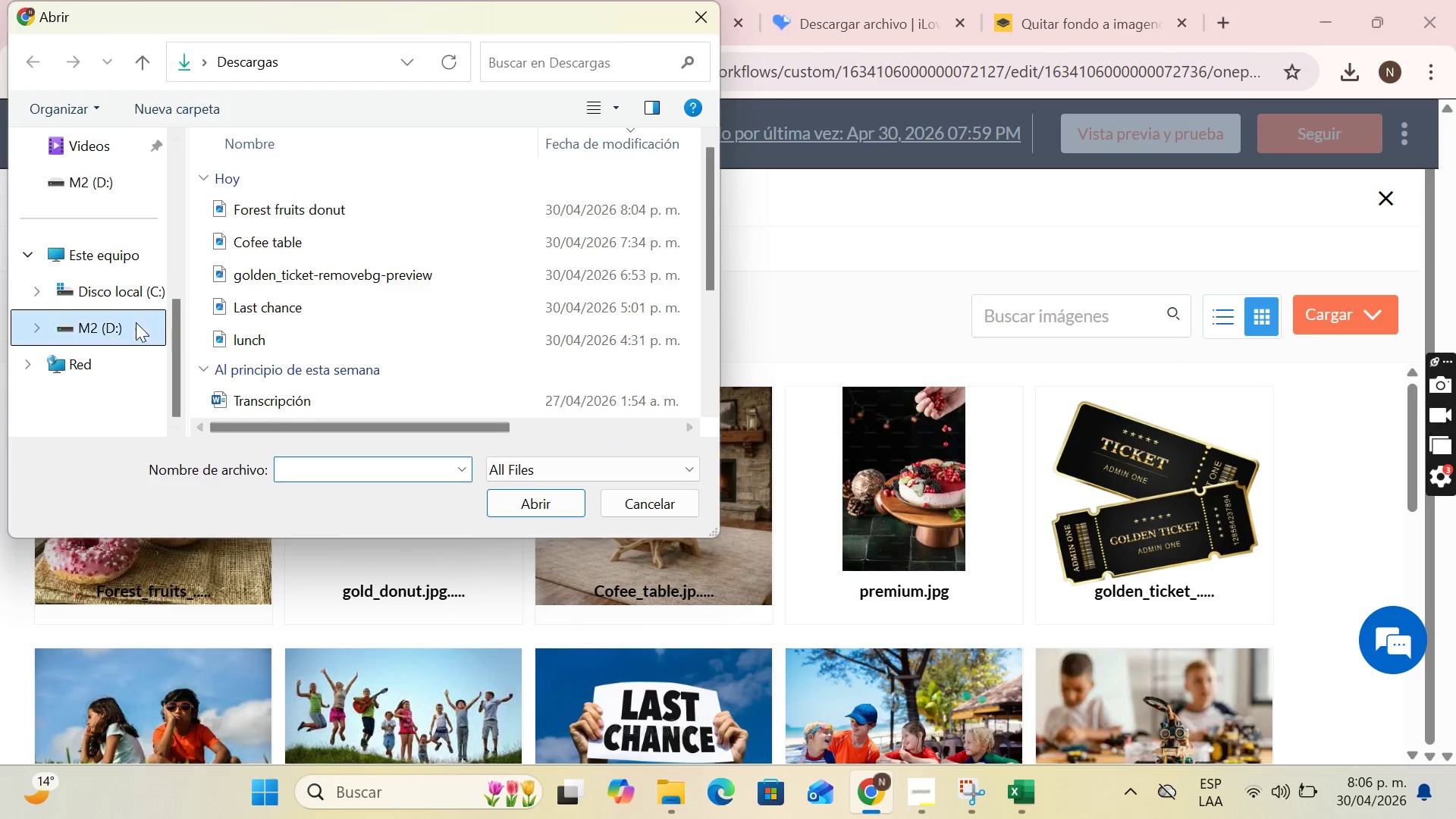 
left_click([286, 470])
 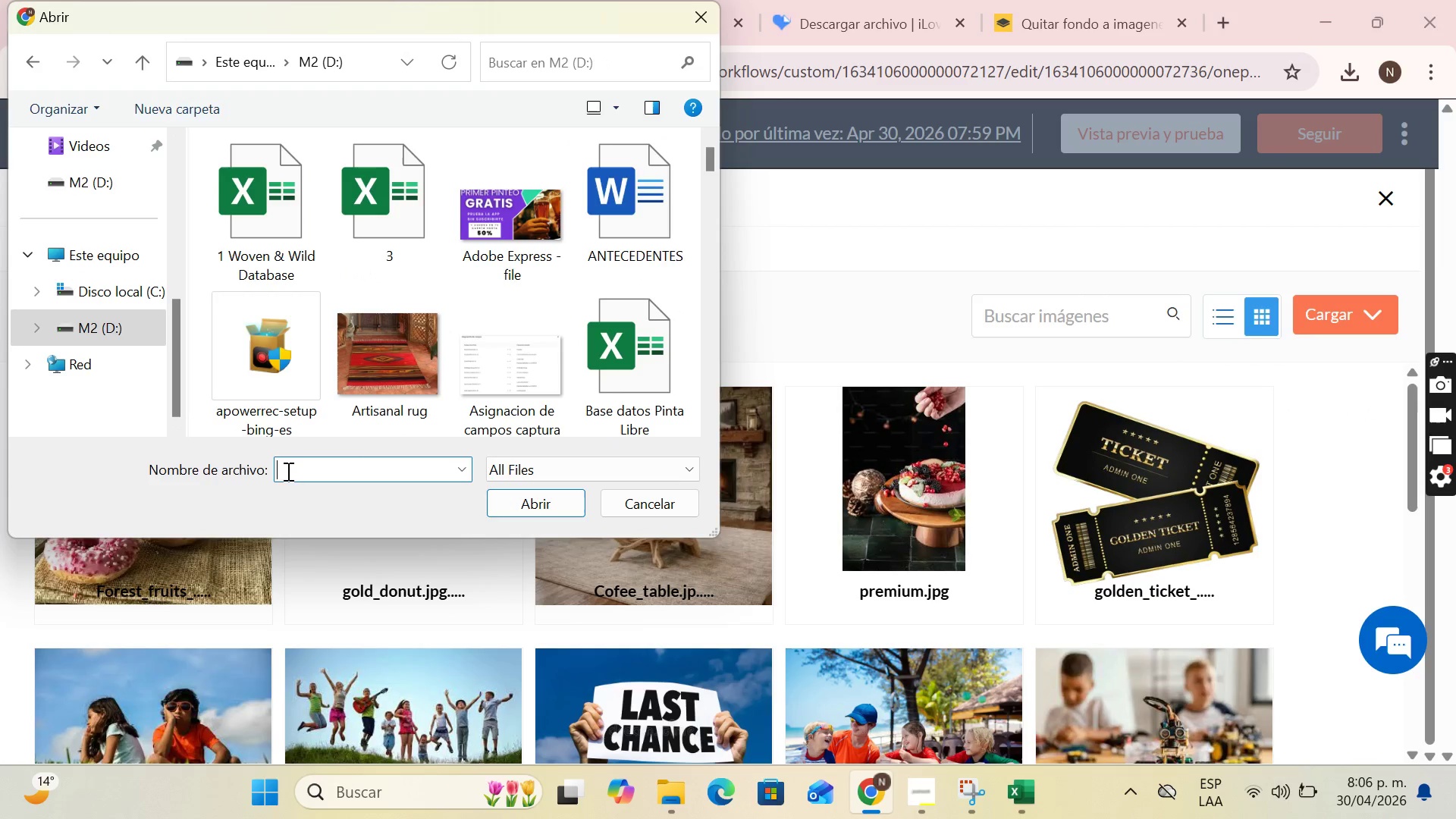 
type(sp)
 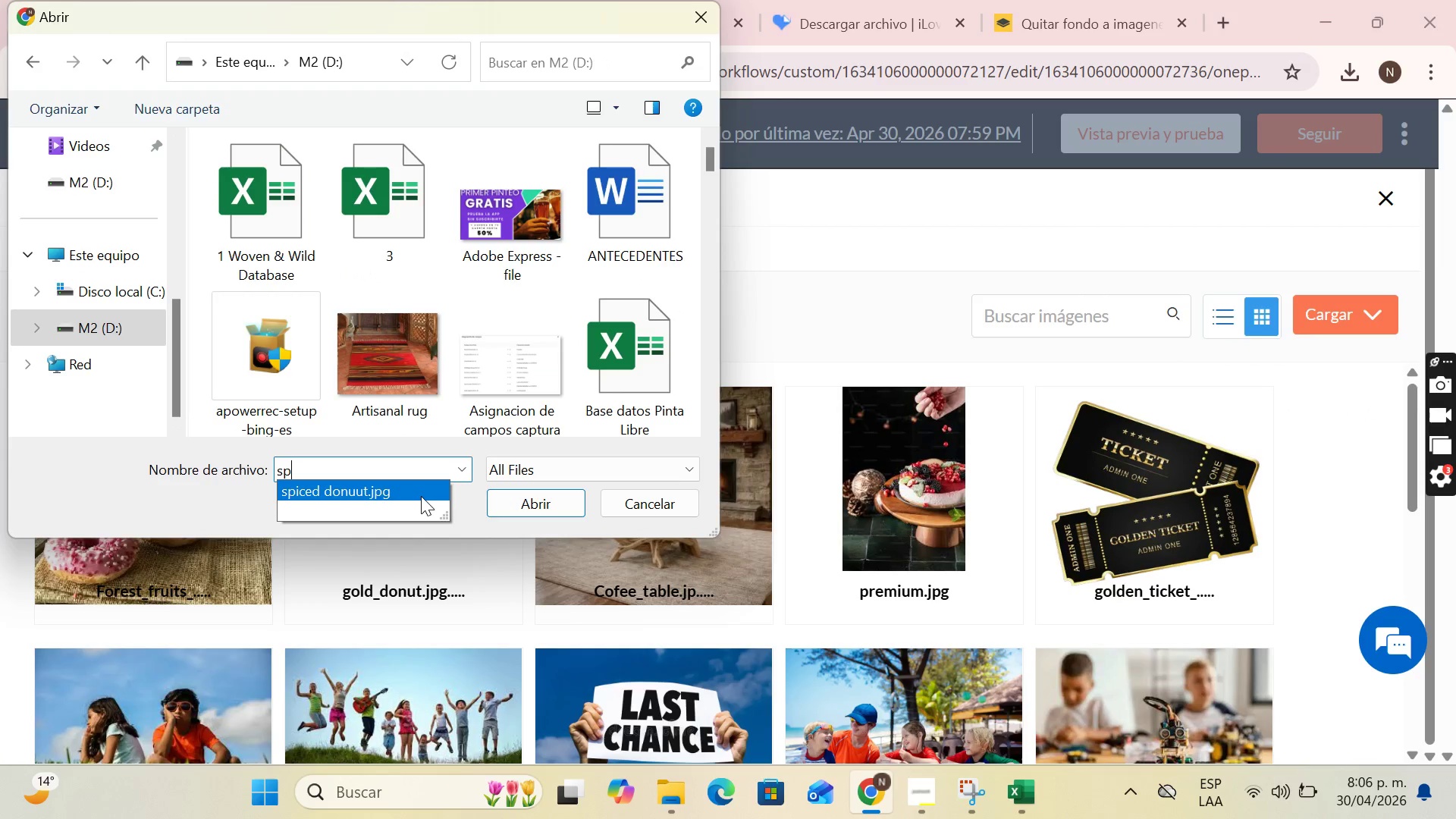 
double_click([420, 495])
 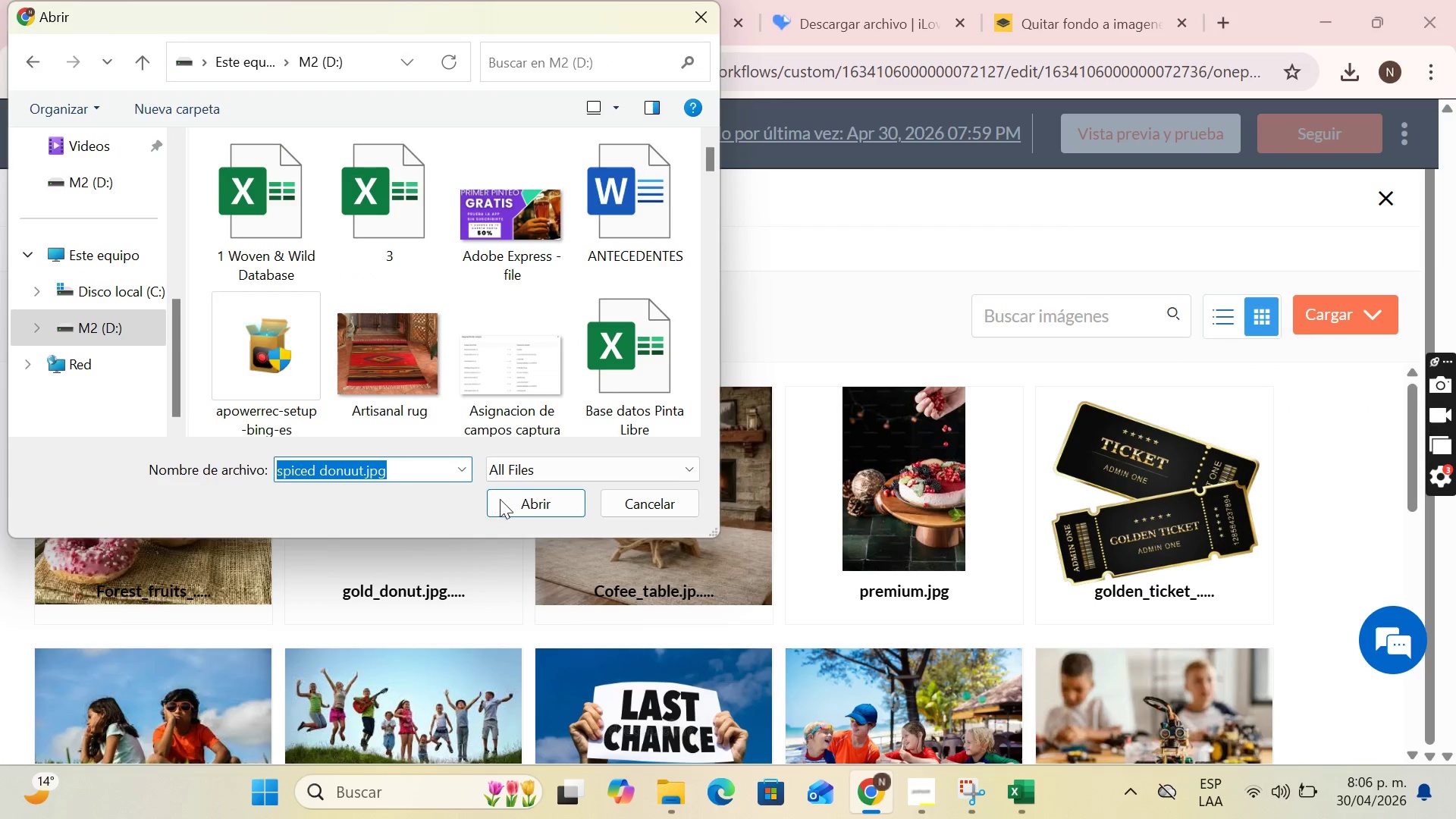 
left_click([505, 500])
 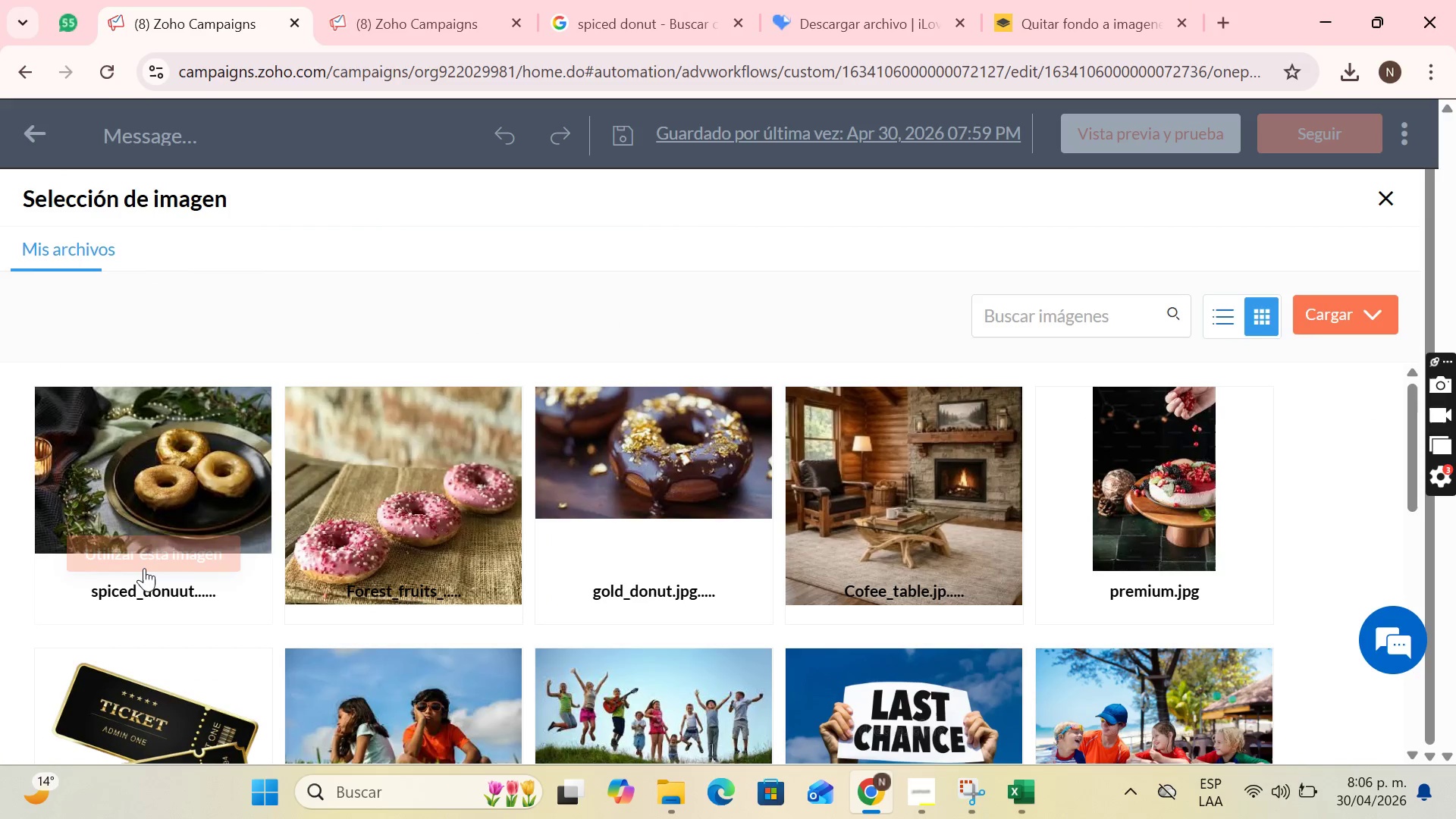 
left_click([143, 569])
 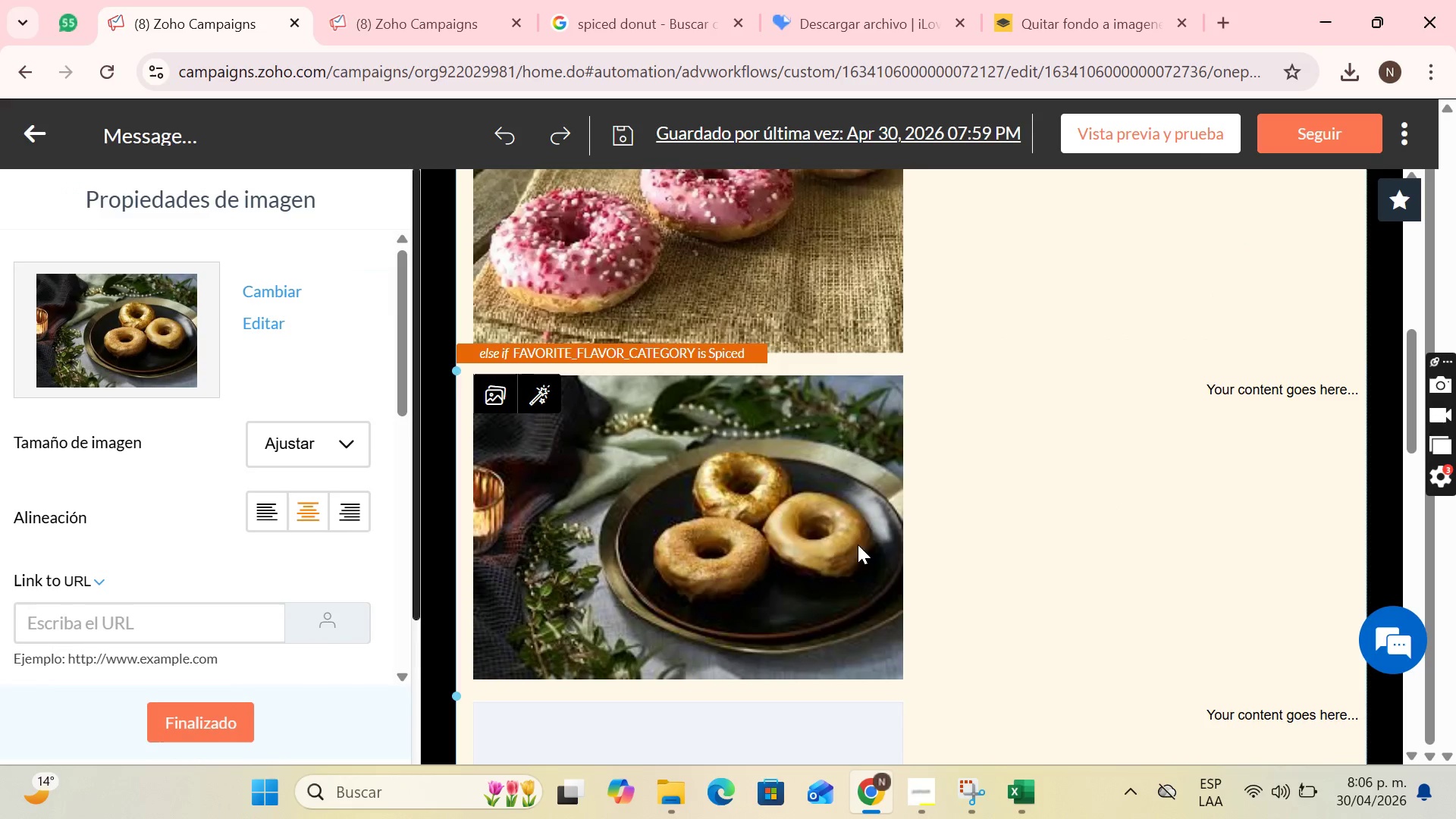 
scroll: coordinate [1055, 529], scroll_direction: down, amount: 3.0
 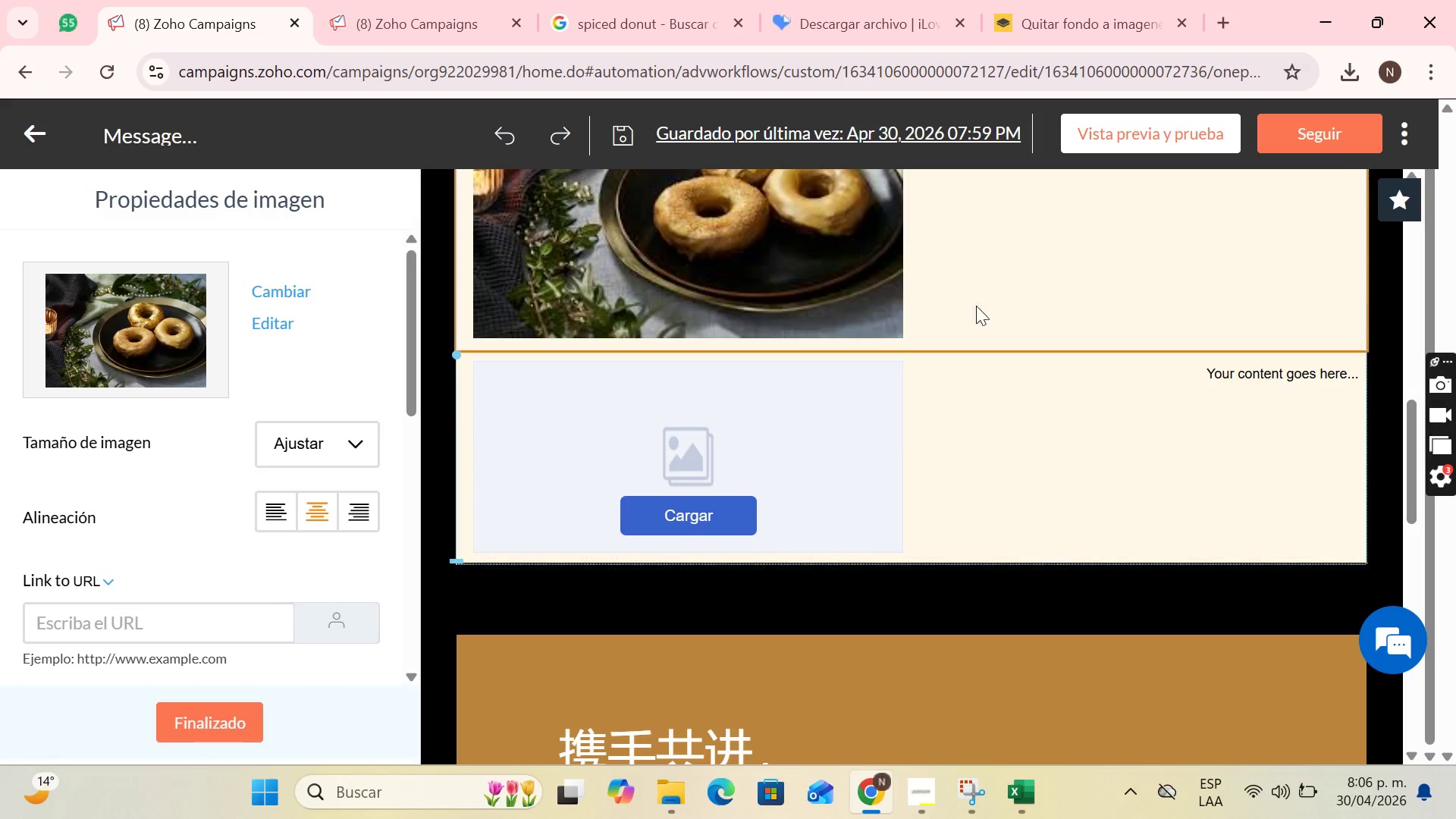 
scroll: coordinate [880, 490], scroll_direction: up, amount: 1.0
 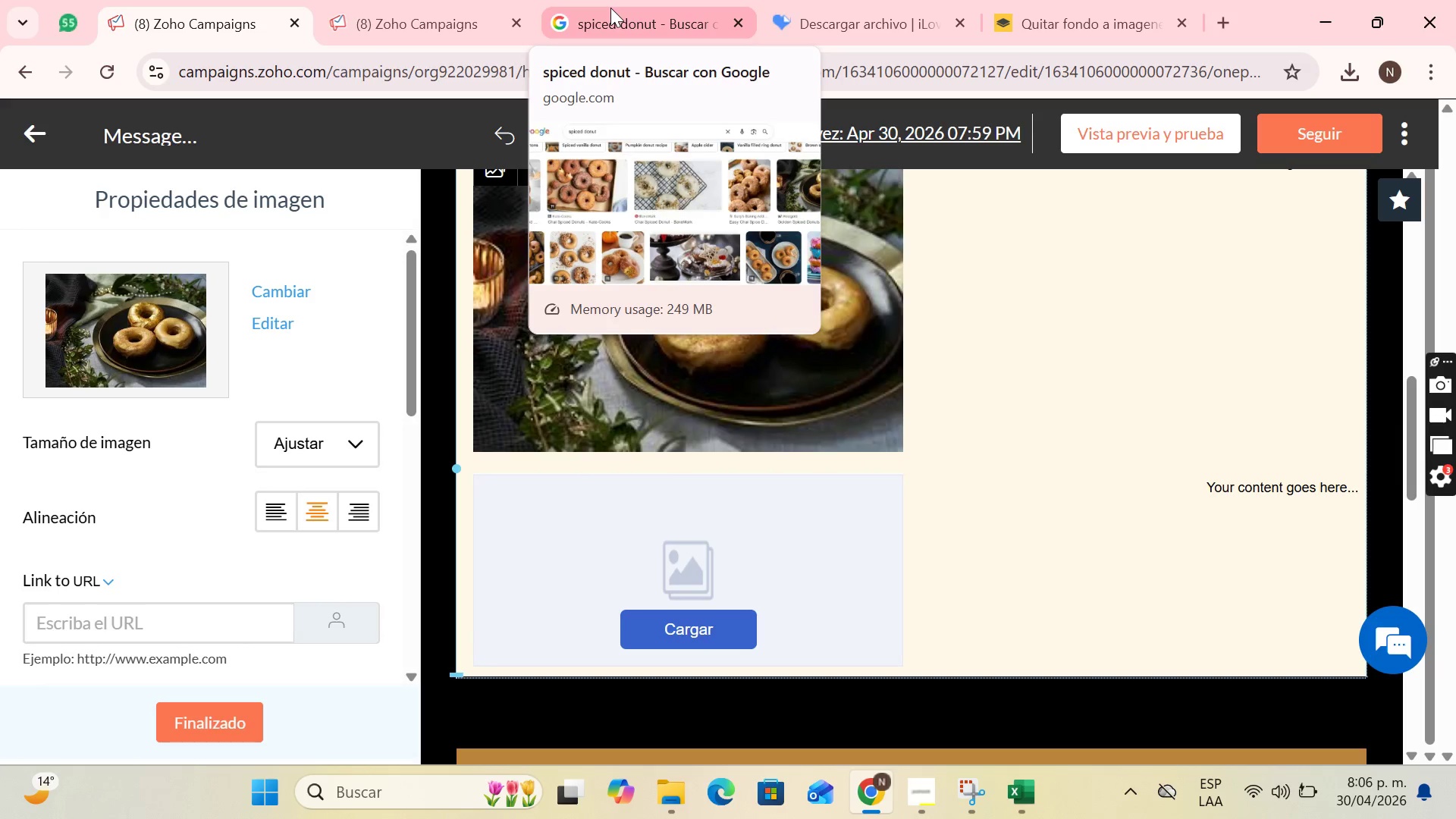 
wait(13.41)
 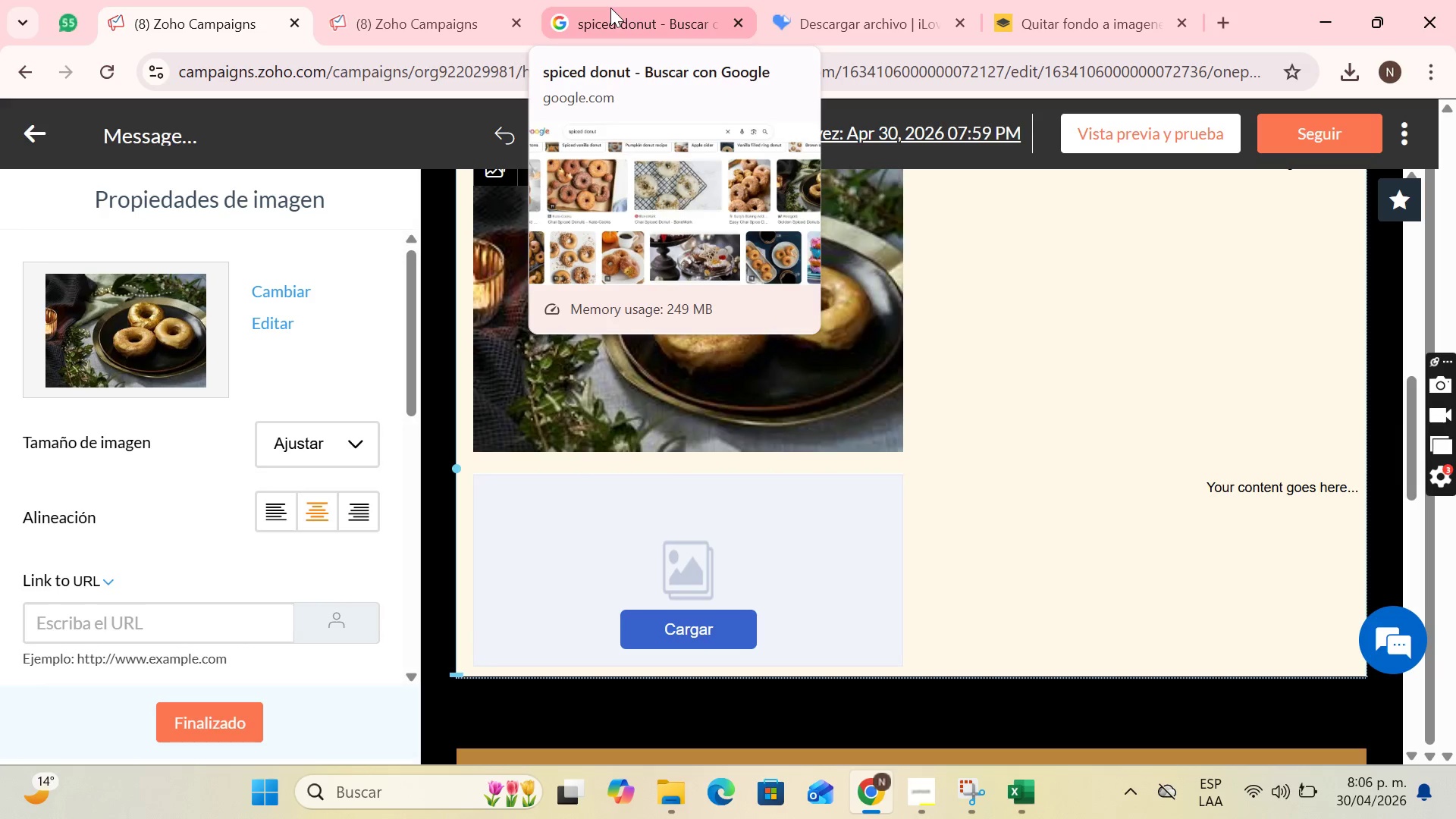 
left_click([542, 0])
 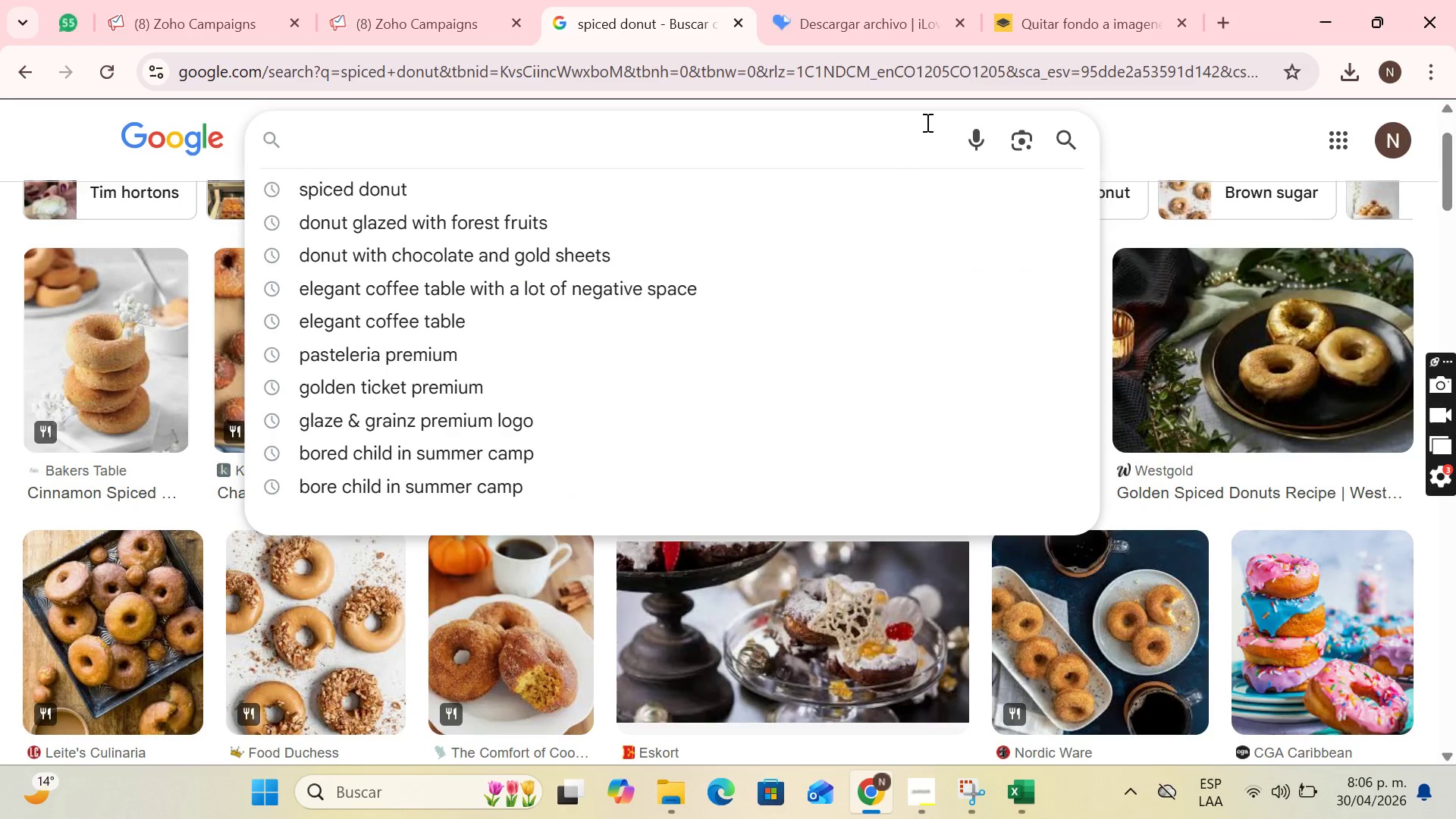 
type(o)
key(Backspace)
type(box of provocative donuts)
 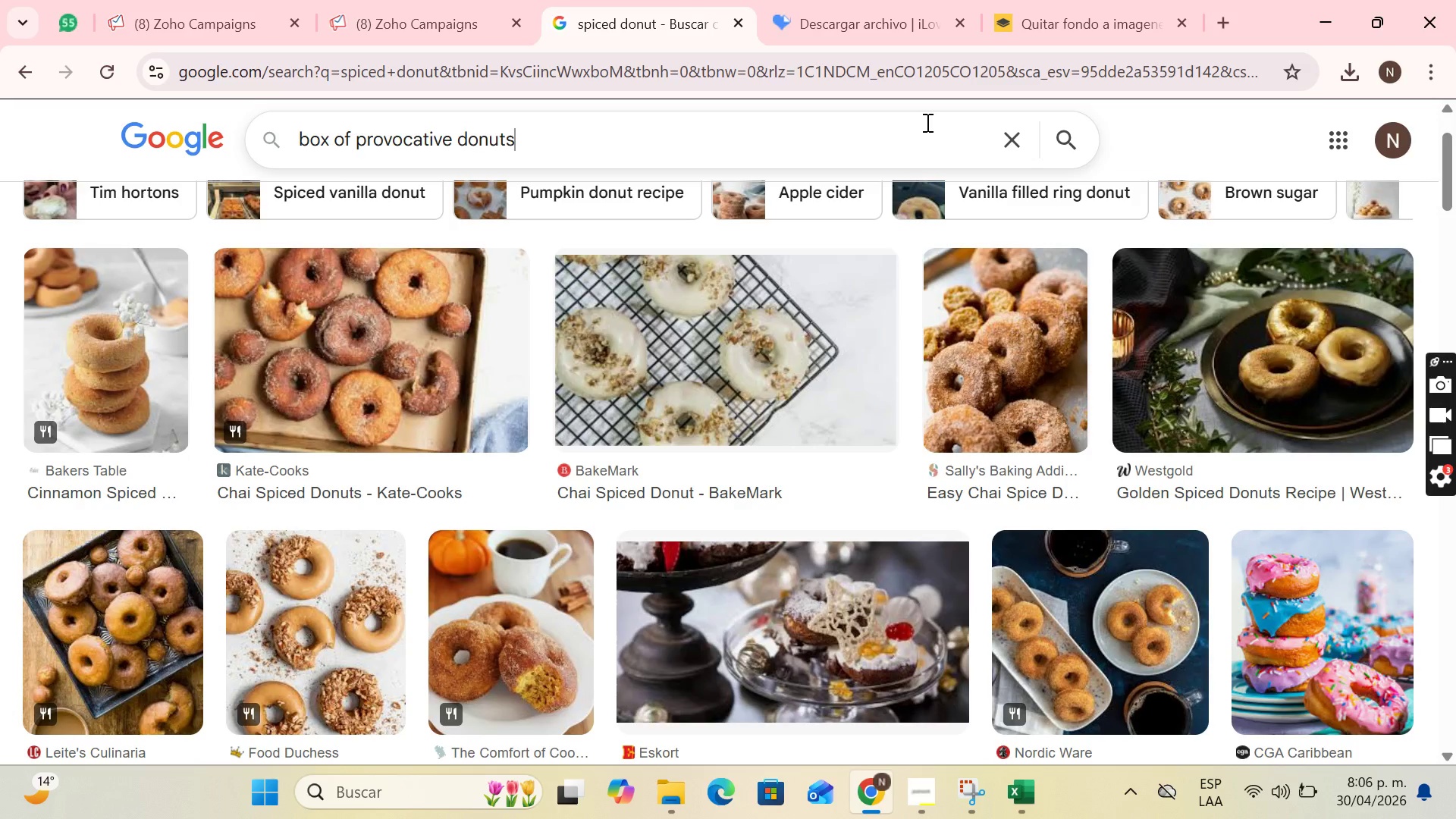 
key(Enter)
 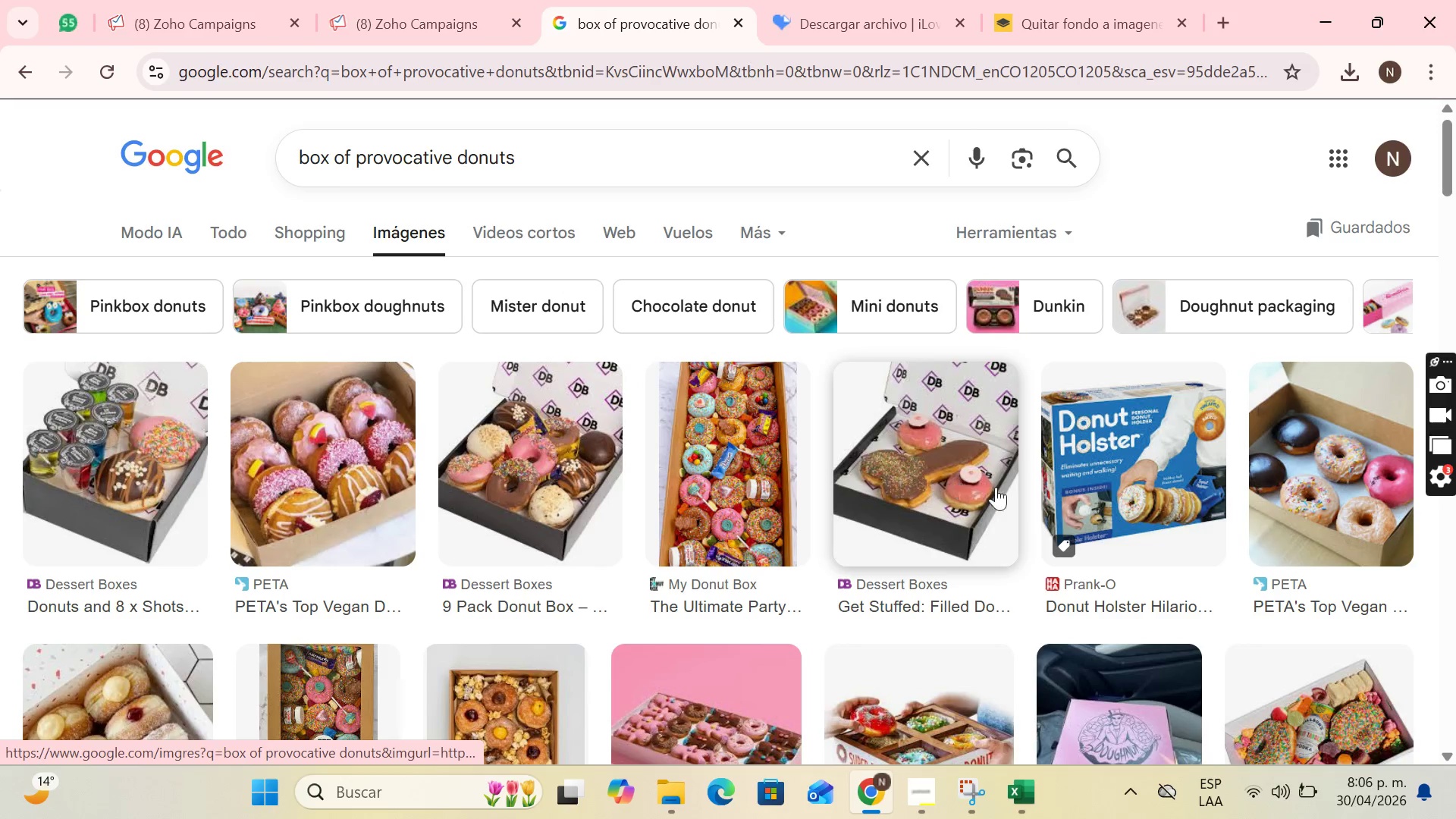 
scroll: coordinate [667, 476], scroll_direction: down, amount: 1.0
 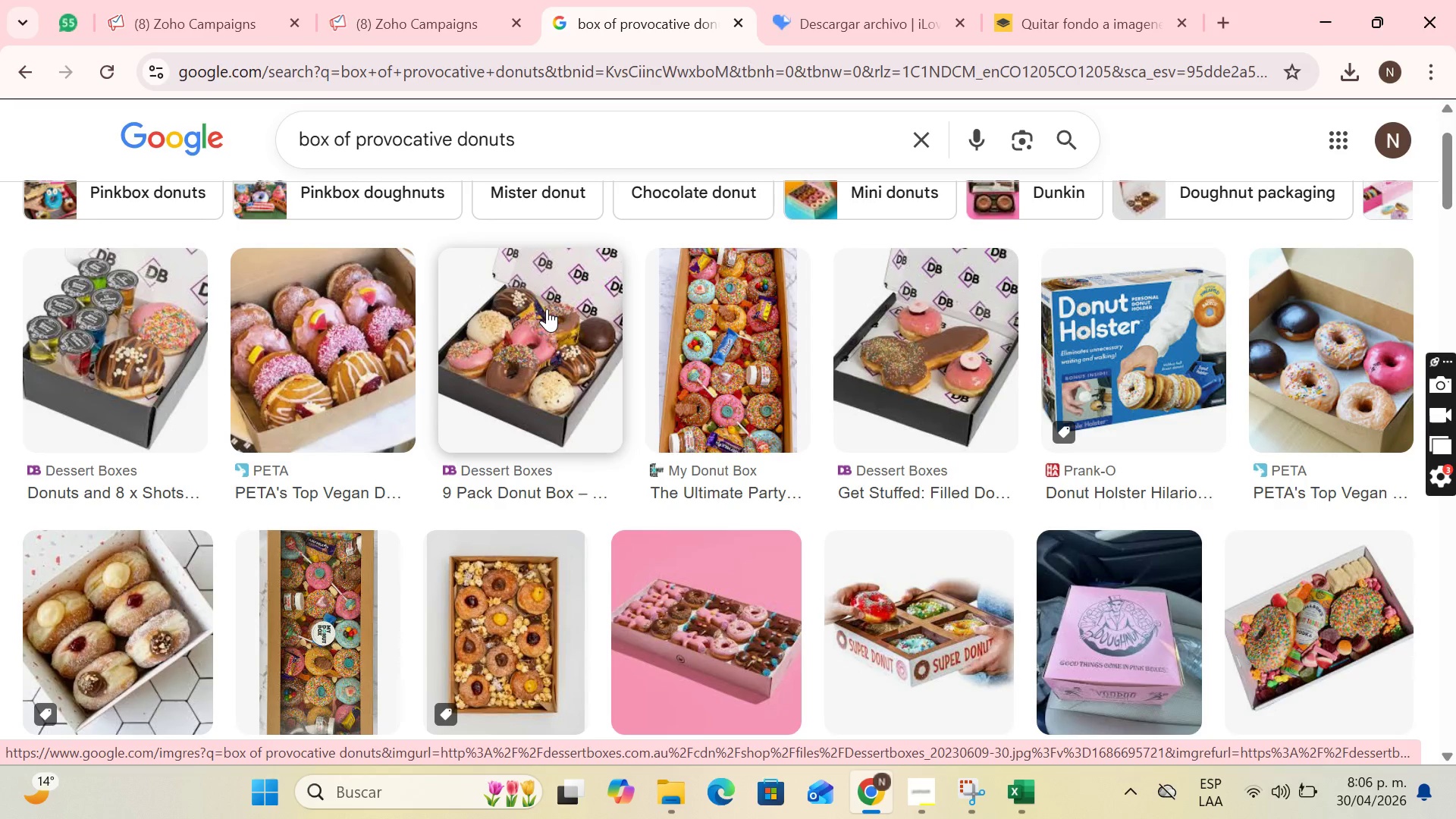 
left_click([554, 306])
 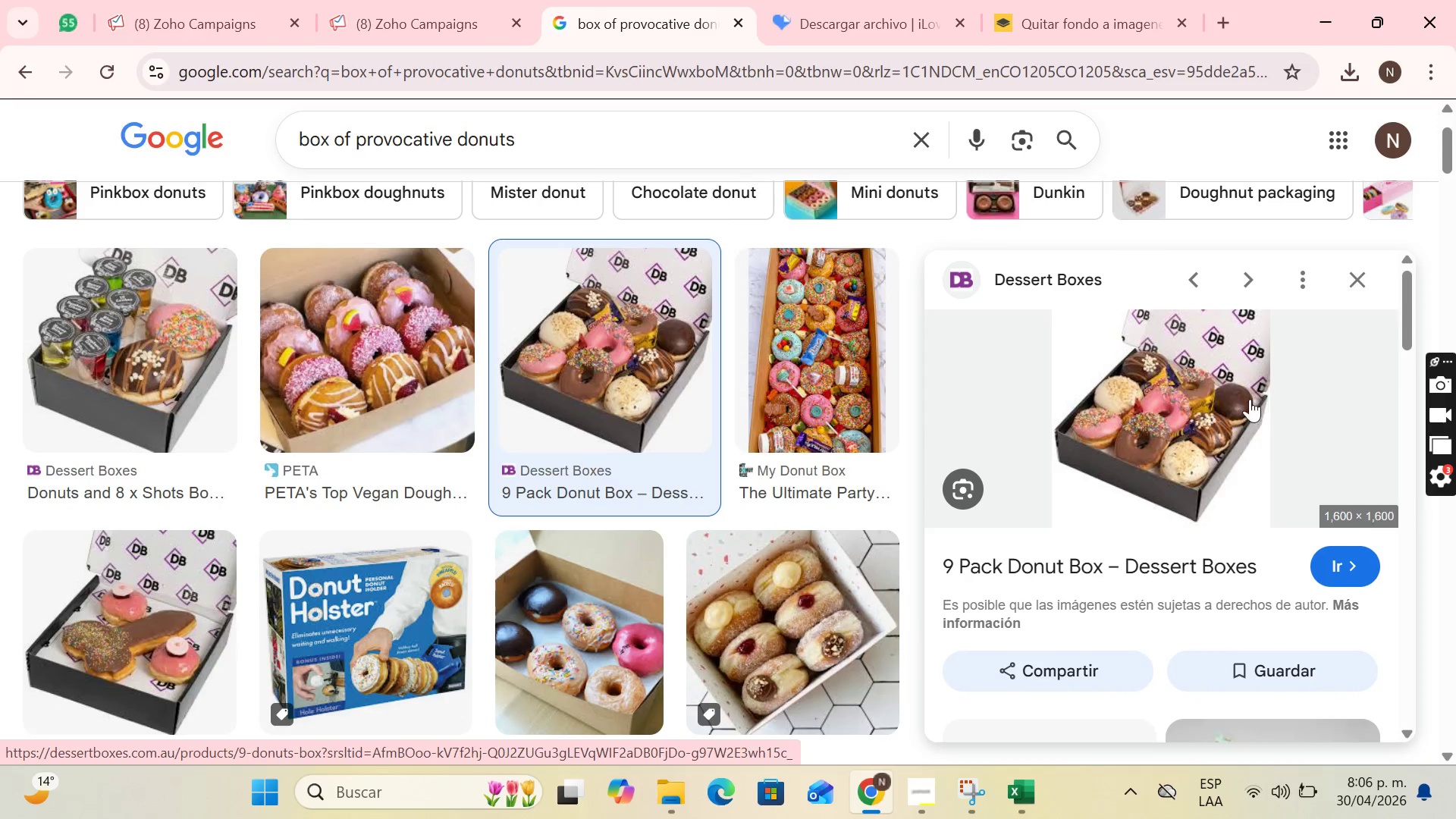 
right_click([1225, 403])
 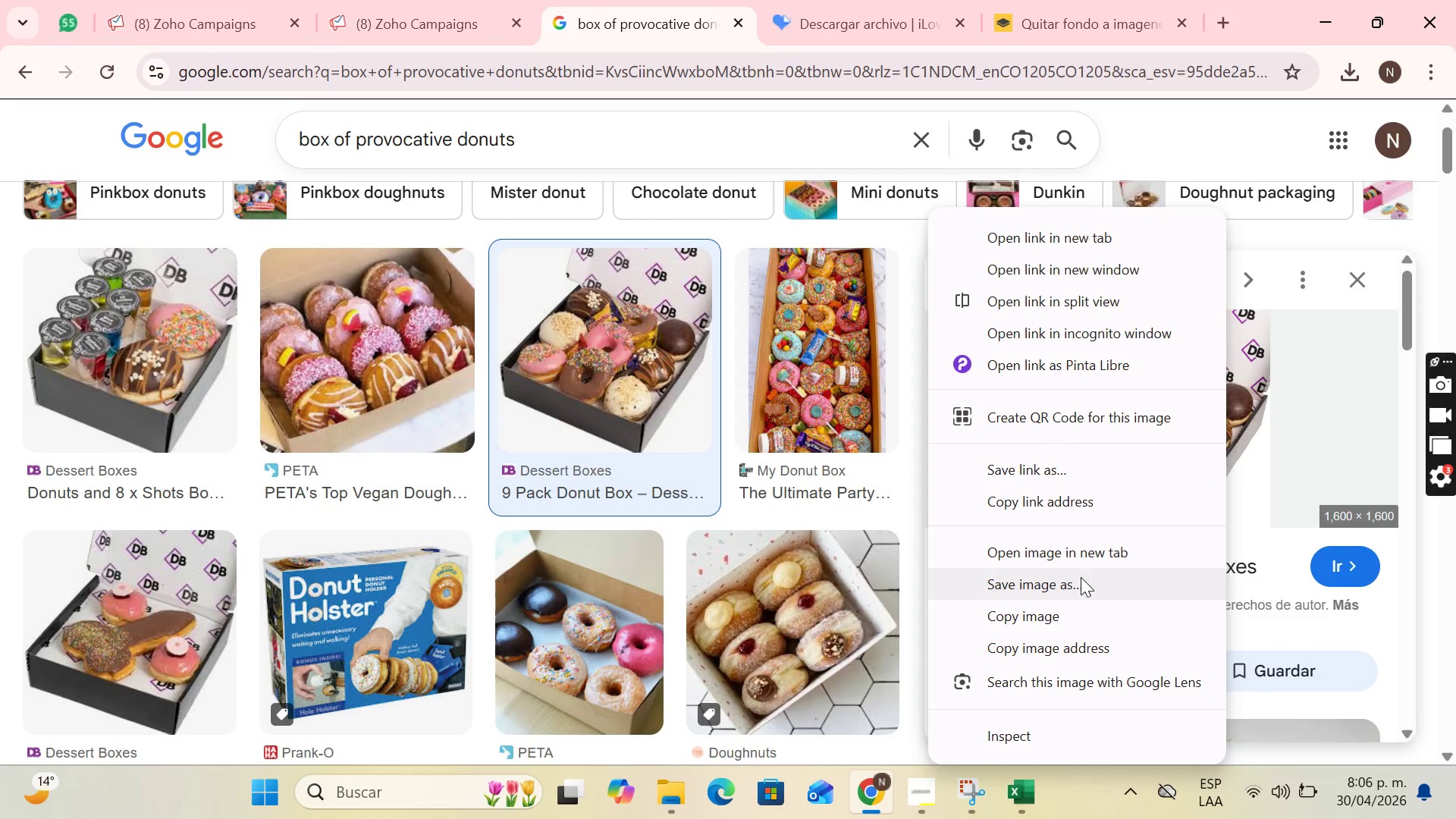 
left_click([1081, 579])
 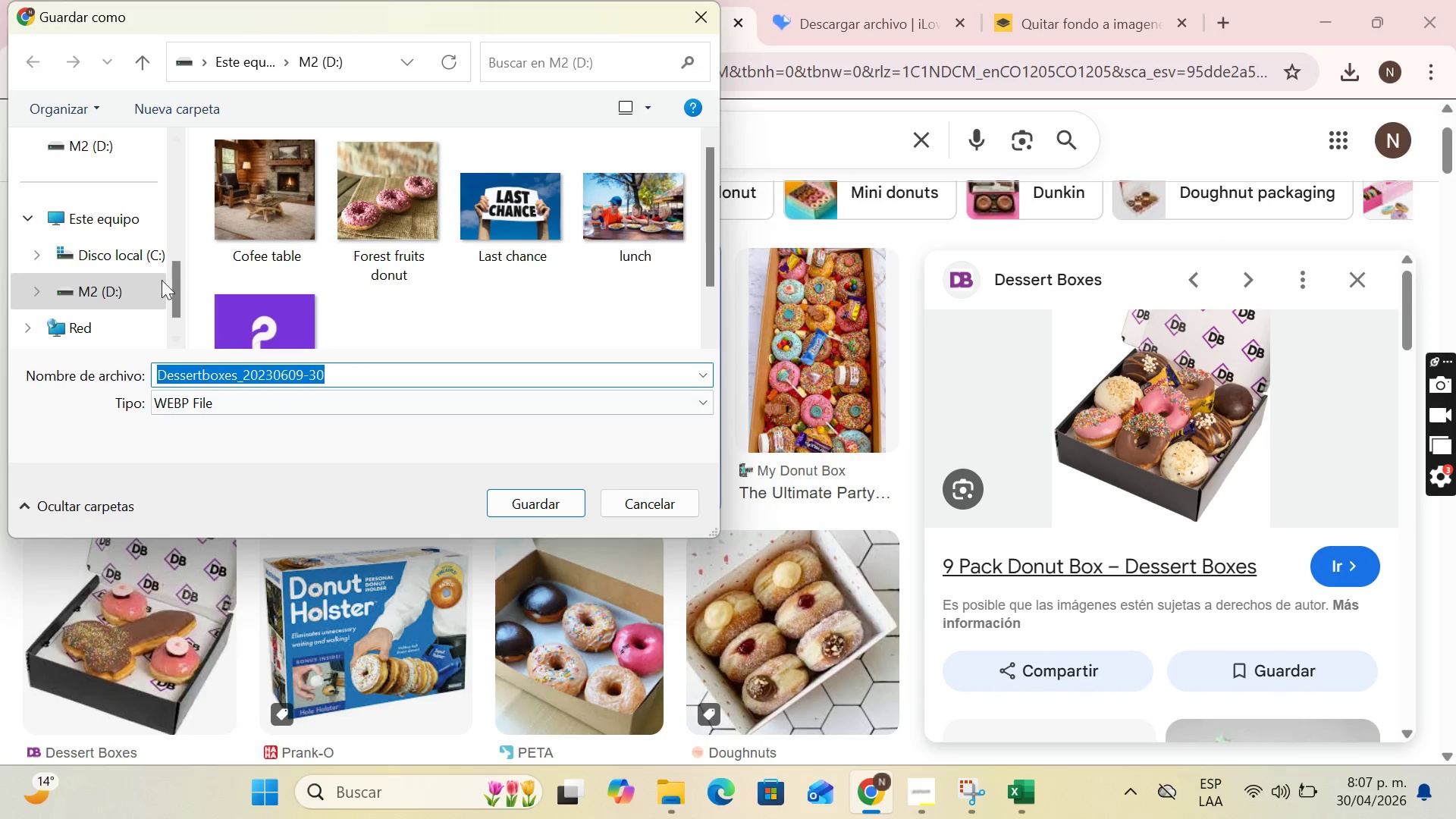 
key(Backspace)
type(Box of donuts)
 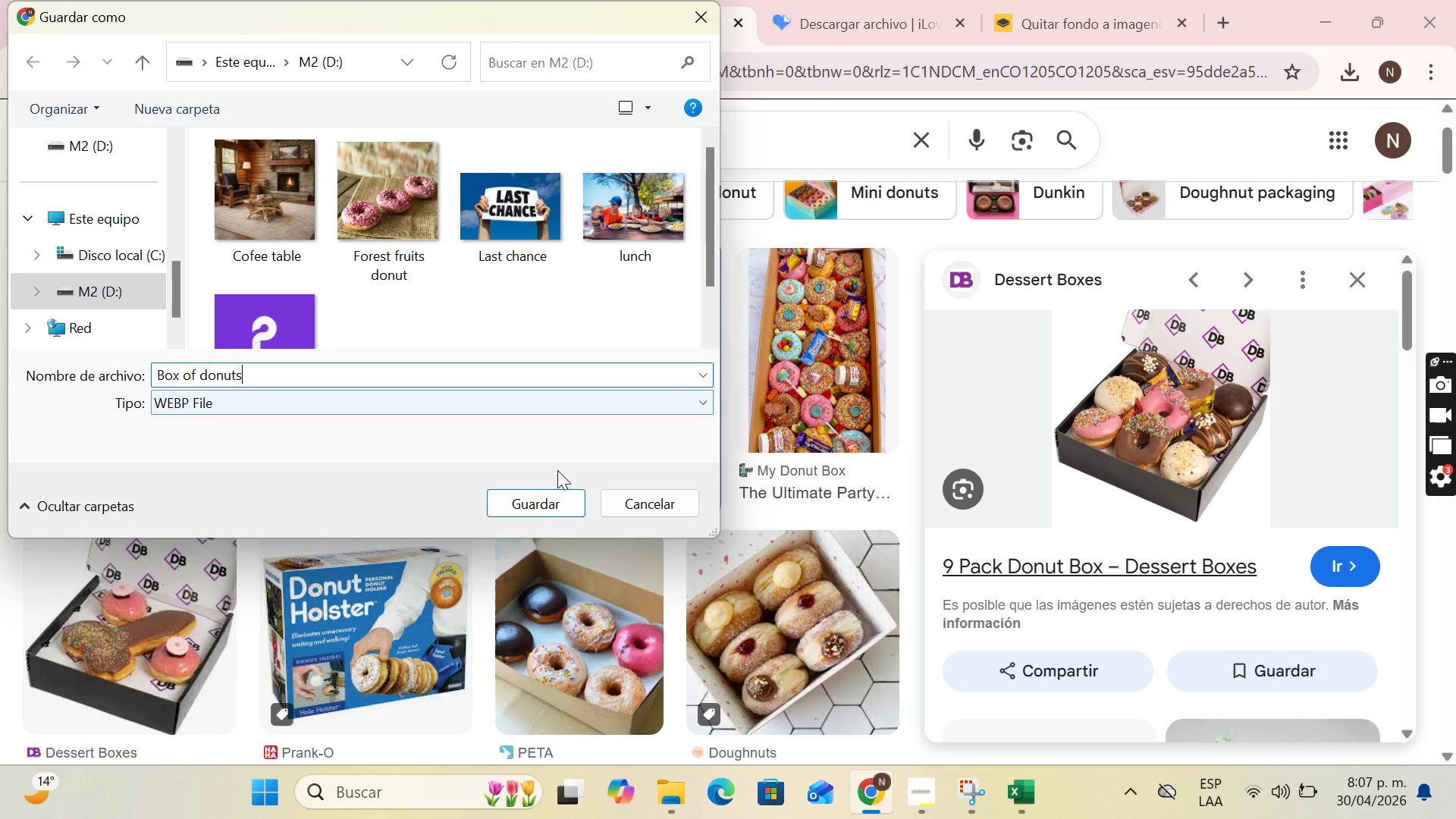 
left_click([545, 494])
 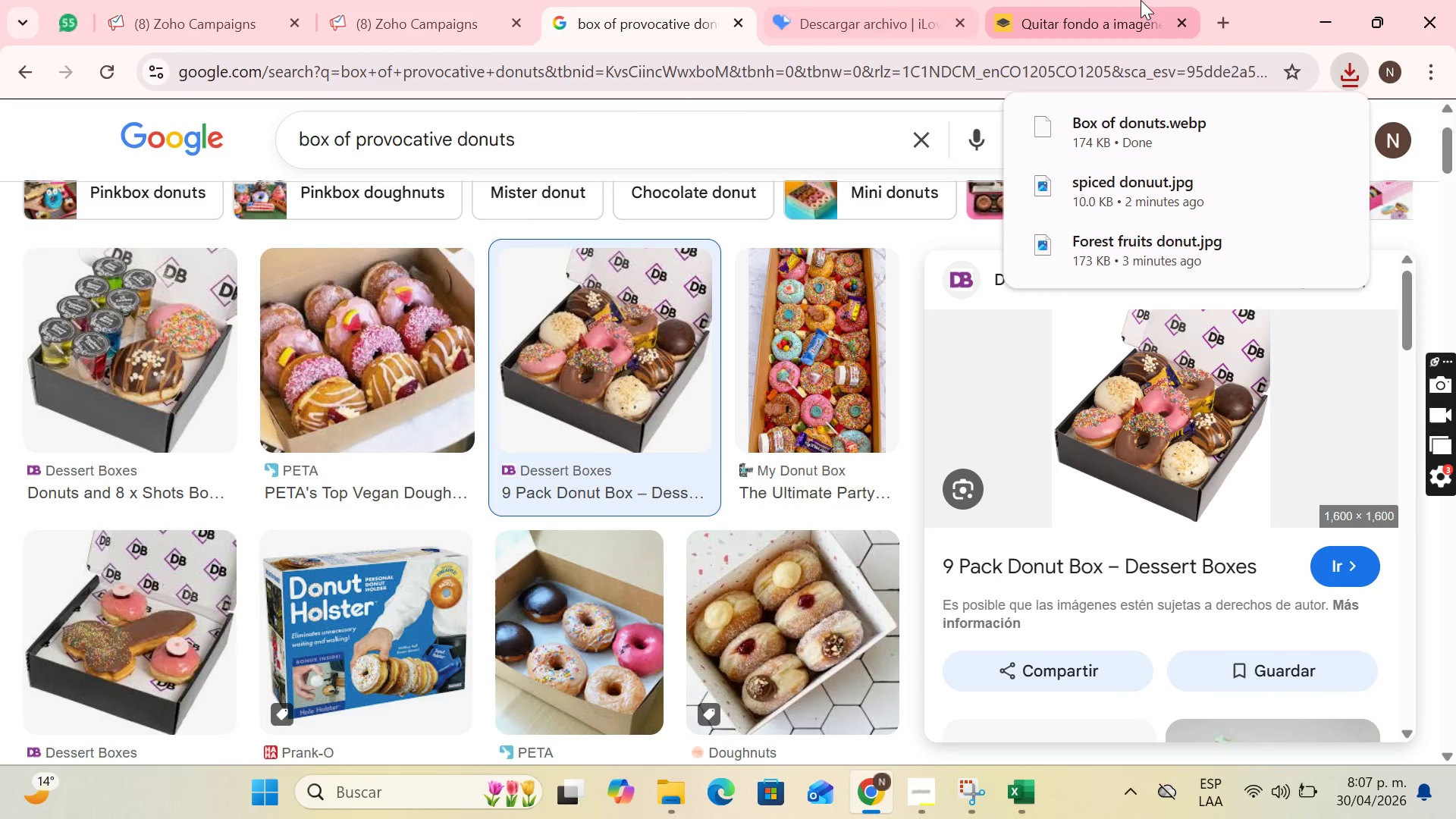 
left_click([1119, 0])
 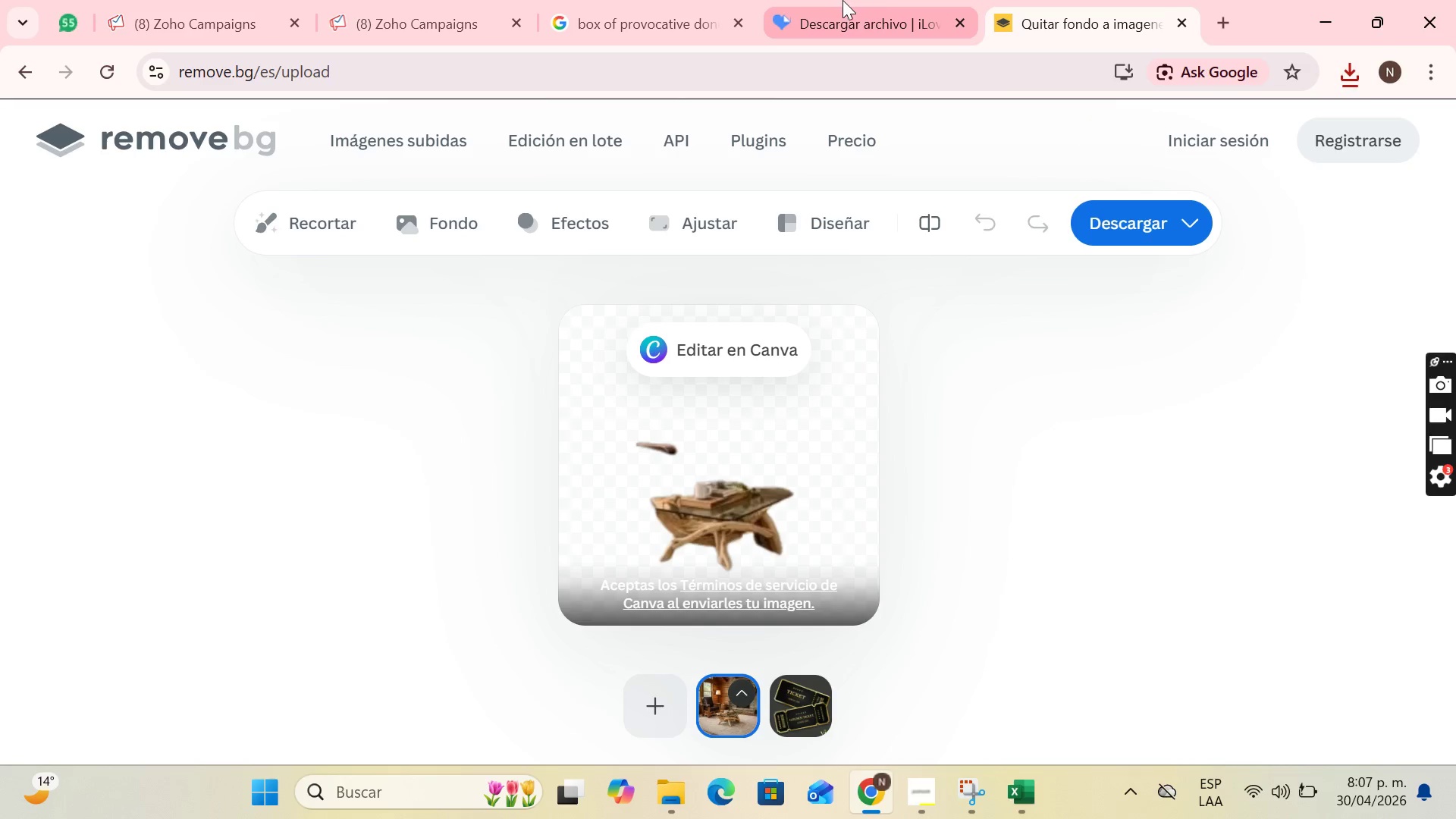 
left_click([843, 0])
 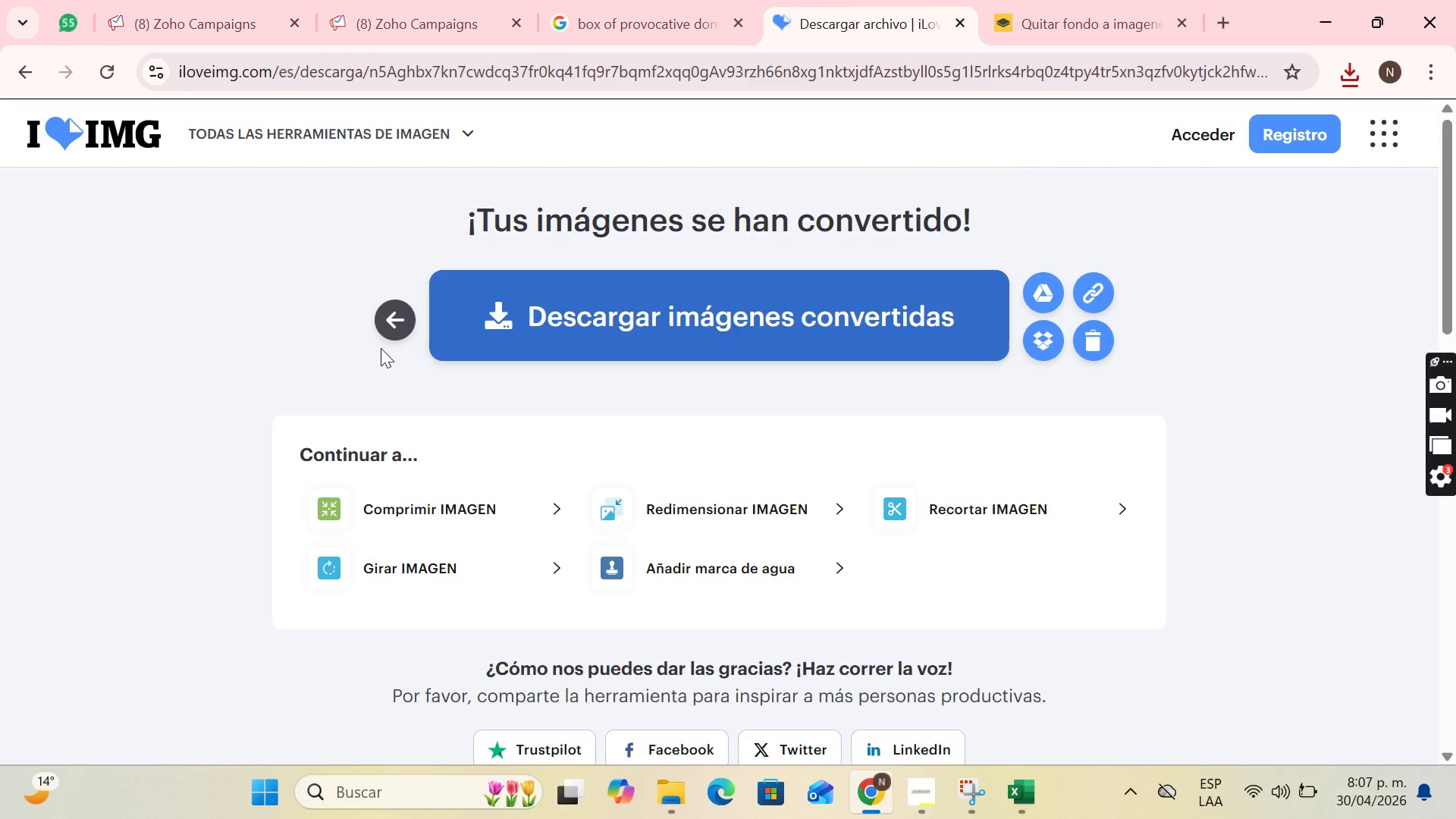 
left_click([402, 331])
 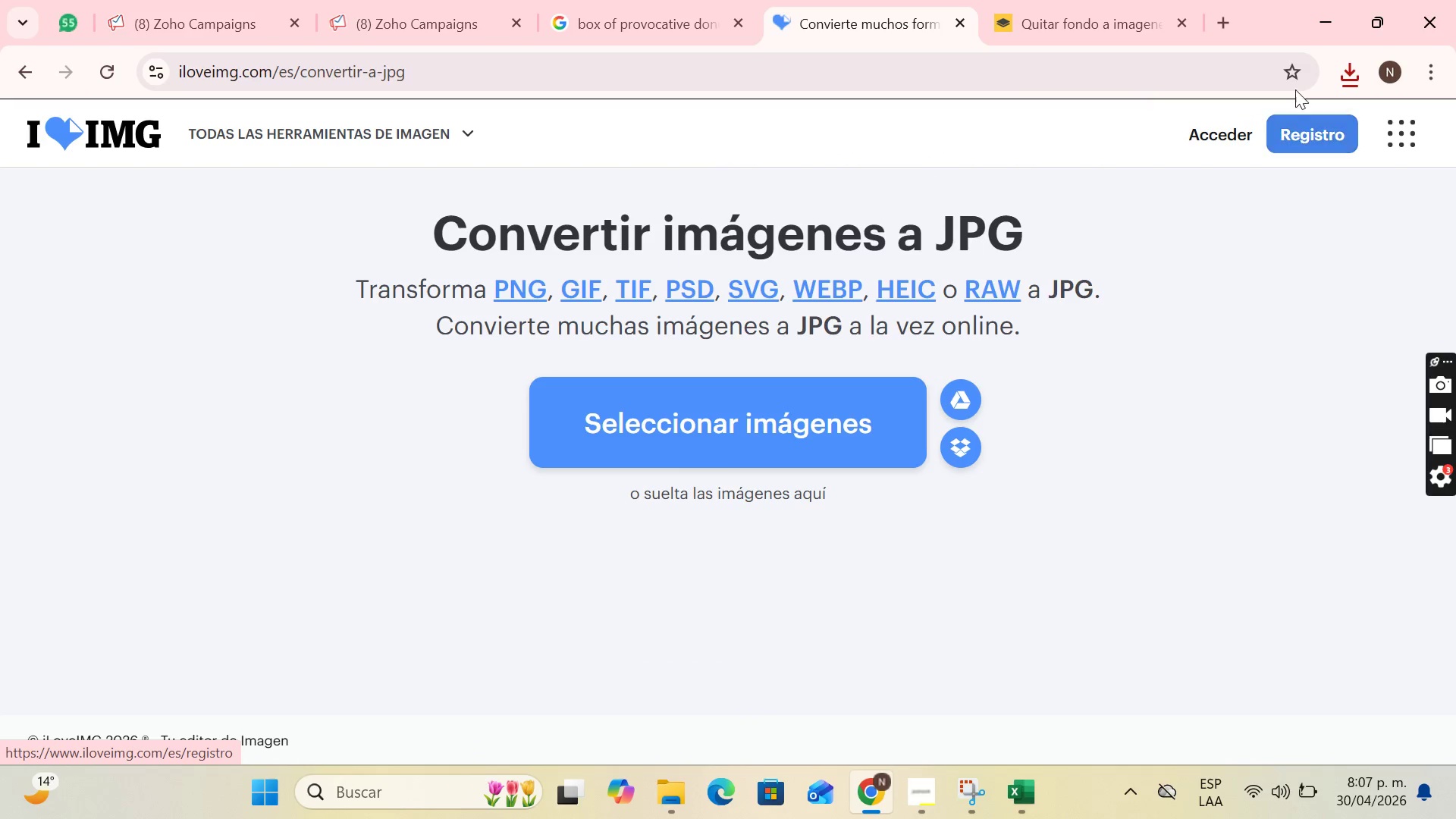 
left_click([1349, 60])
 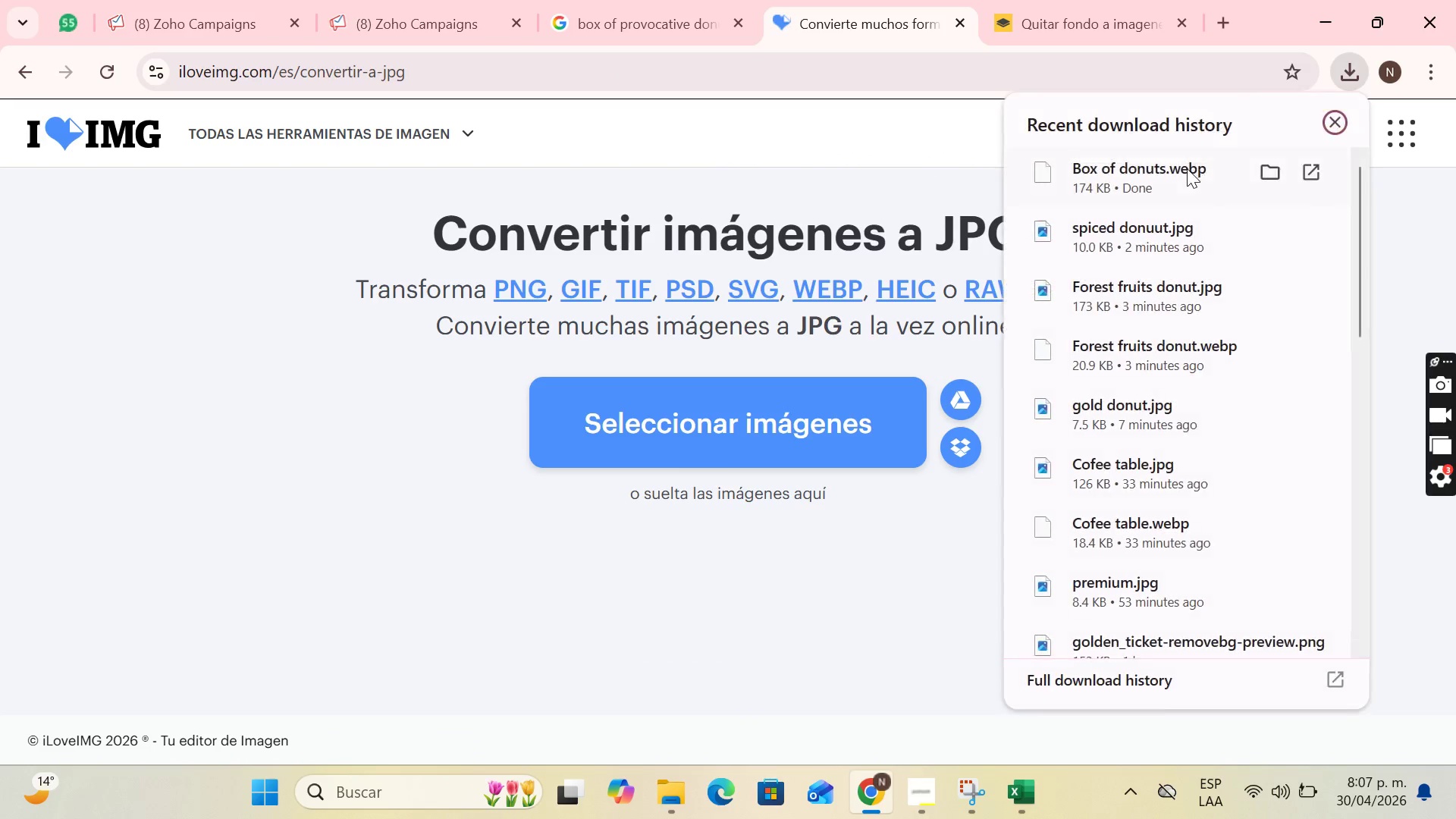 
left_click_drag(start_coordinate=[1187, 168], to_coordinate=[732, 442])
 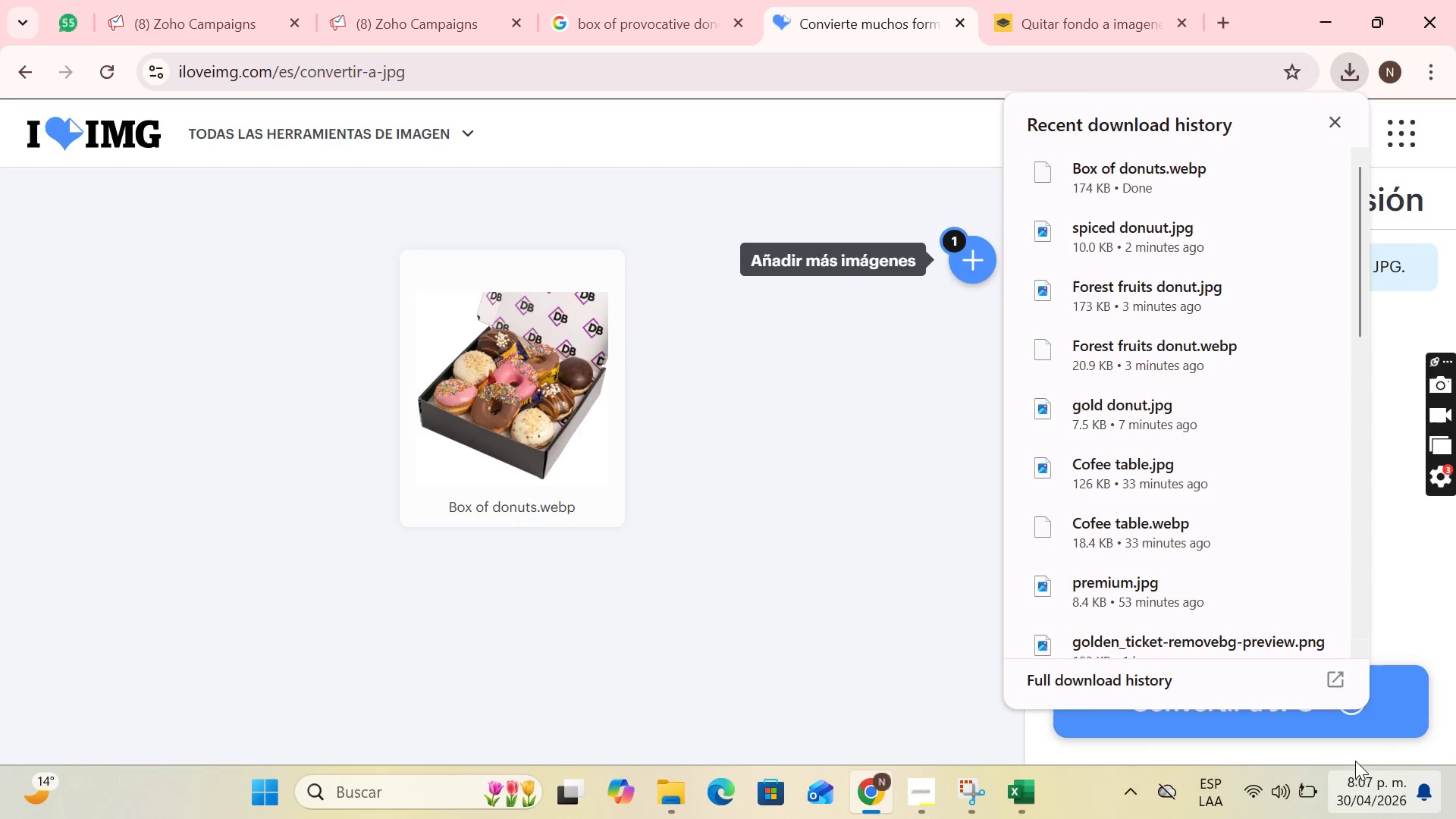 
left_click([1376, 717])
 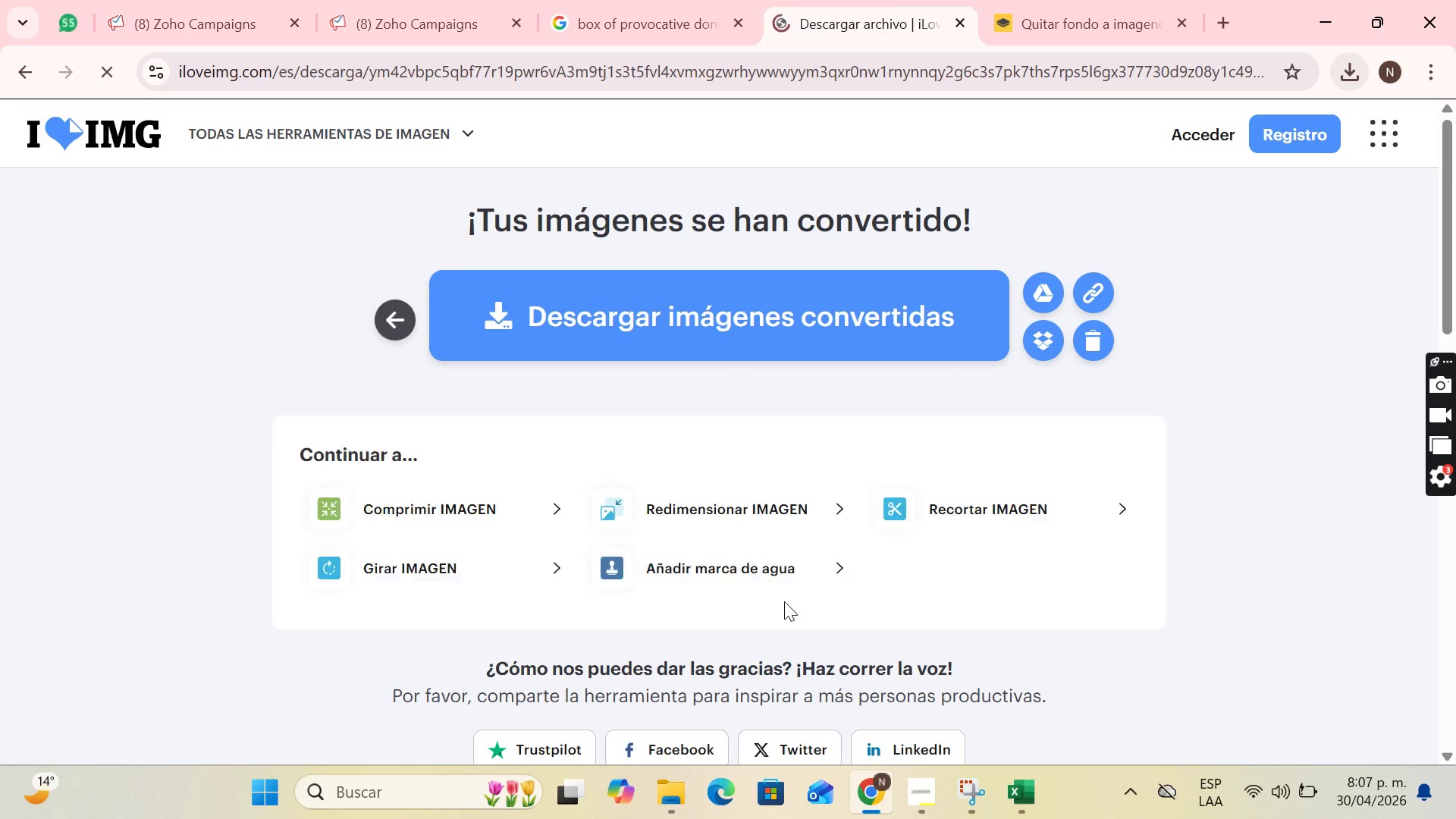 
left_click([705, 337])
 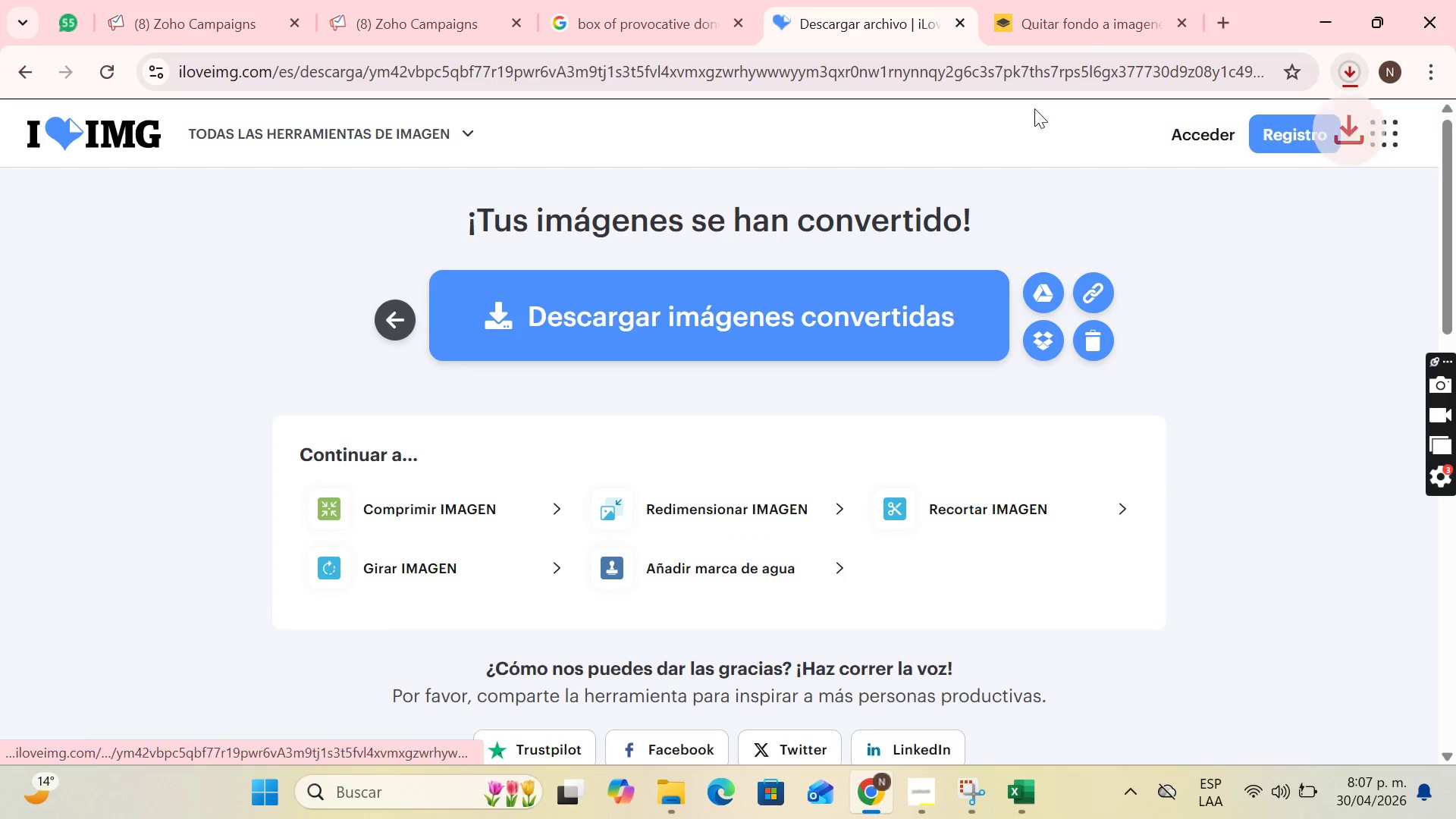 
left_click([1087, 17])
 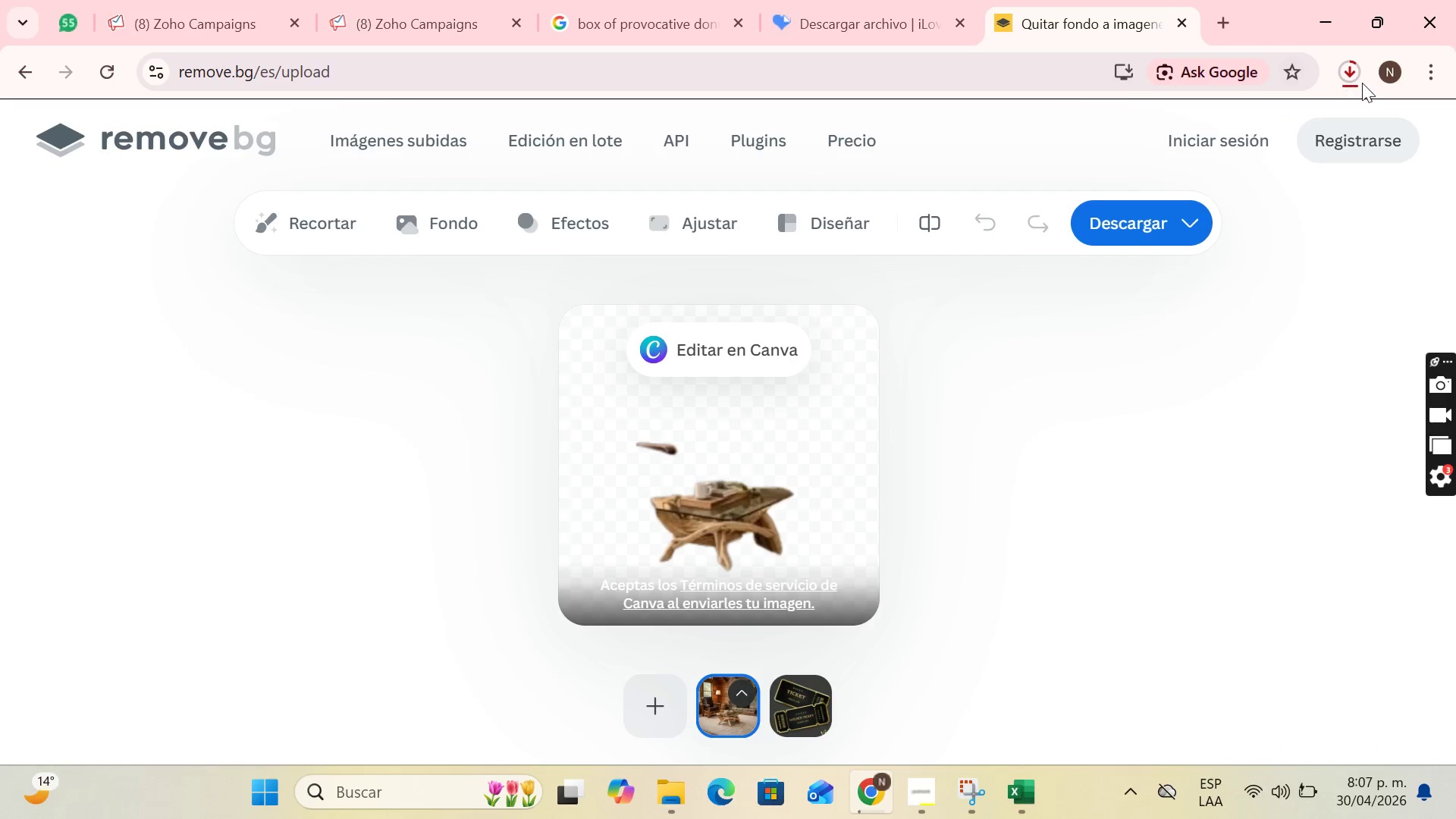 
mouse_move([1335, 84])
 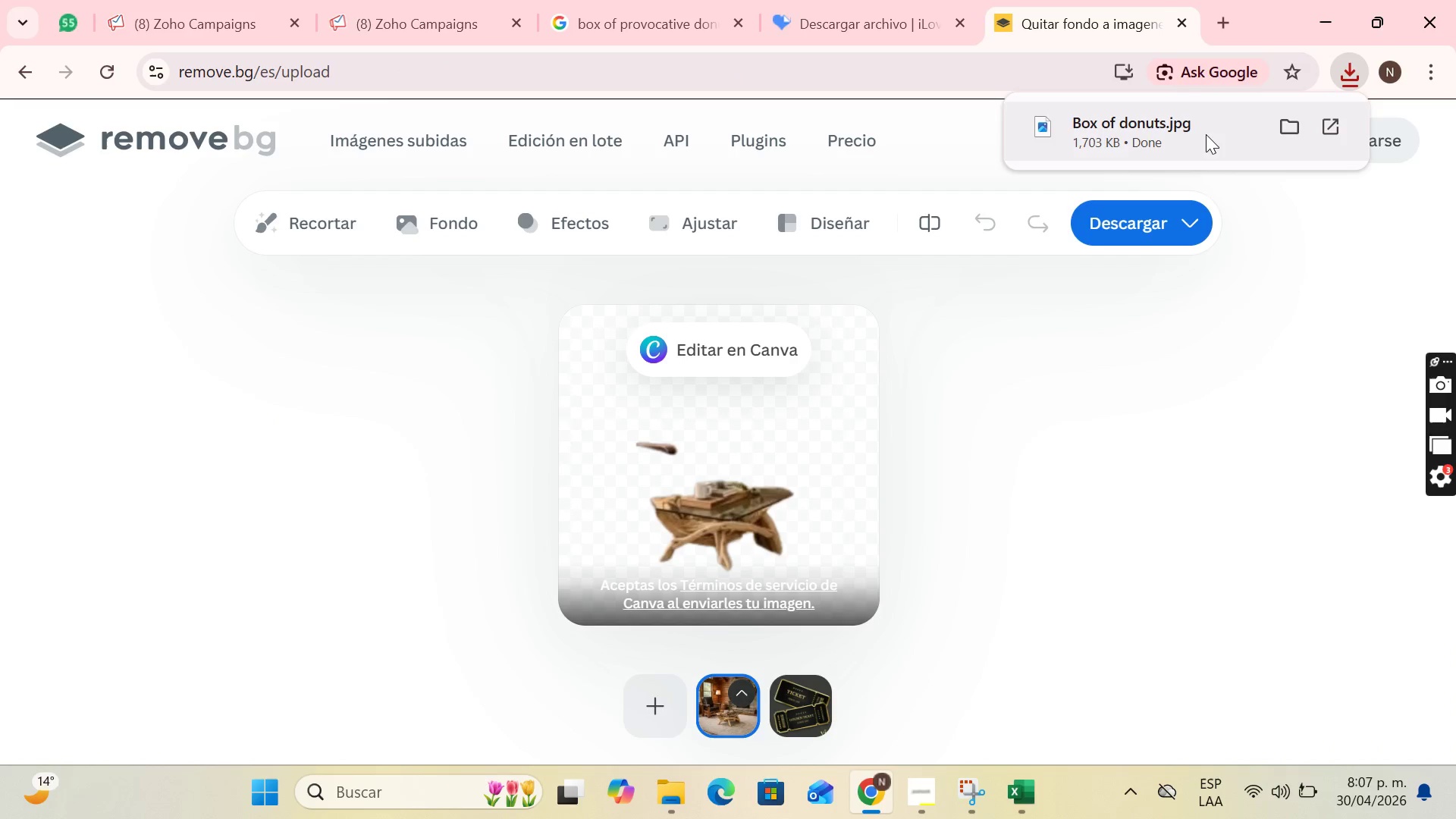 
left_click_drag(start_coordinate=[1206, 134], to_coordinate=[861, 359])
 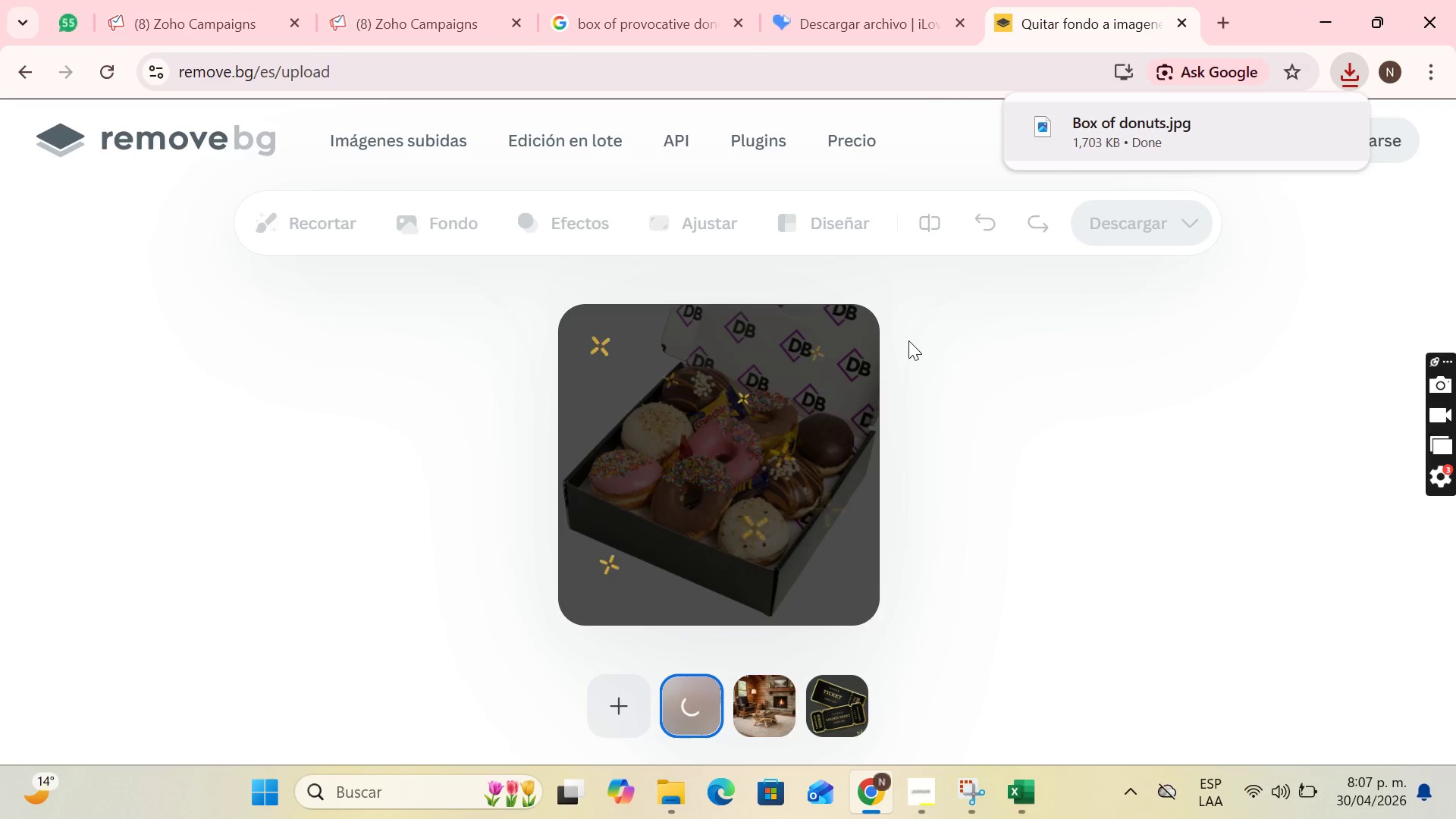 
mouse_move([864, 358])
 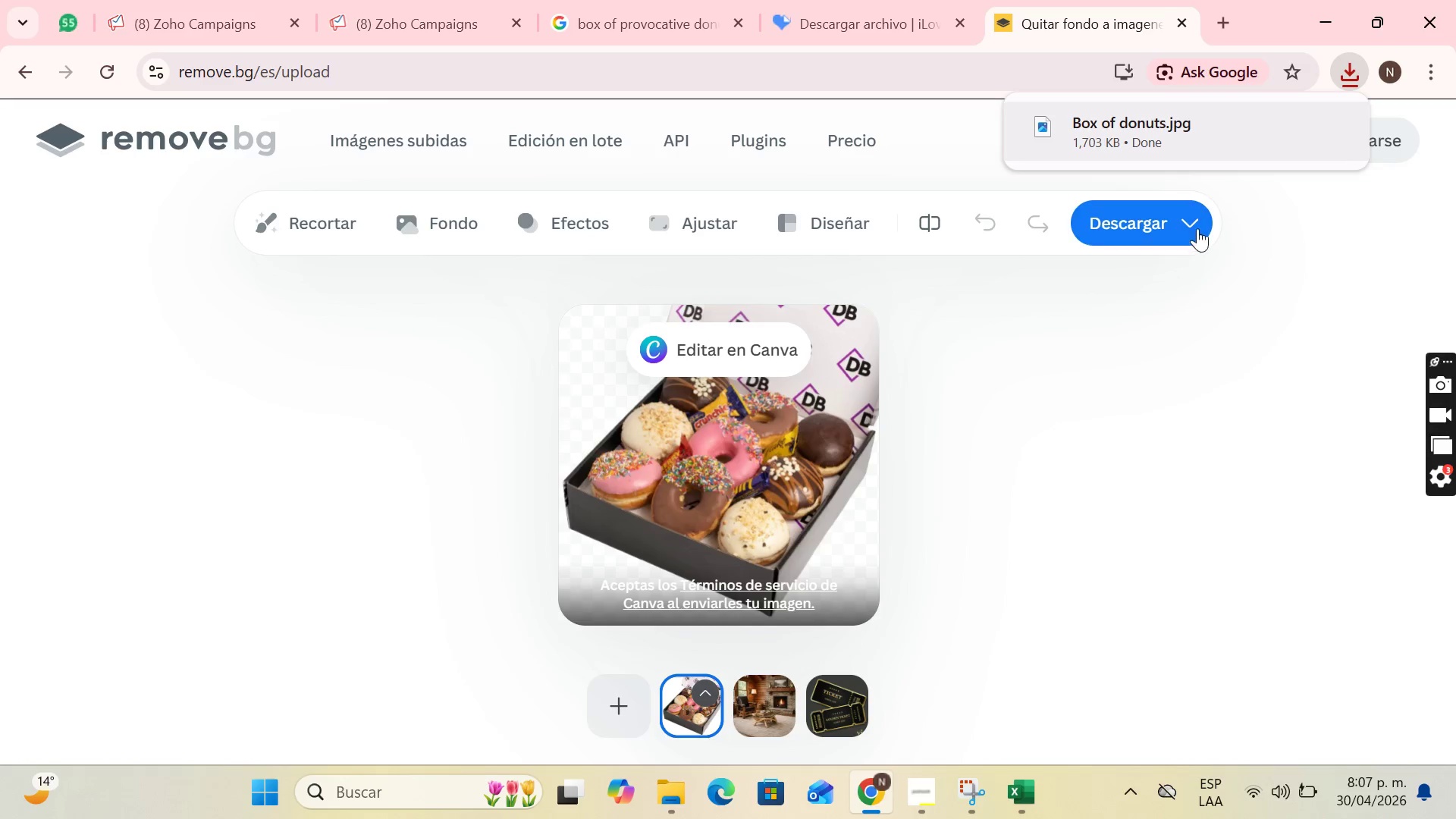 
left_click([1194, 221])
 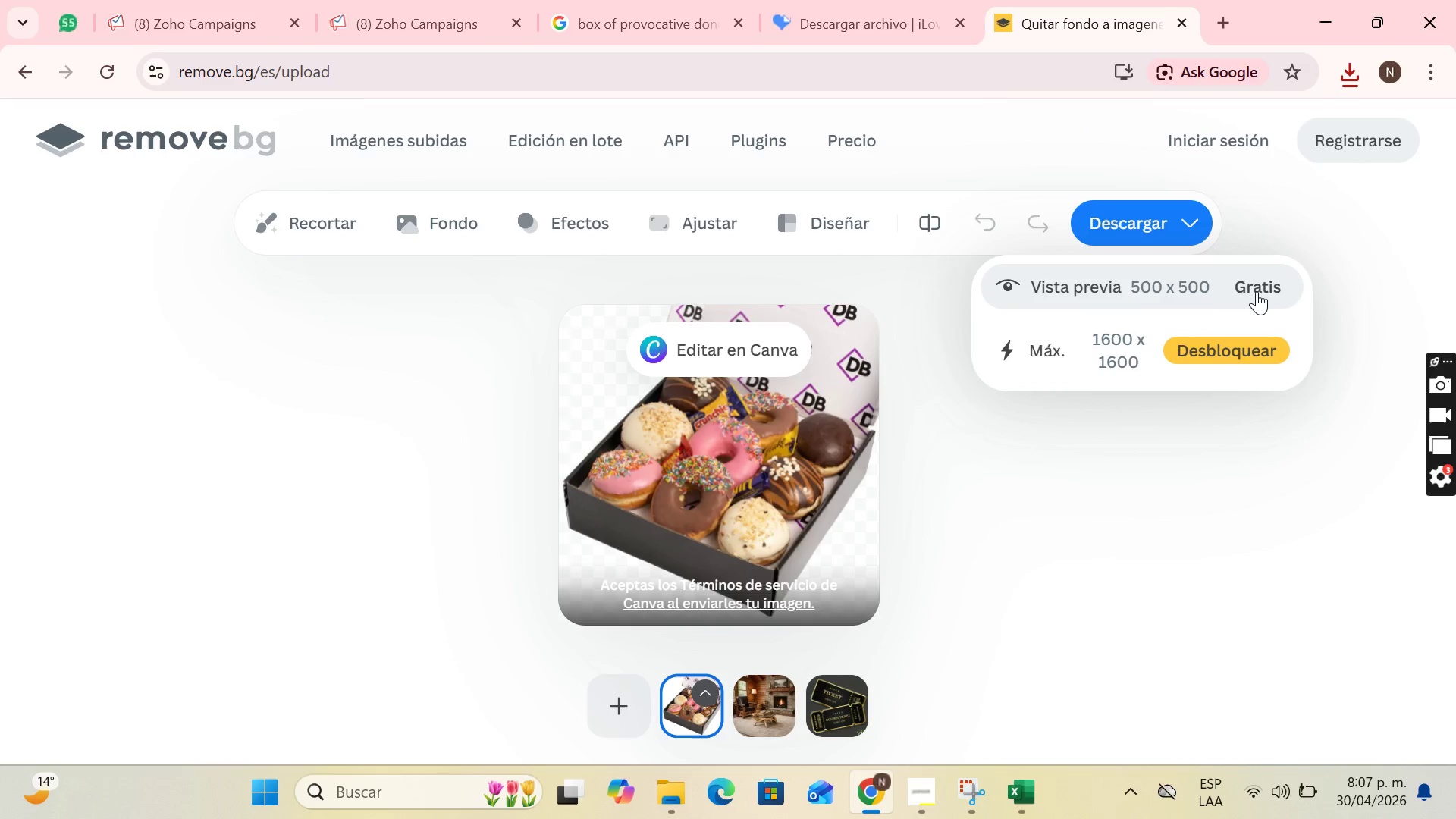 
left_click([1257, 291])
 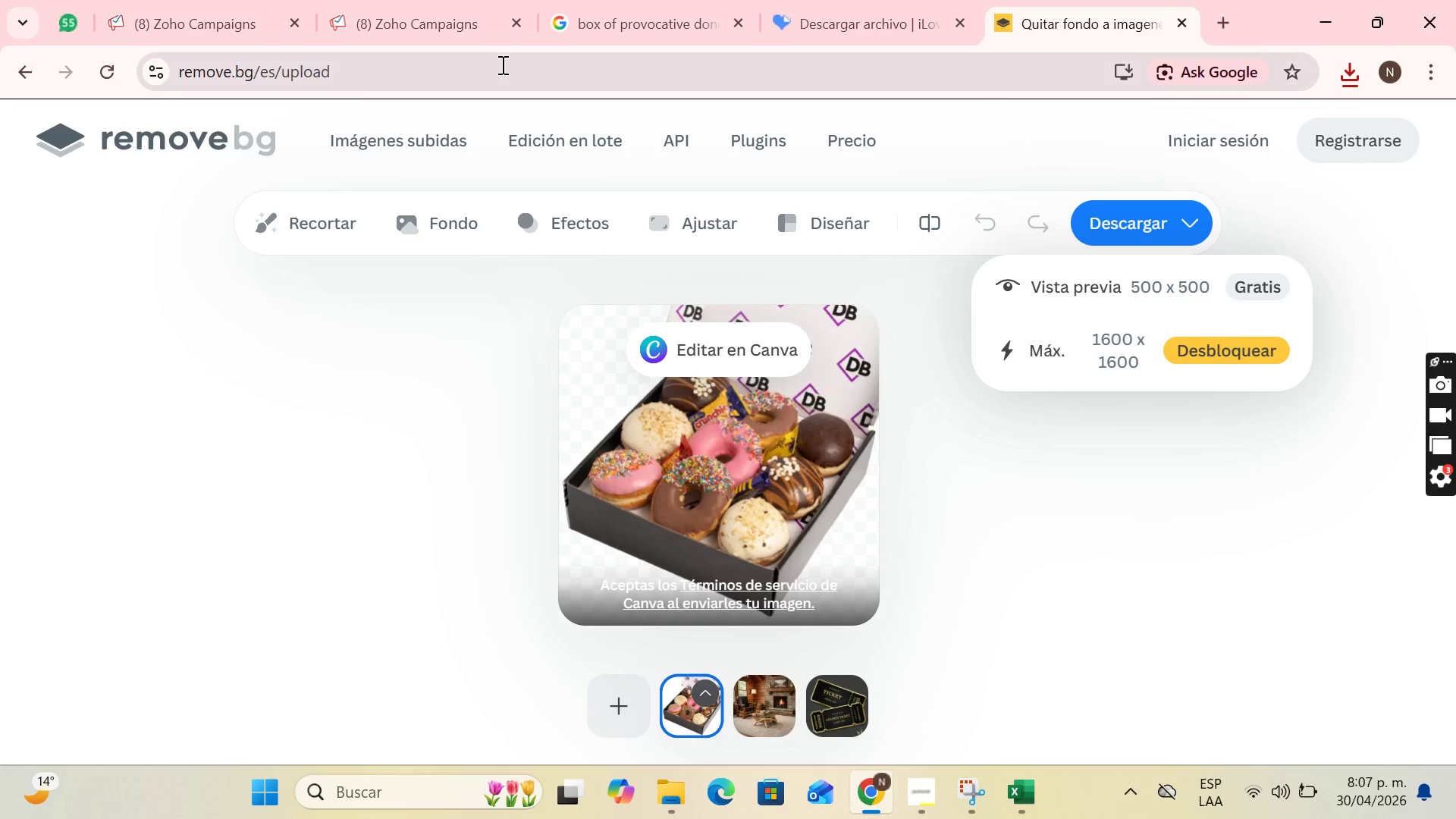 
mouse_move([494, -2])
 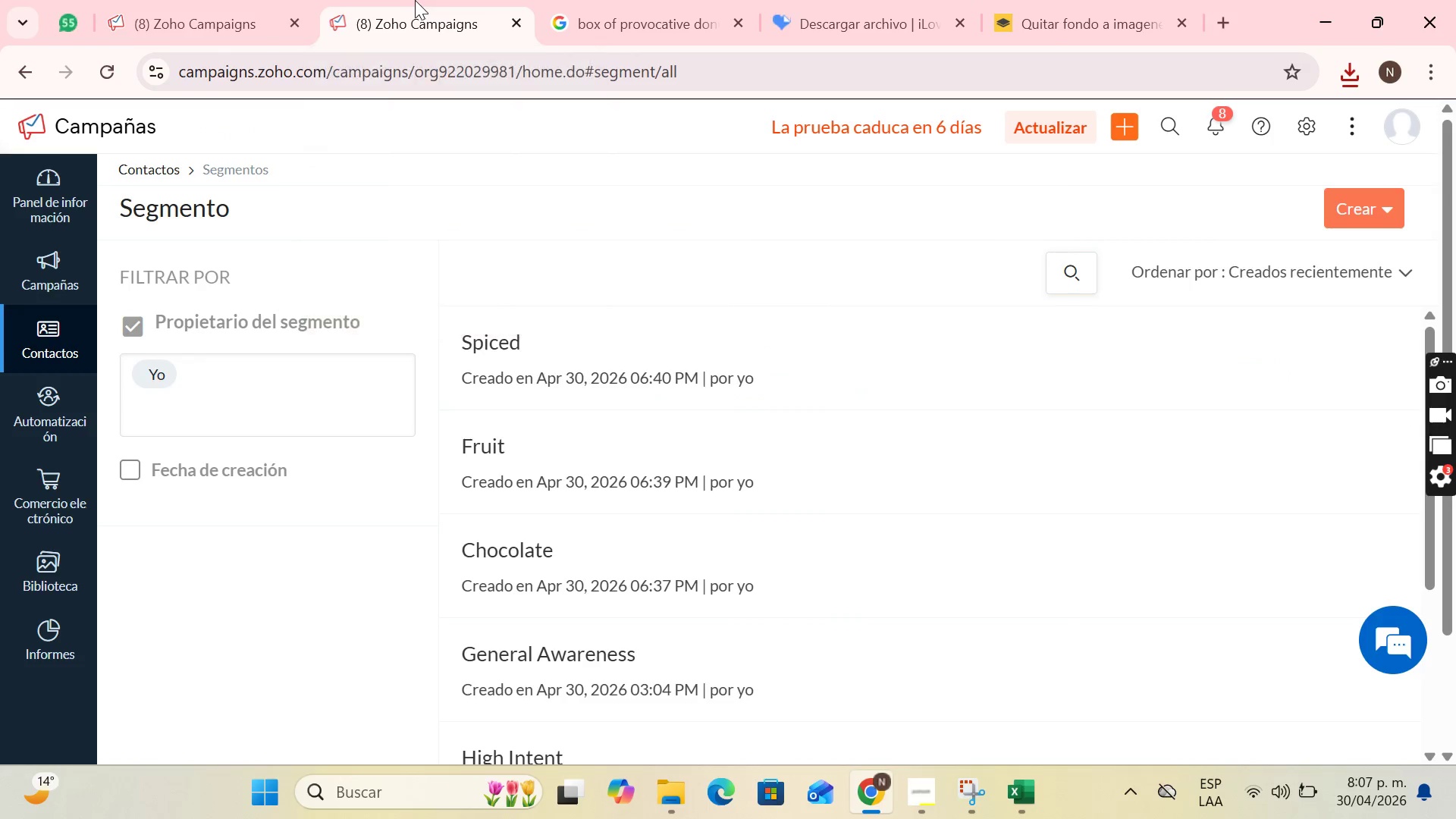 
double_click([228, 0])
 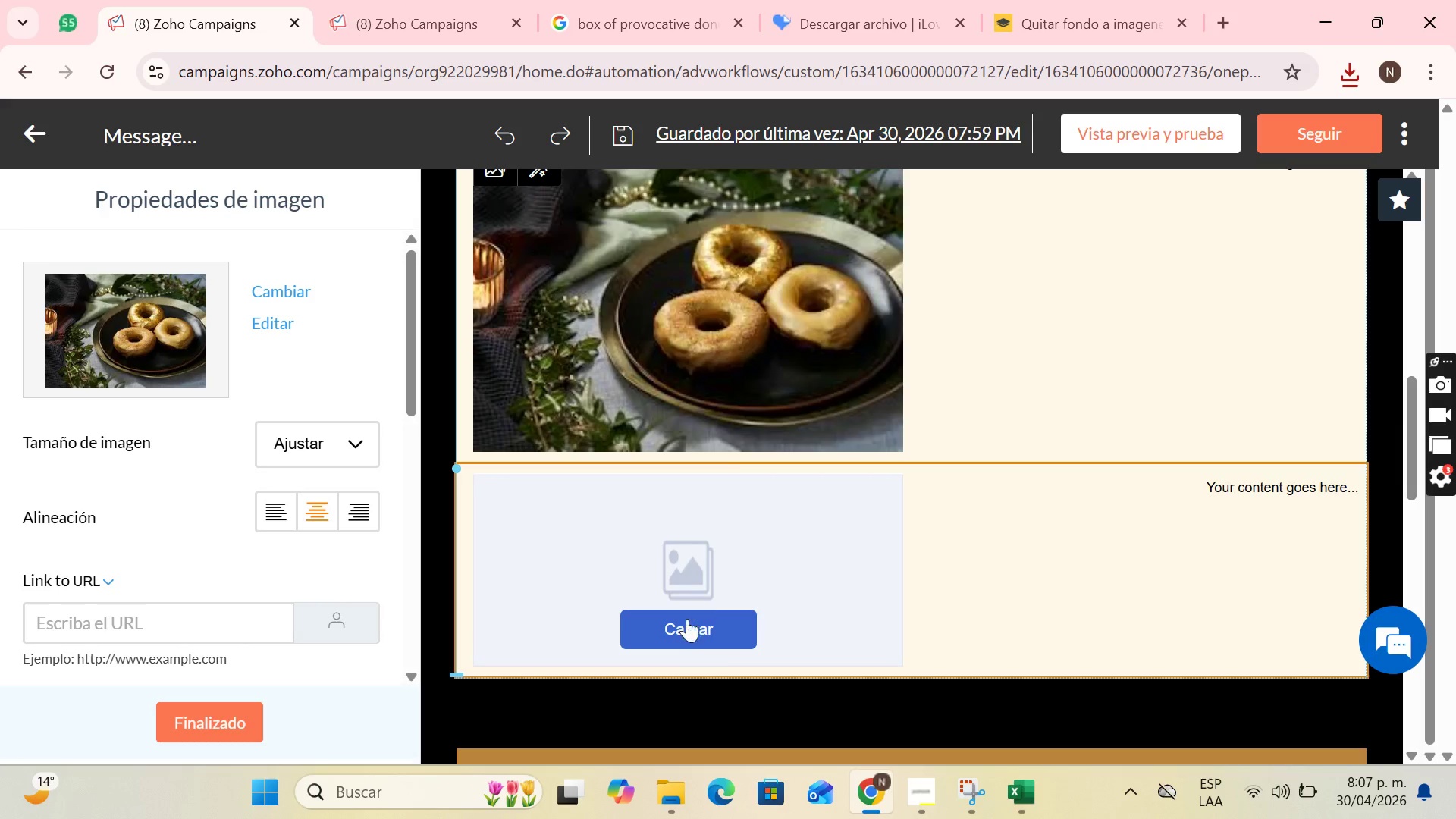 
left_click([683, 623])
 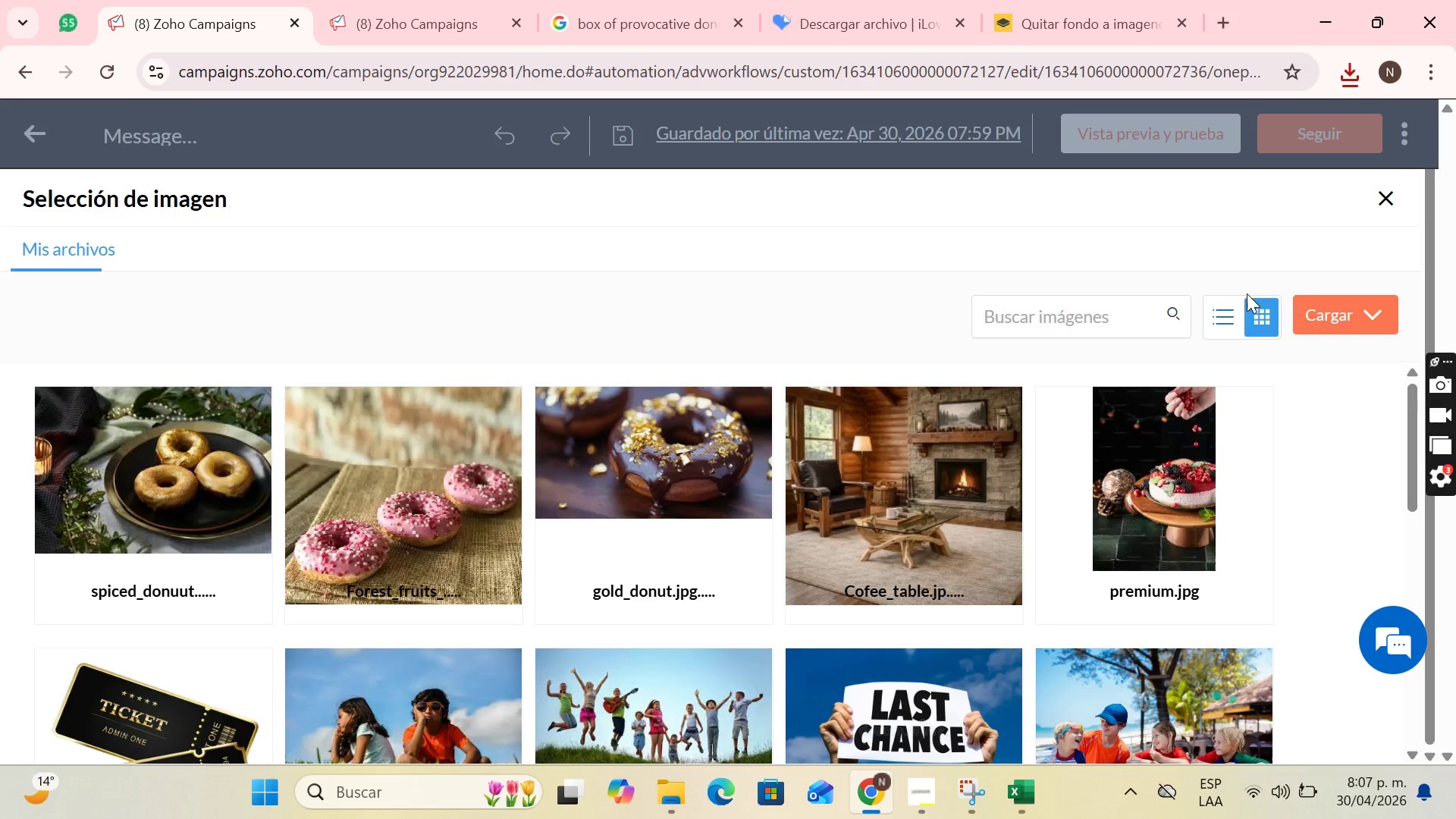 
left_click([1350, 312])
 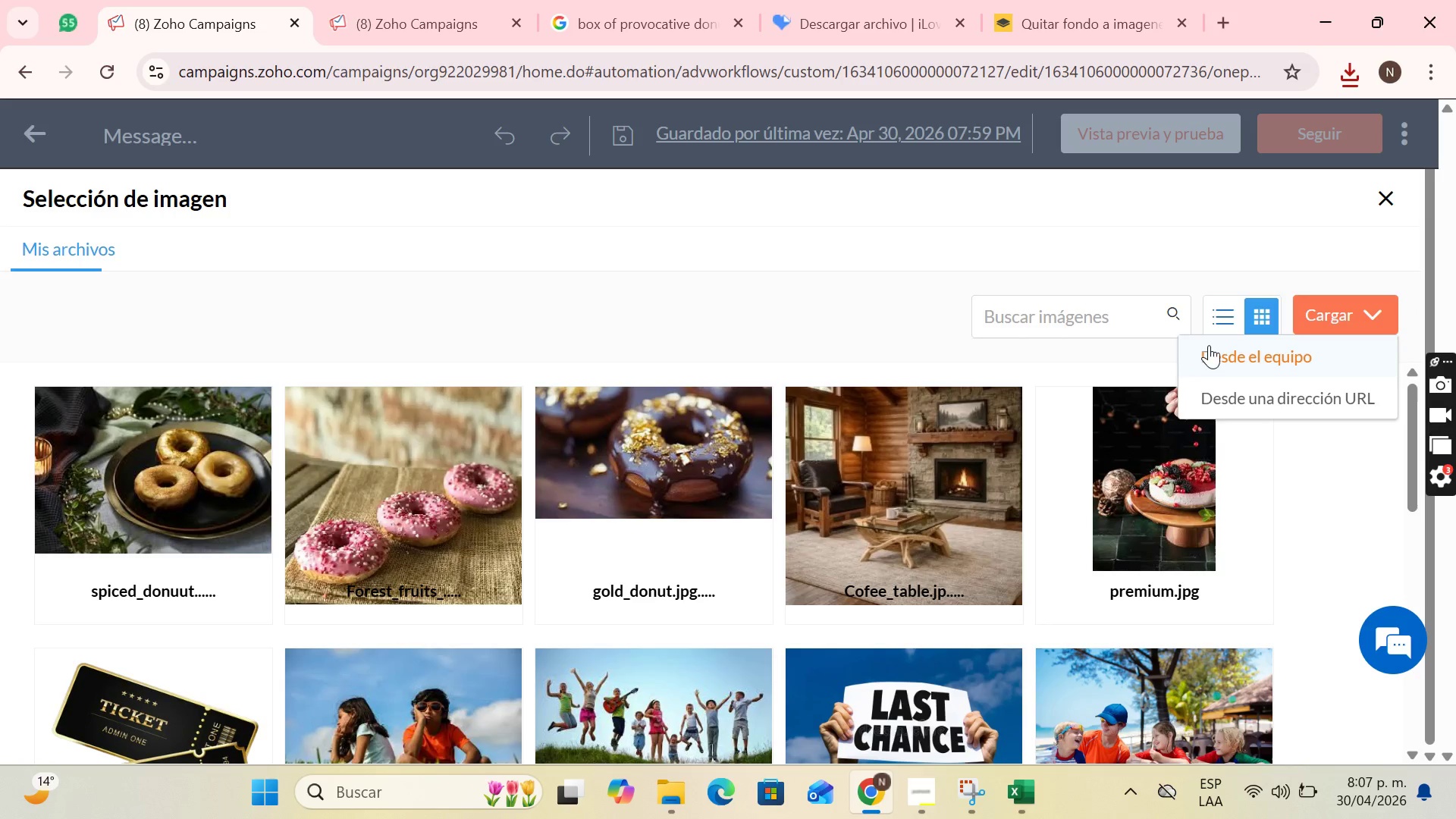 
left_click([1215, 345])
 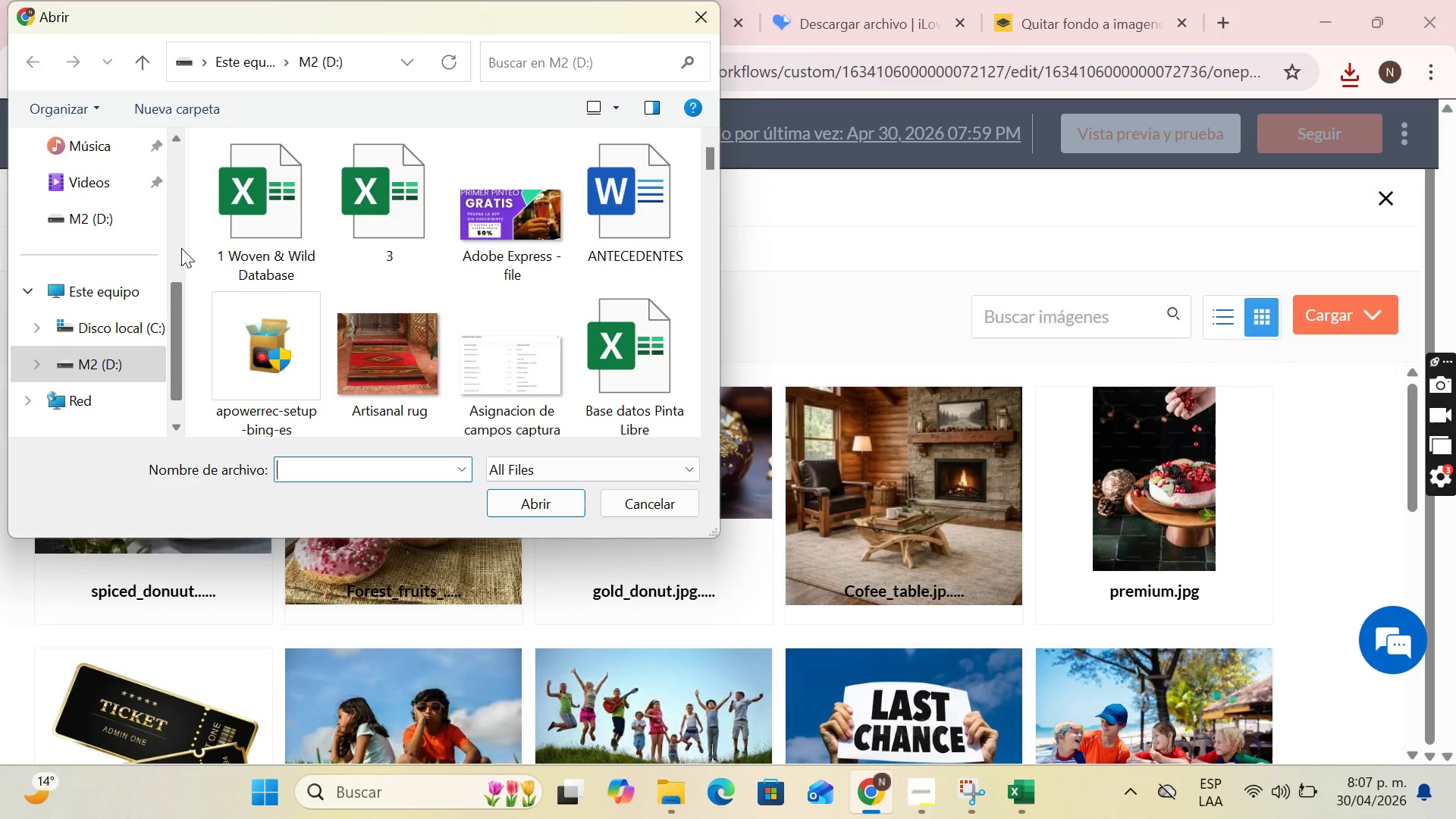 
scroll: coordinate [146, 238], scroll_direction: up, amount: 6.0
 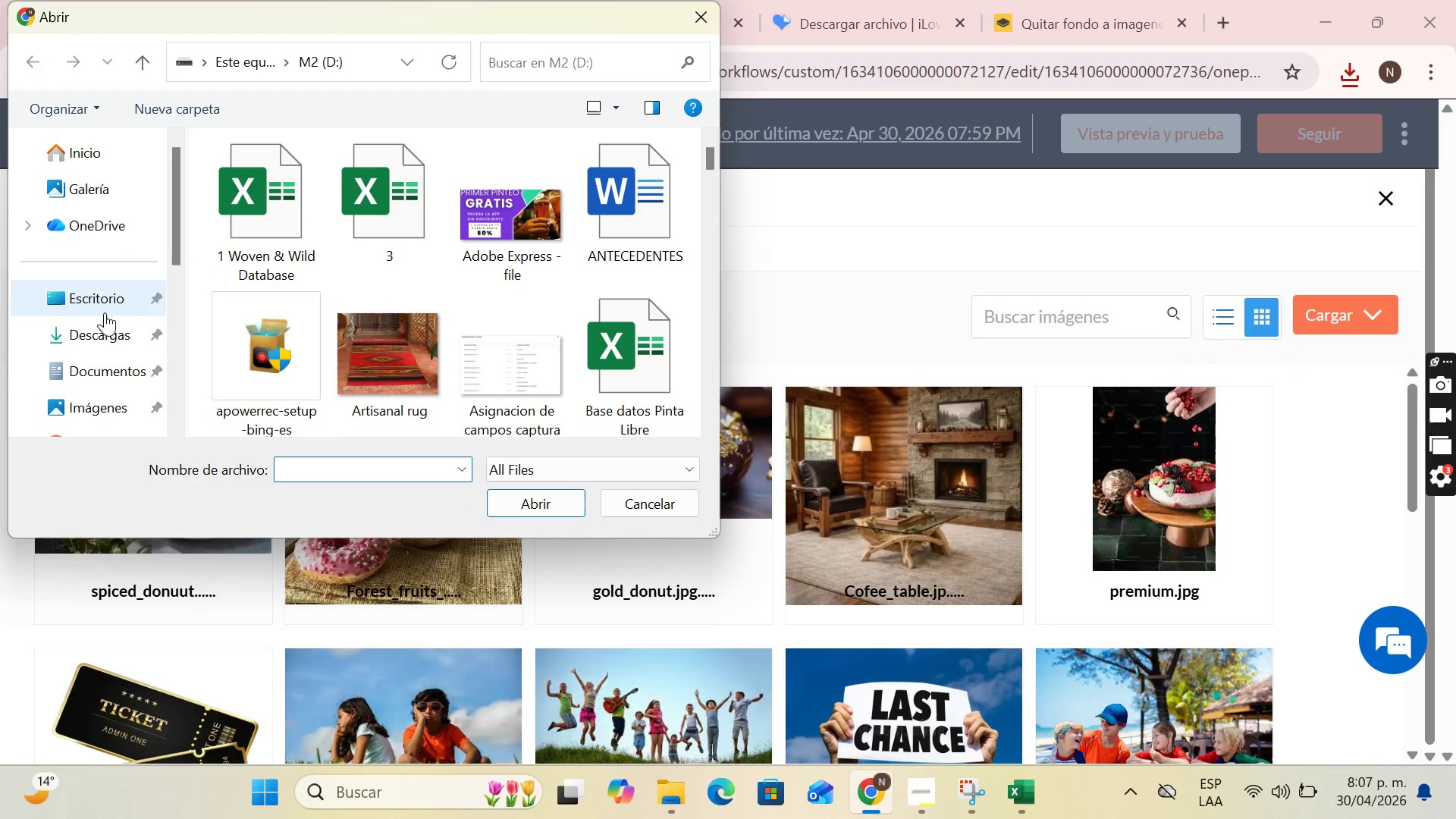 
left_click([103, 328])
 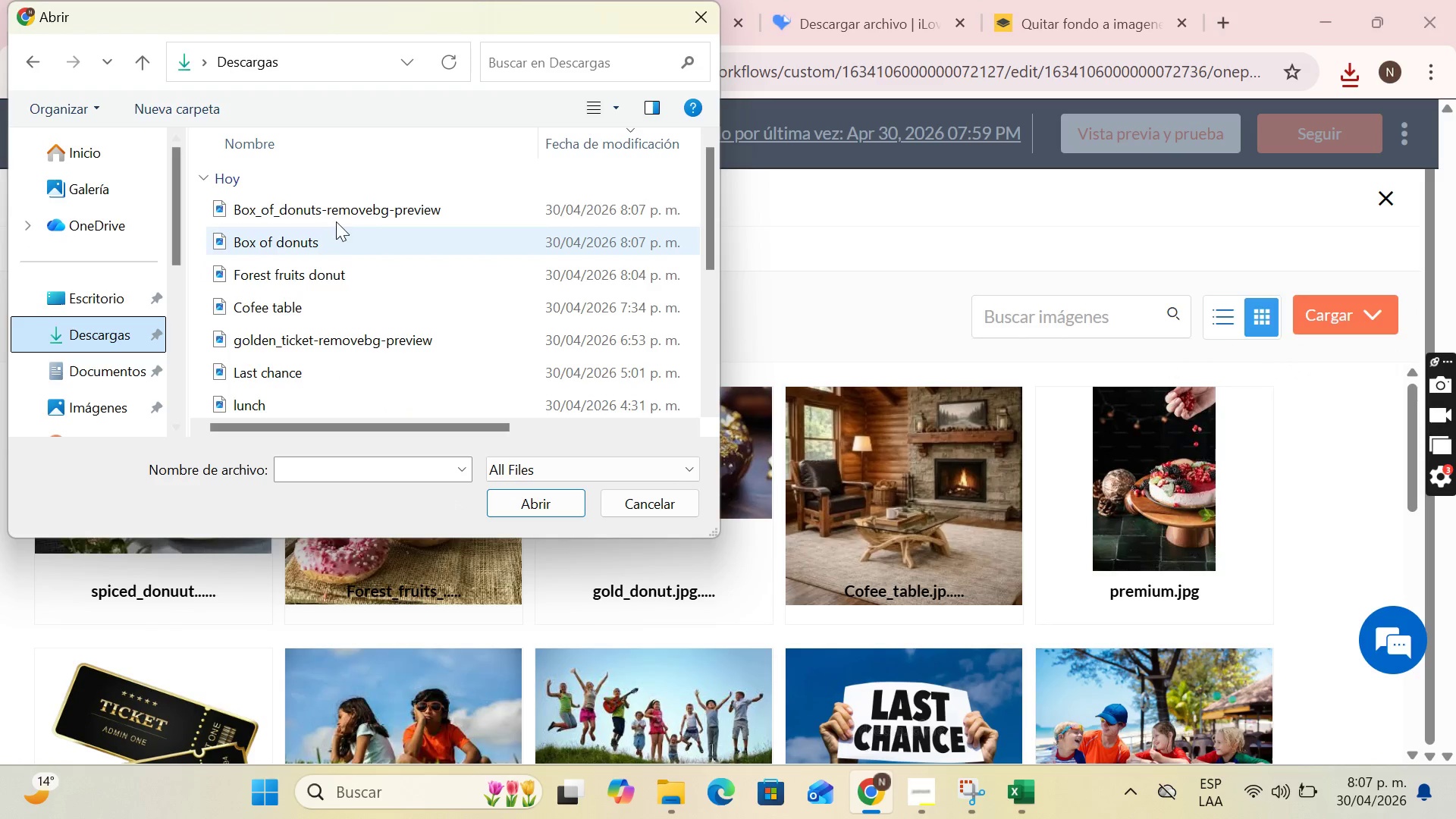 
left_click([337, 221])
 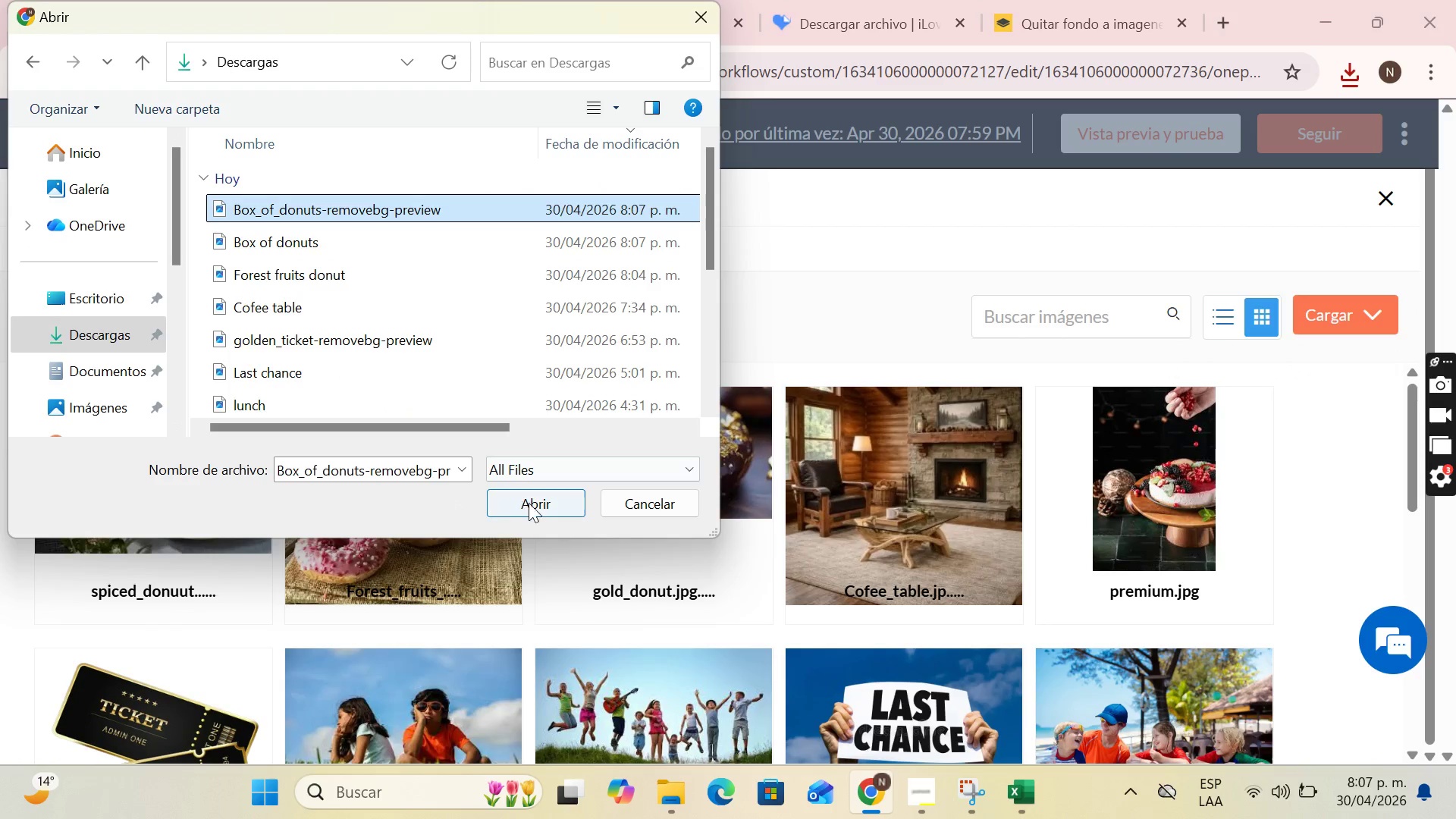 
left_click([530, 505])
 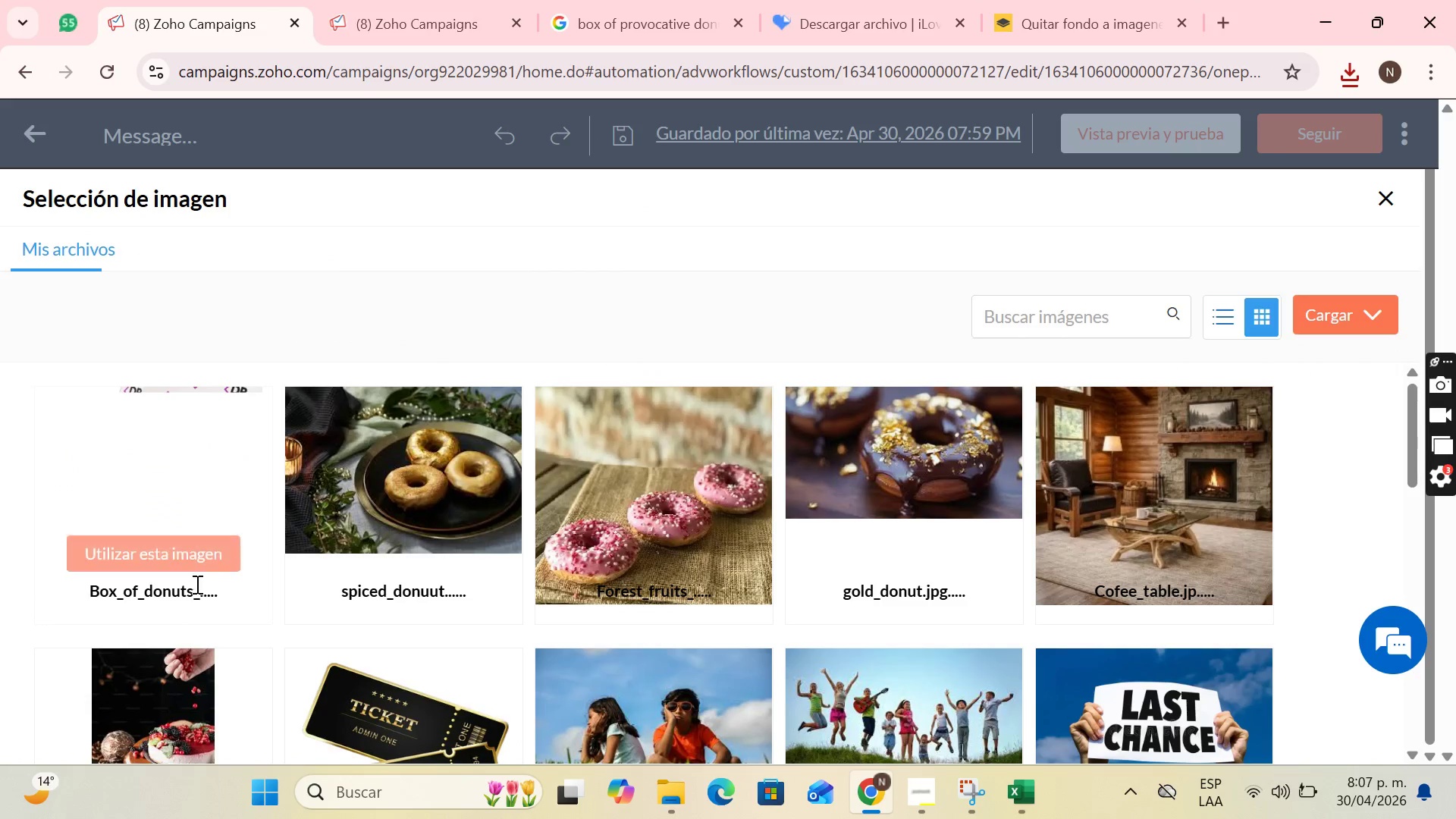 
left_click([204, 558])
 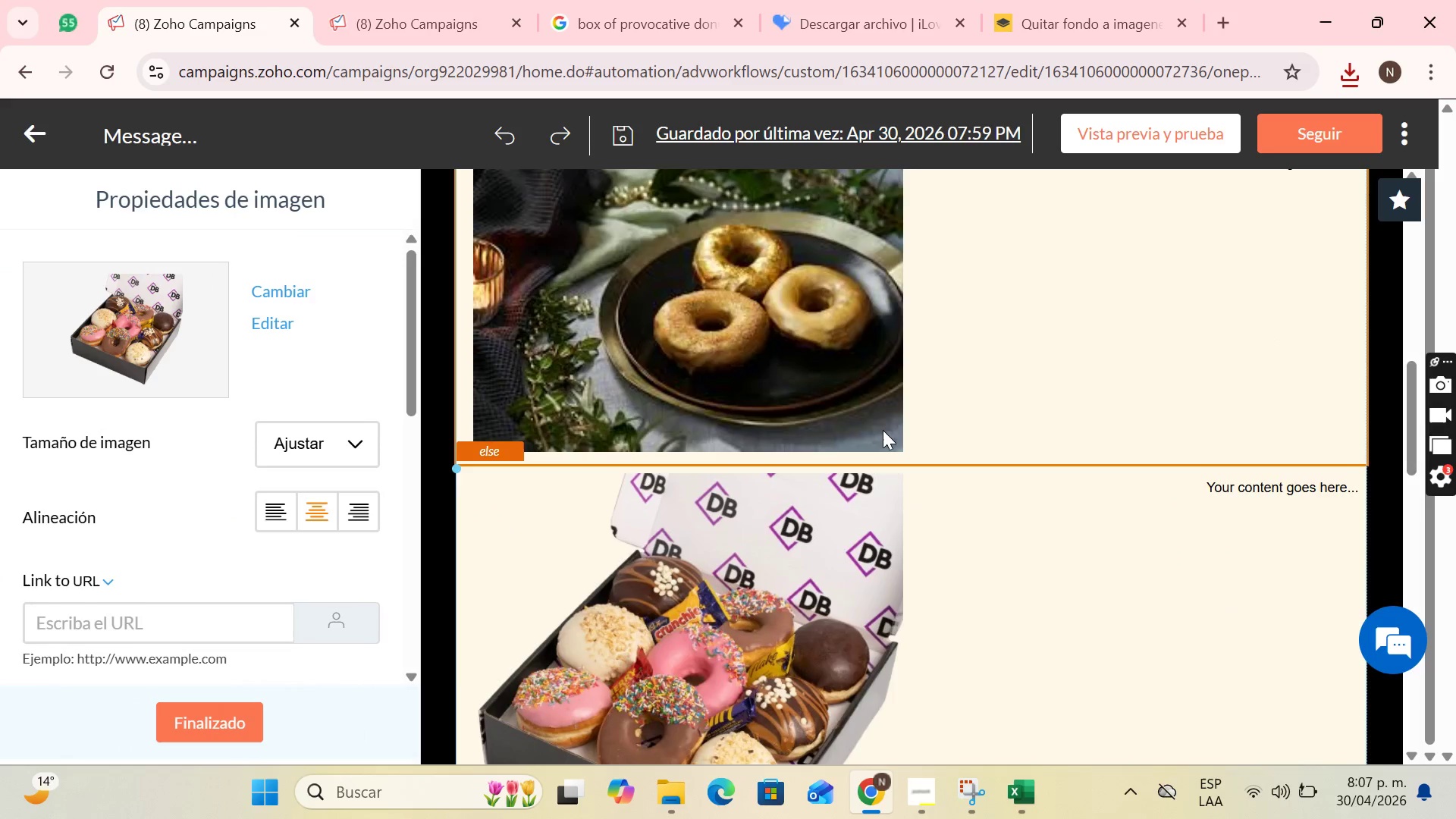 
scroll: coordinate [929, 428], scroll_direction: down, amount: 2.0
 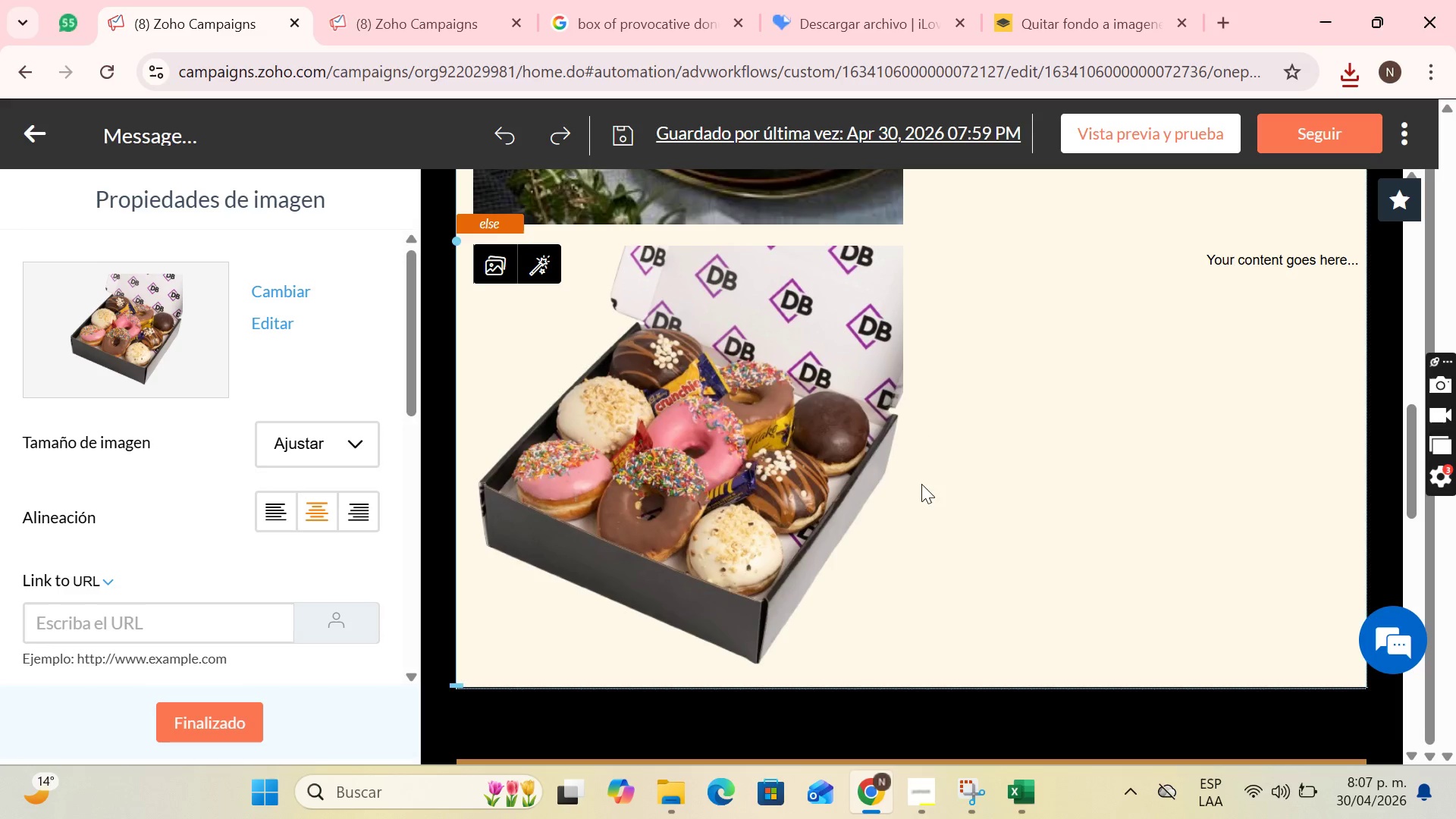 
scroll: coordinate [1031, 431], scroll_direction: up, amount: 12.0
 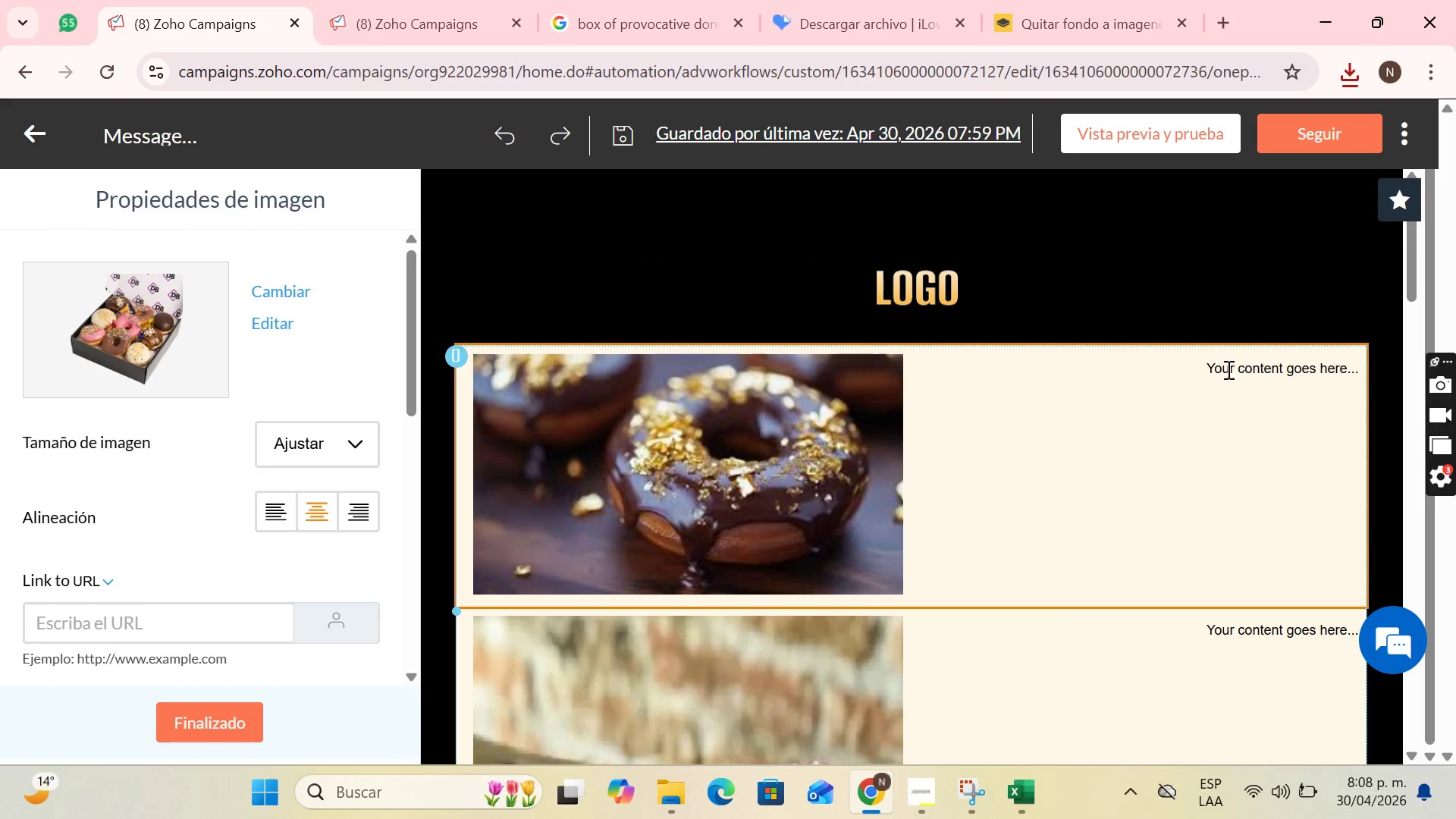 
left_click([1212, 369])
 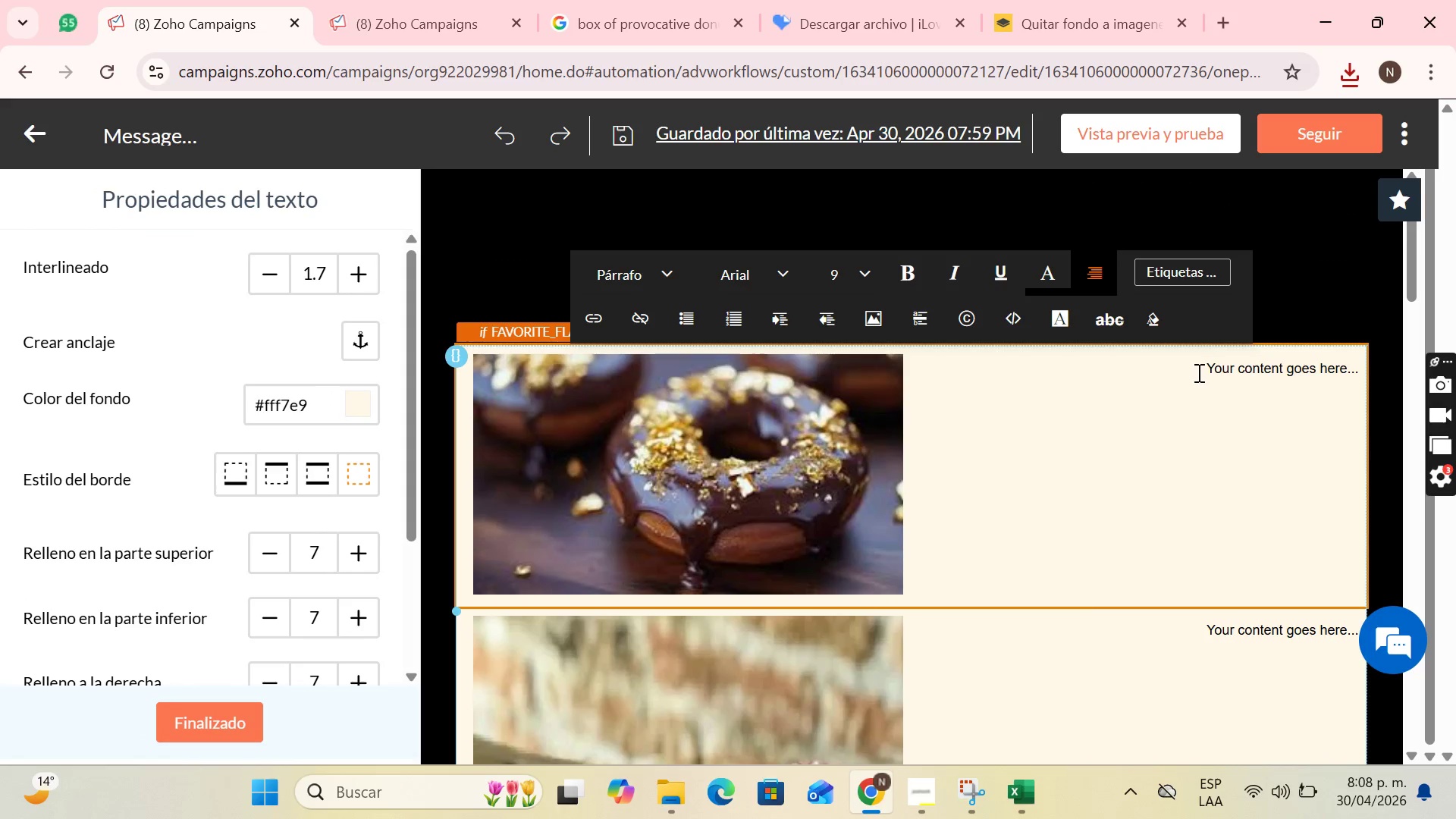 
left_click_drag(start_coordinate=[1205, 372], to_coordinate=[1361, 399])
 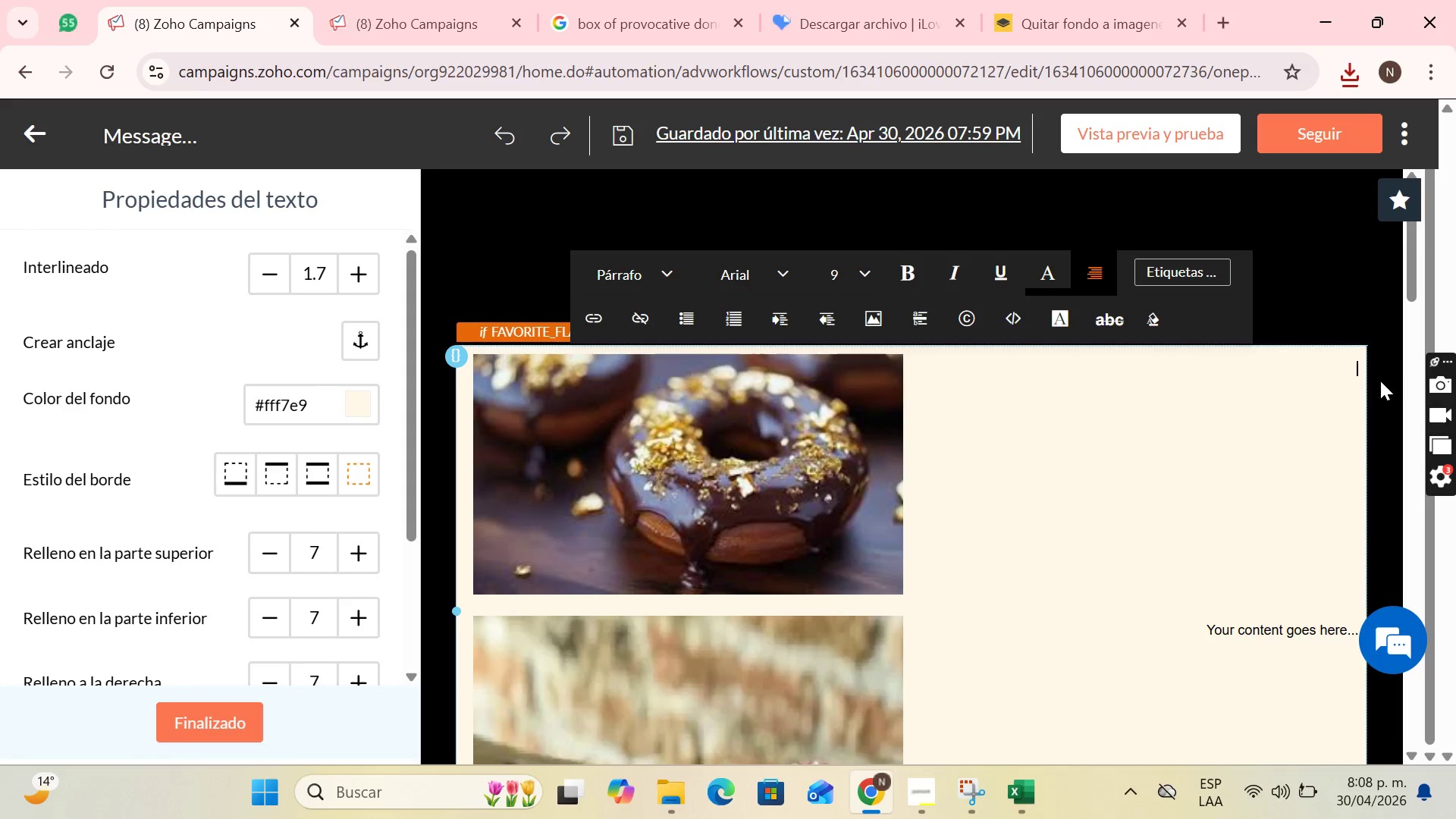 
key(Backspace)
 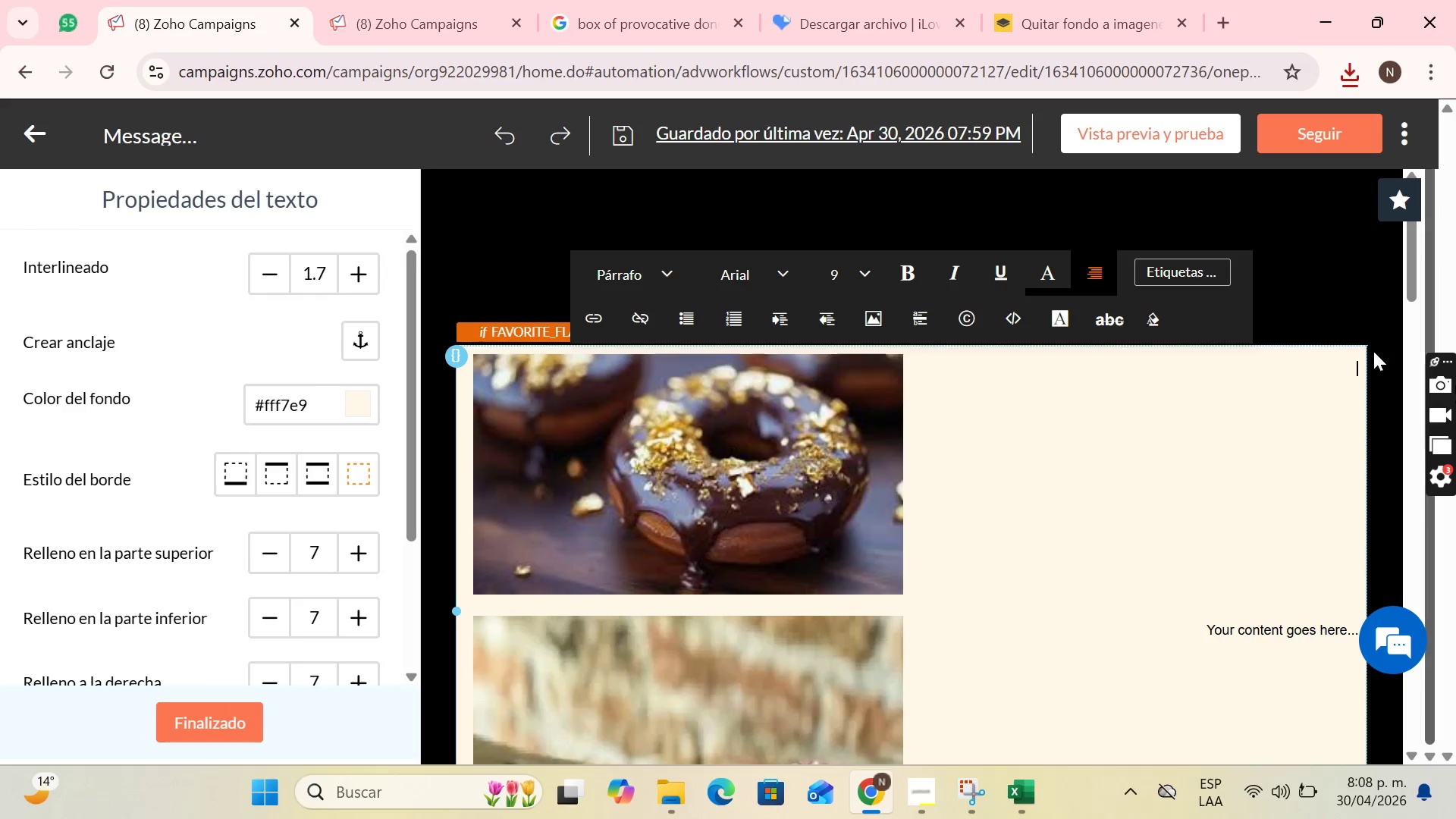 
left_click([1109, 272])
 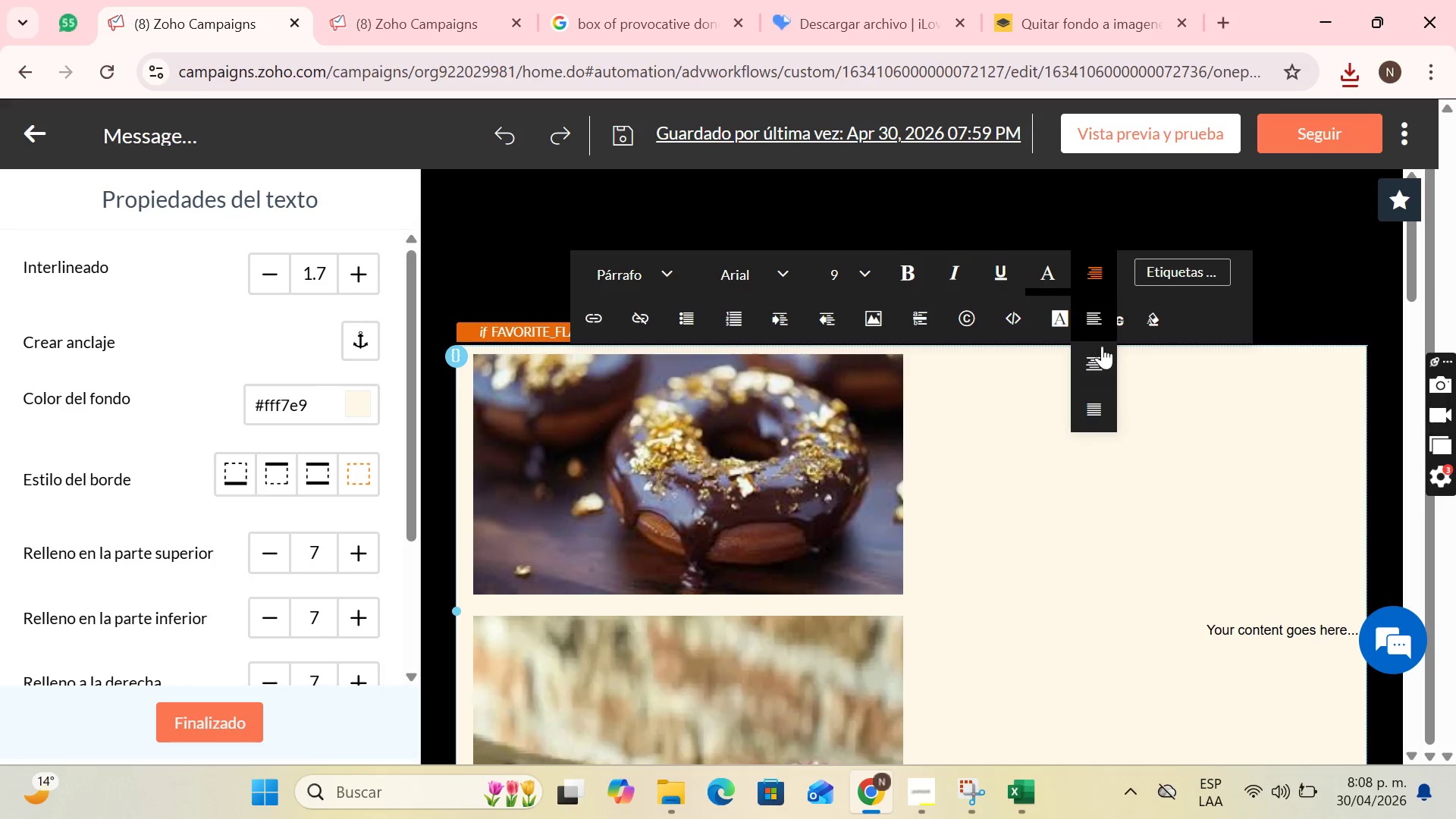 
left_click([1094, 373])
 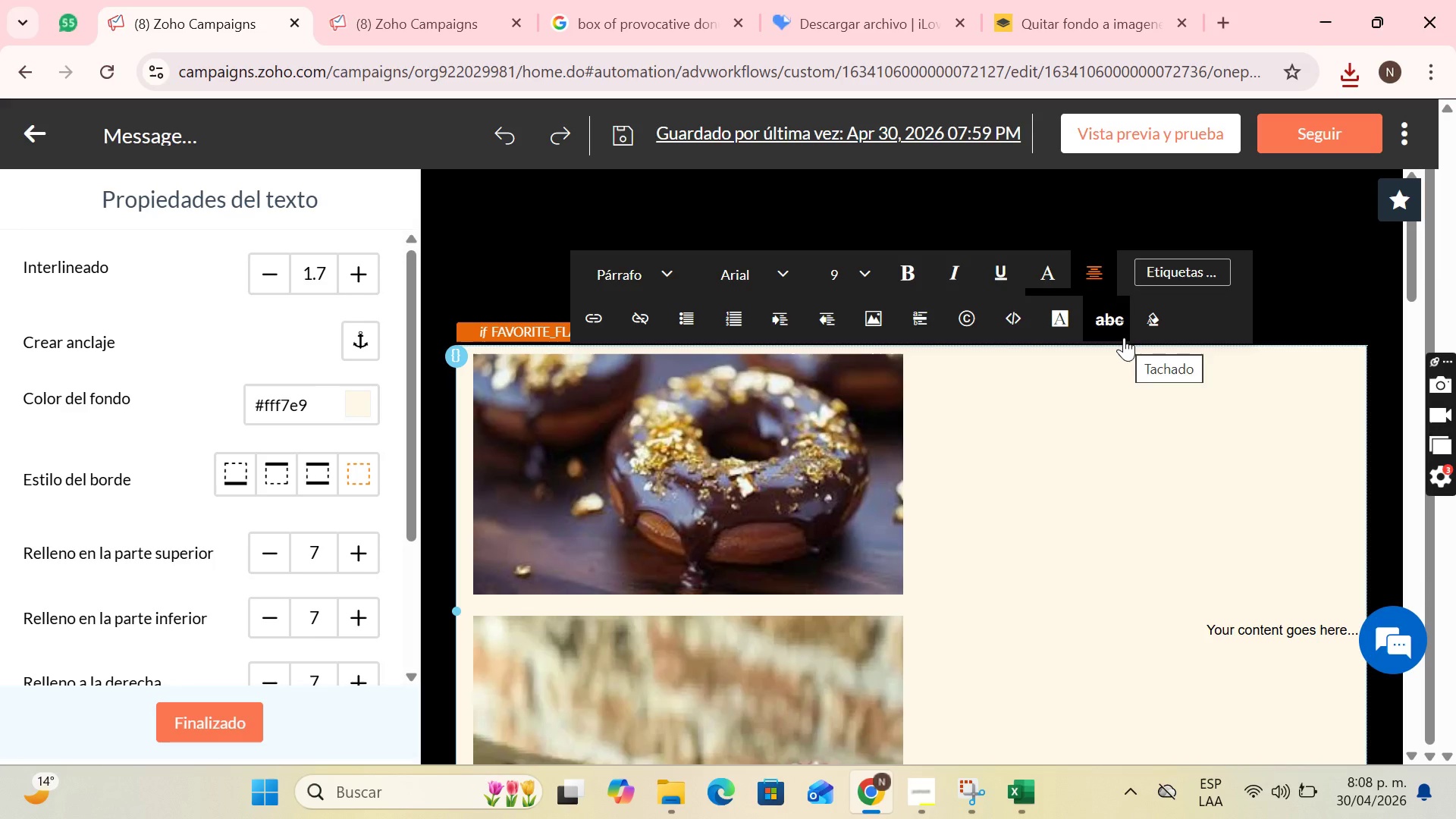 
wait(15.94)
 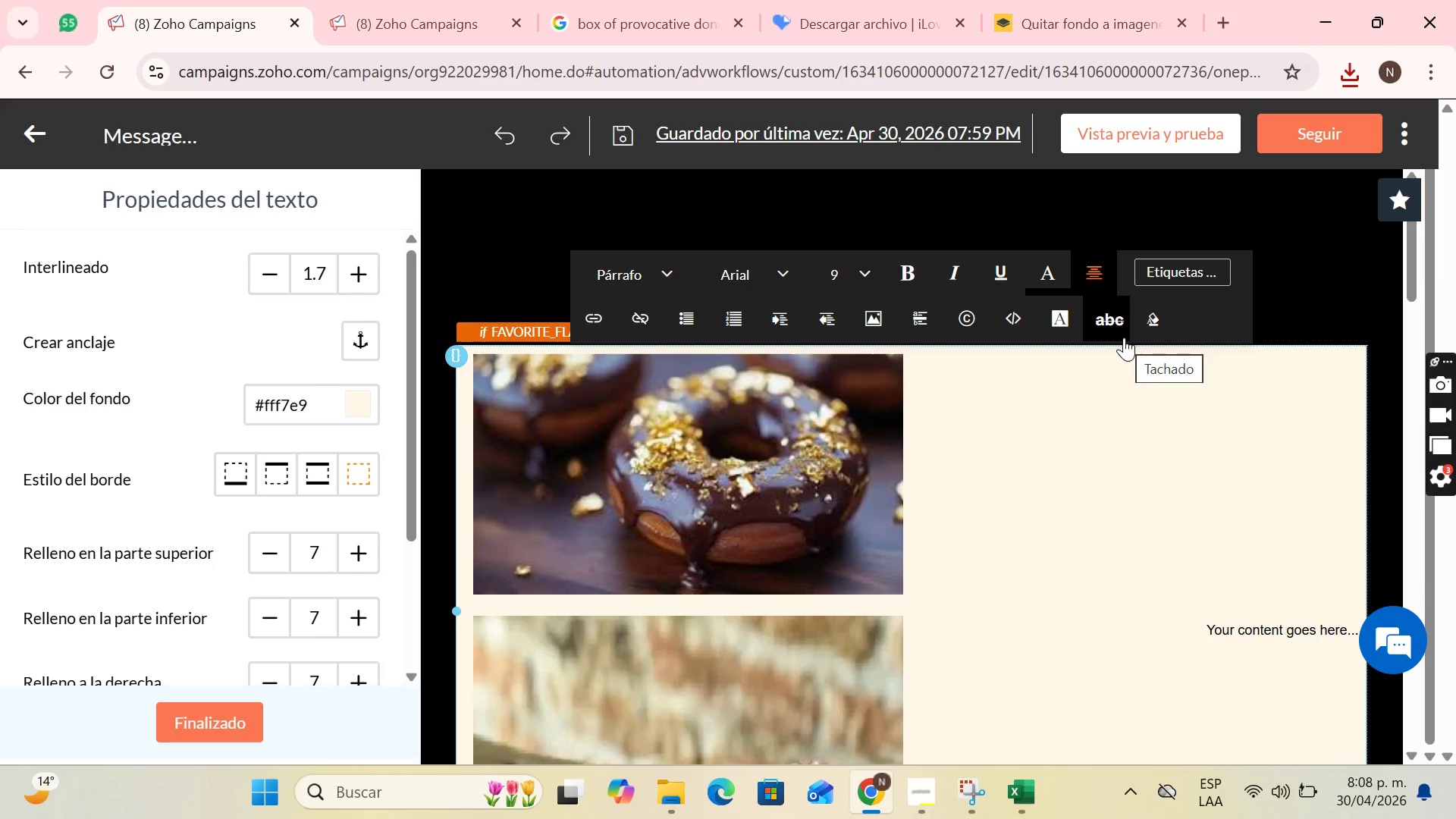 
type(For the cocoa devotees> This month we present the triple black tr)
key(Backspace)
key(Backspace)
key(Backspace)
key(Backspace)
type(Triple Black Truffle)
 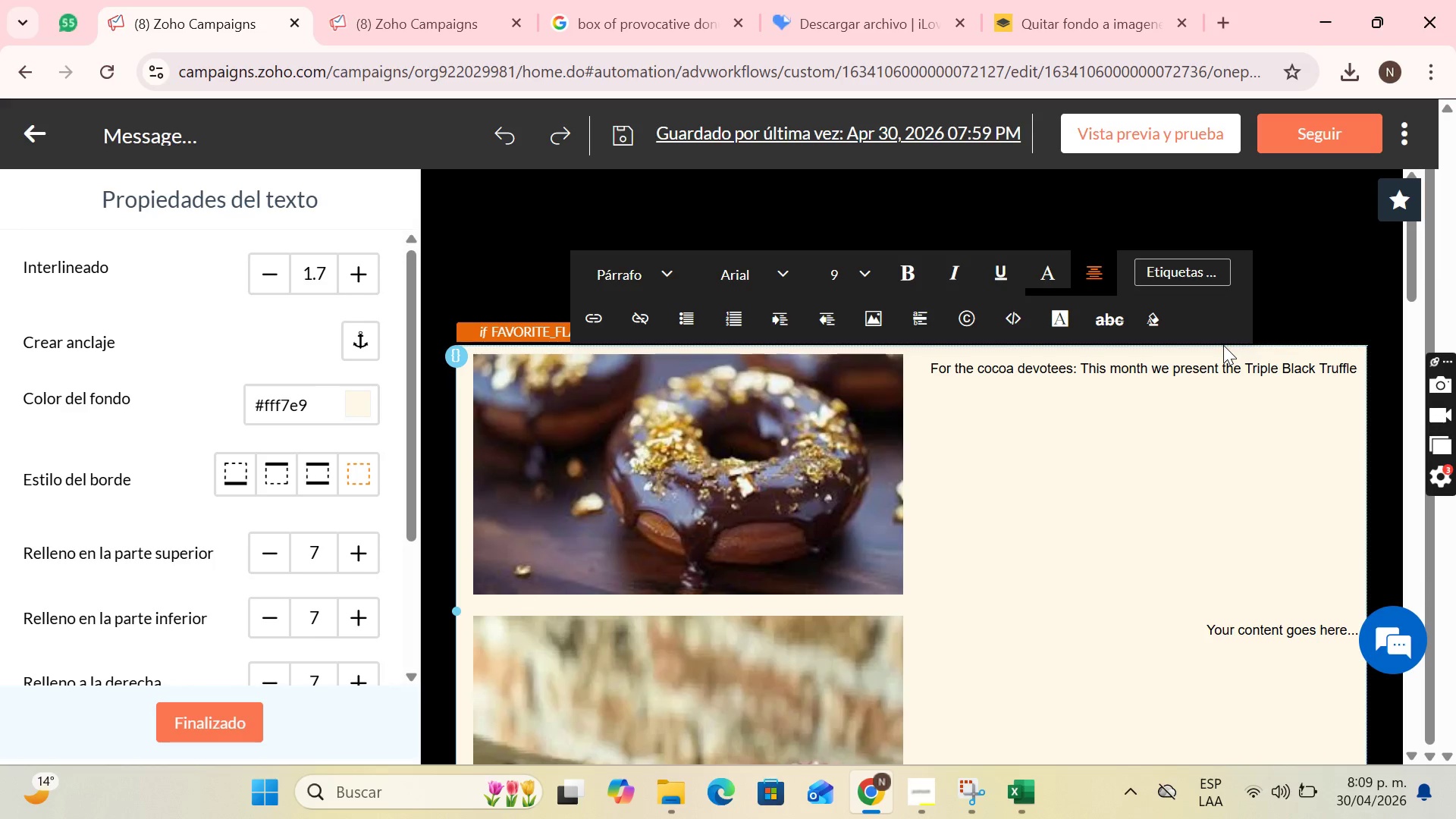 
scroll: coordinate [1163, 483], scroll_direction: down, amount: 1.0
 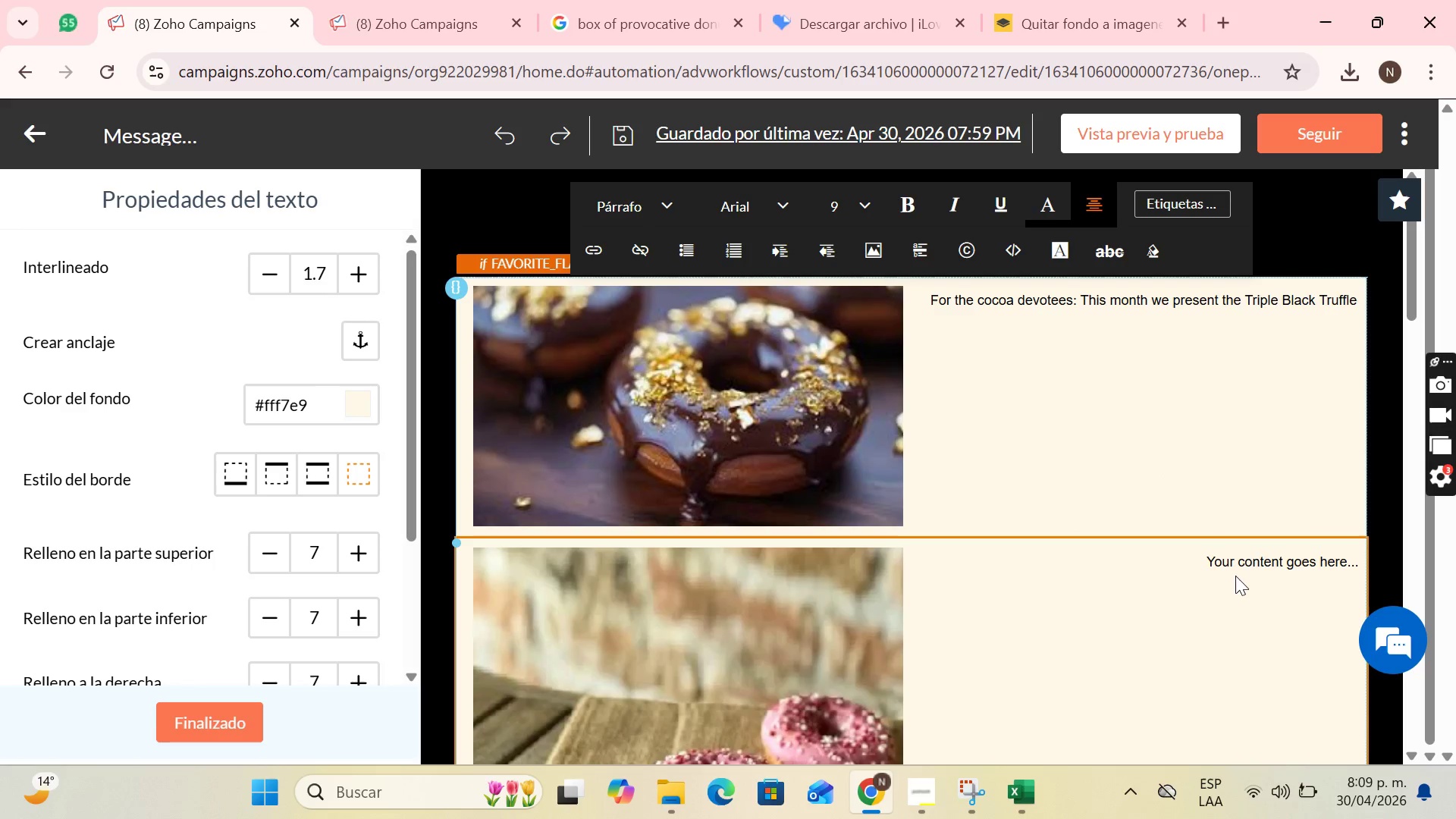 
left_click([1235, 576])
 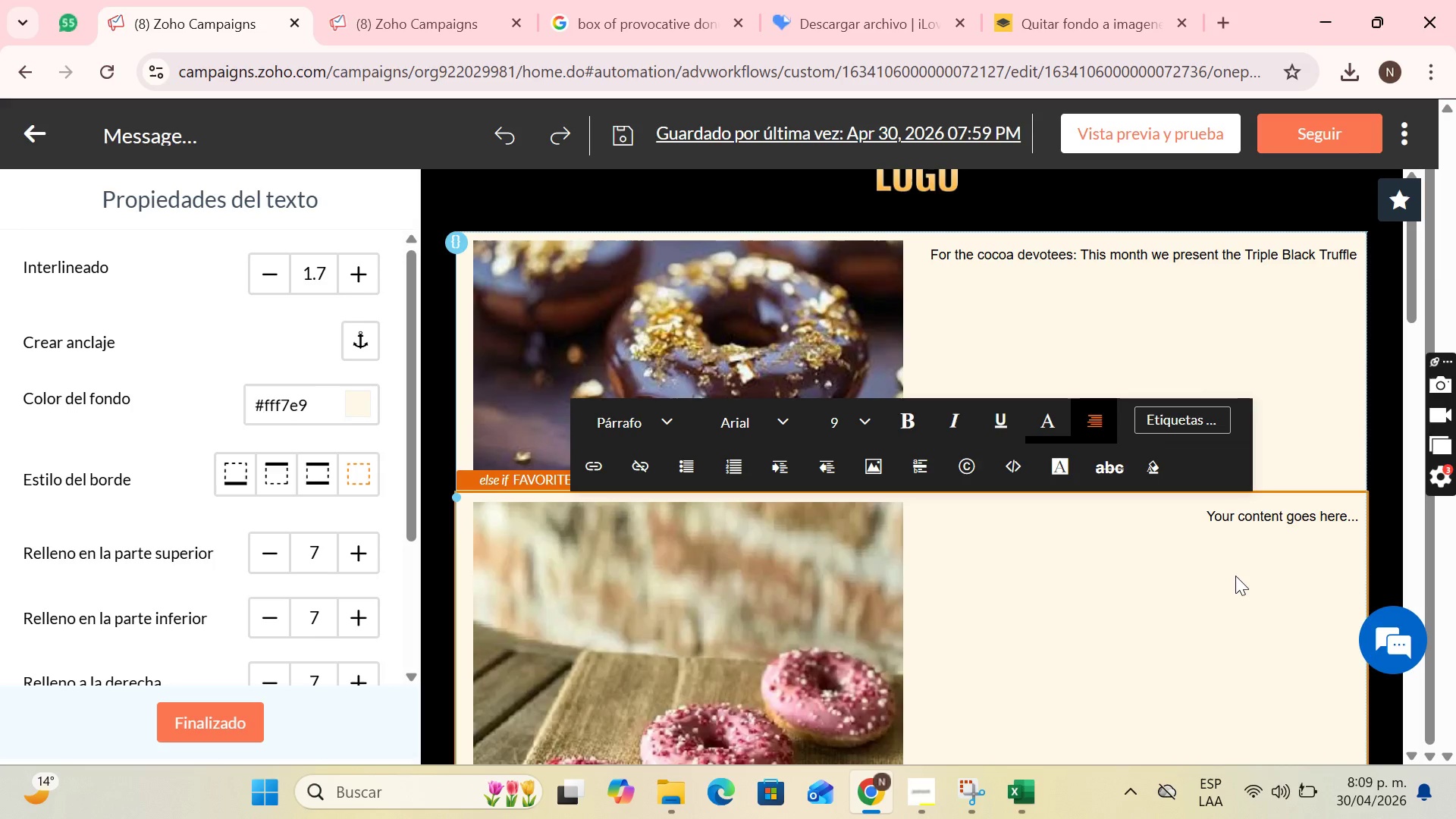 
wait(16.55)
 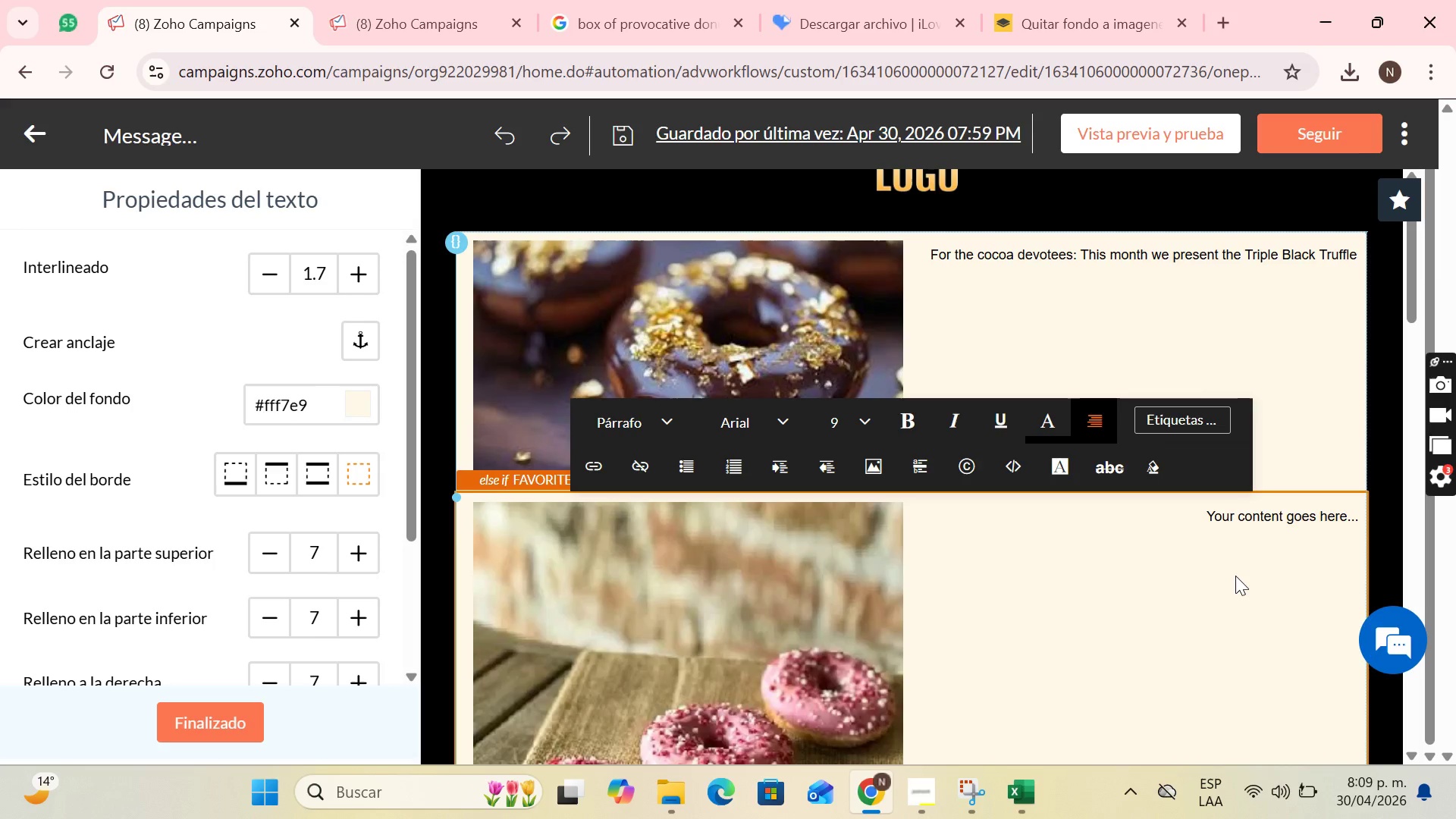 
left_click_drag(start_coordinate=[1204, 517], to_coordinate=[1359, 519])
 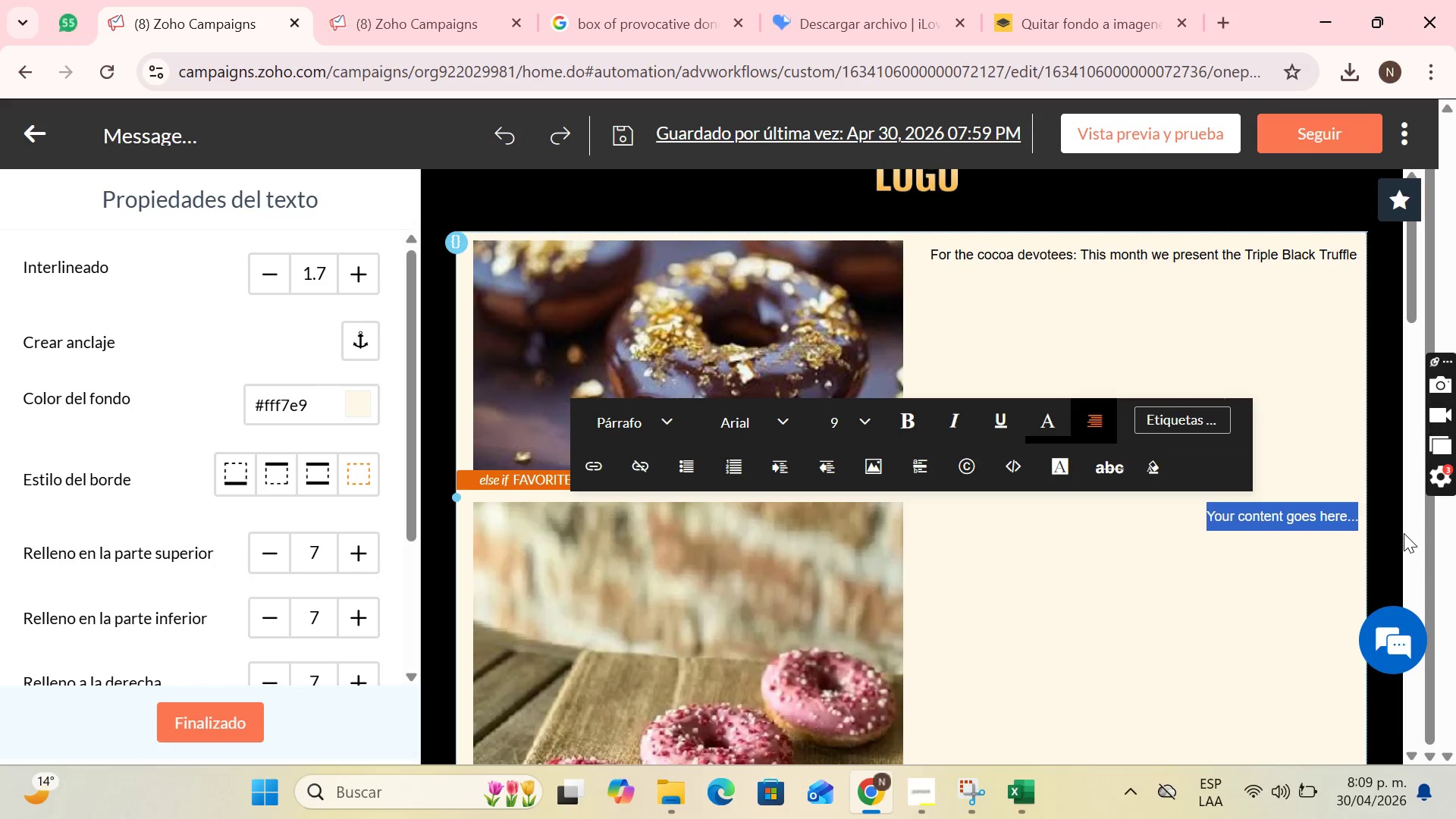 
key(Backspace)
 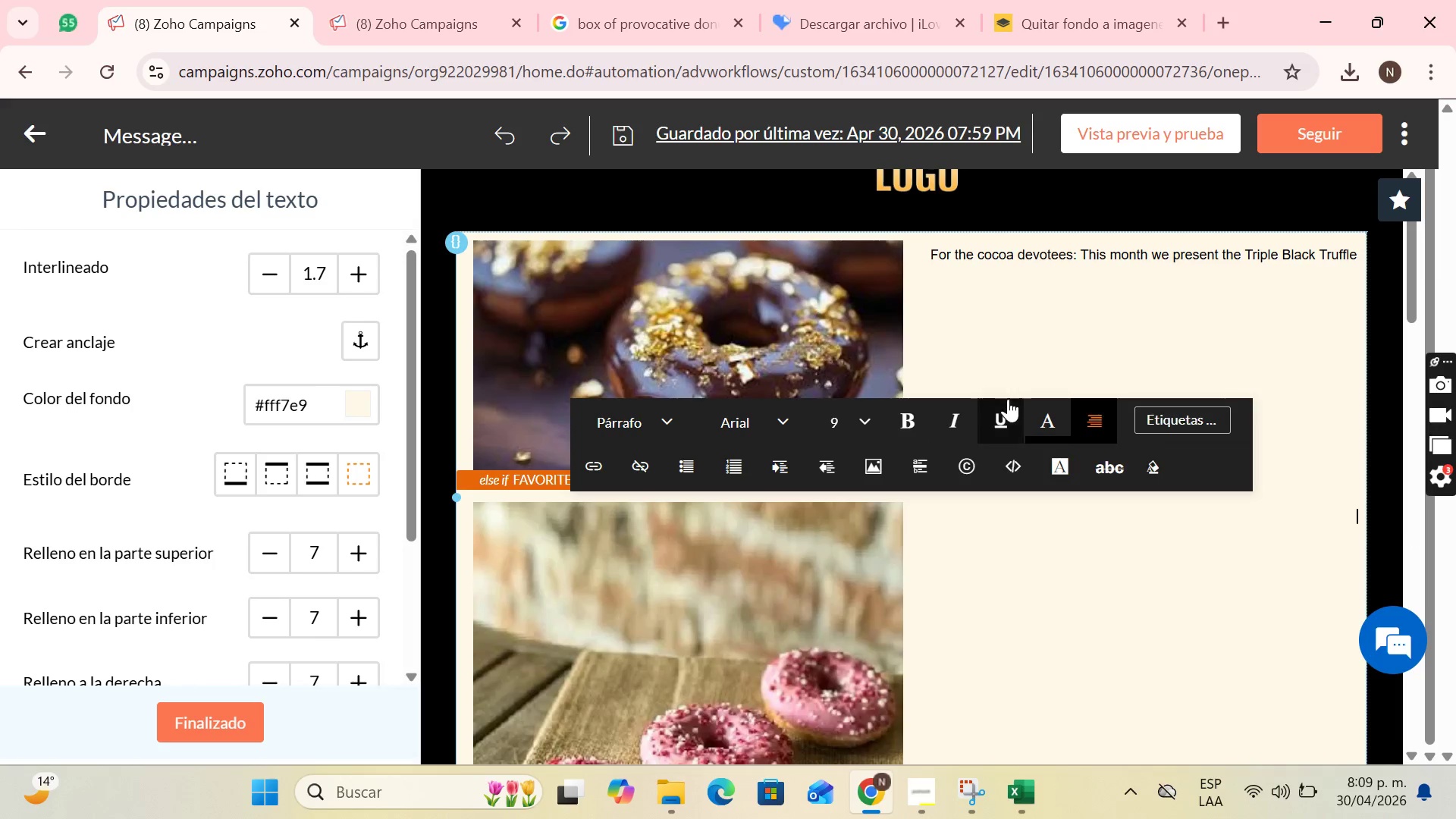 
left_click([1103, 414])
 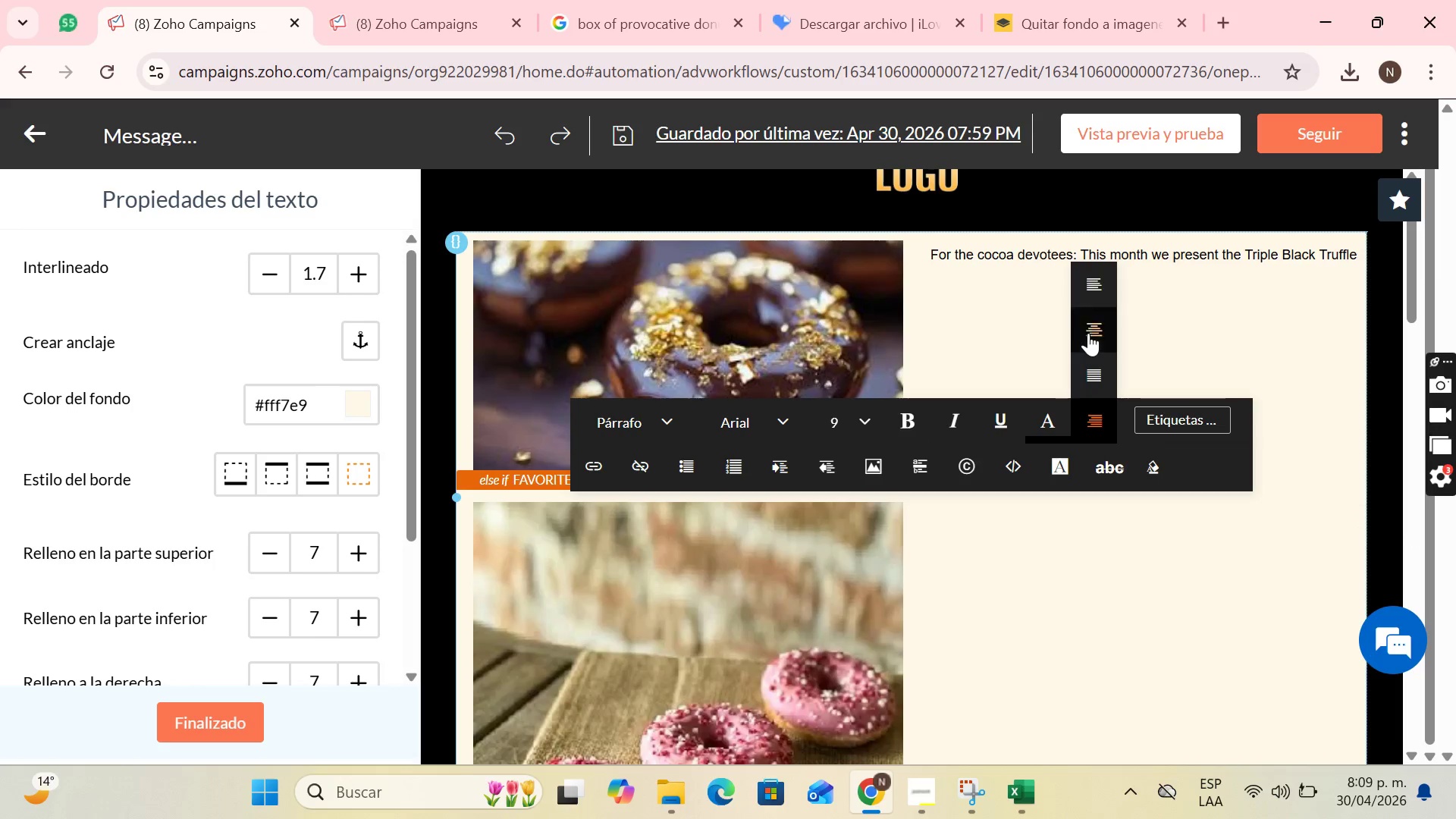 
left_click([1094, 332])
 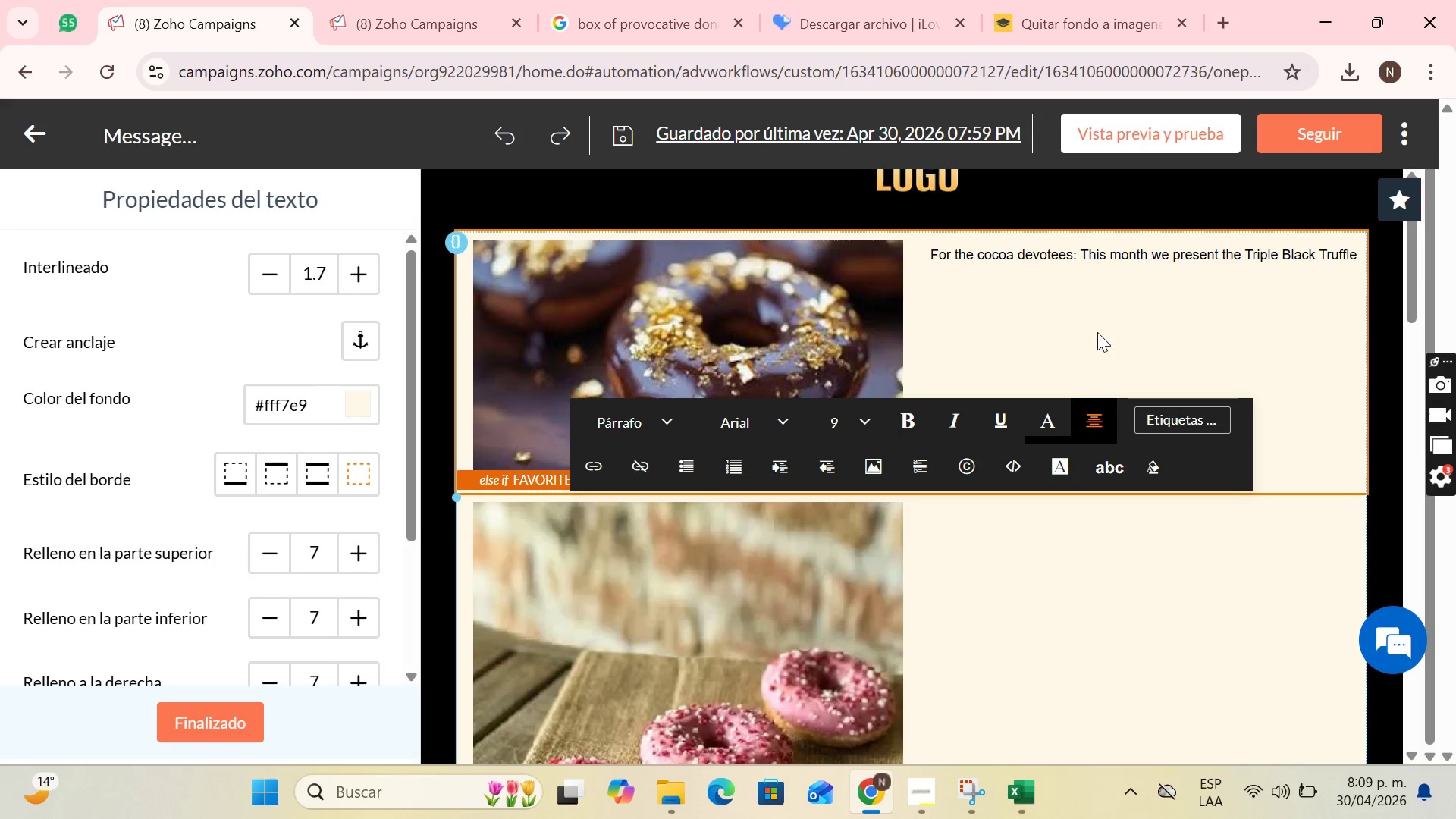 
type(Citrus Freshness> L)
key(Backspace)
type(Delight Y)
key(Backspace)
type(your senses with our nw)
key(Backspace)
type(ew sume)
key(Backspace)
key(Backspace)
key(Backspace)
key(Backspace)
type(Summer ze)
key(Backspace)
key(Backspace)
type(Zest)
 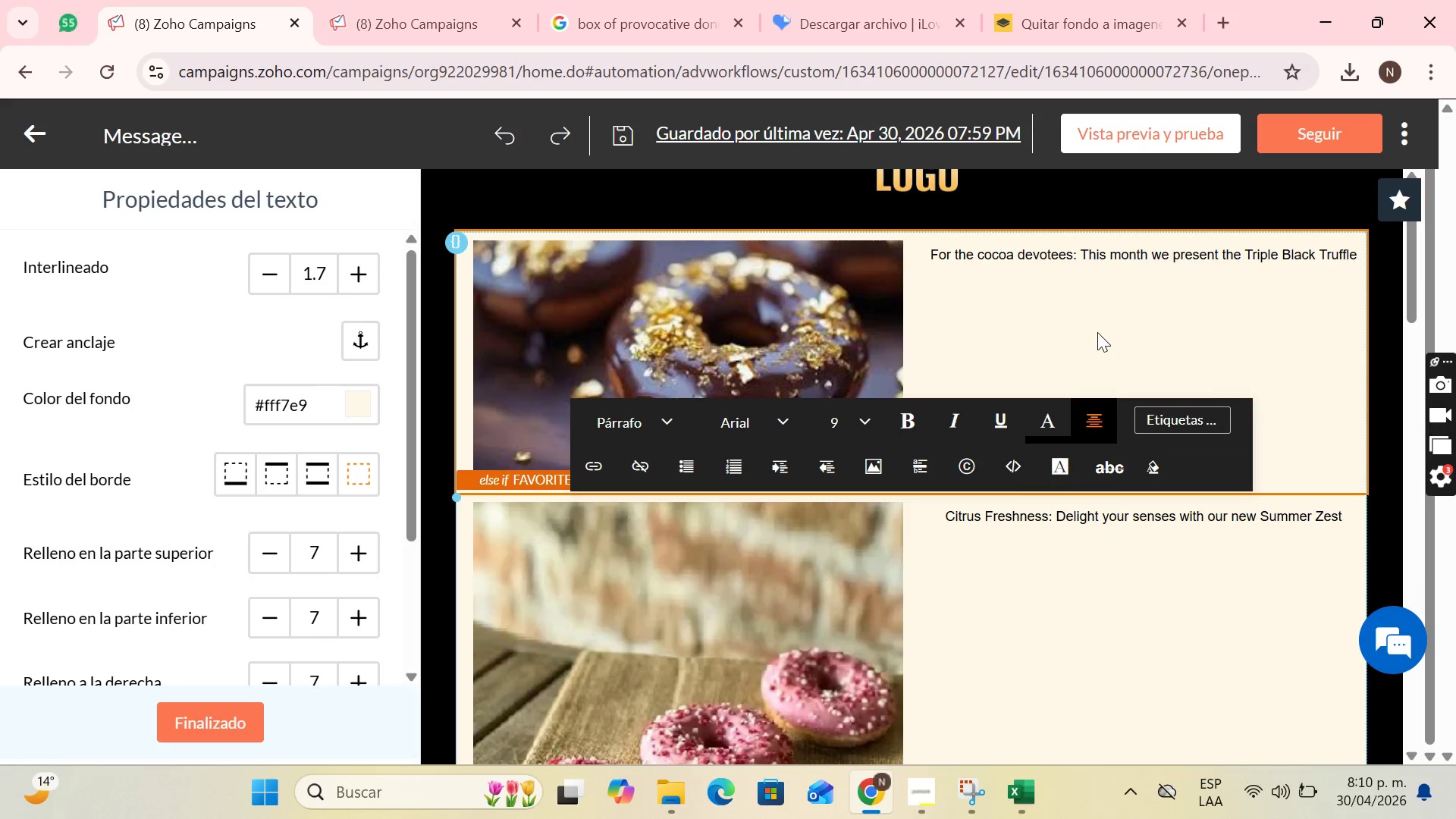 
scroll: coordinate [1200, 563], scroll_direction: down, amount: 8.0
 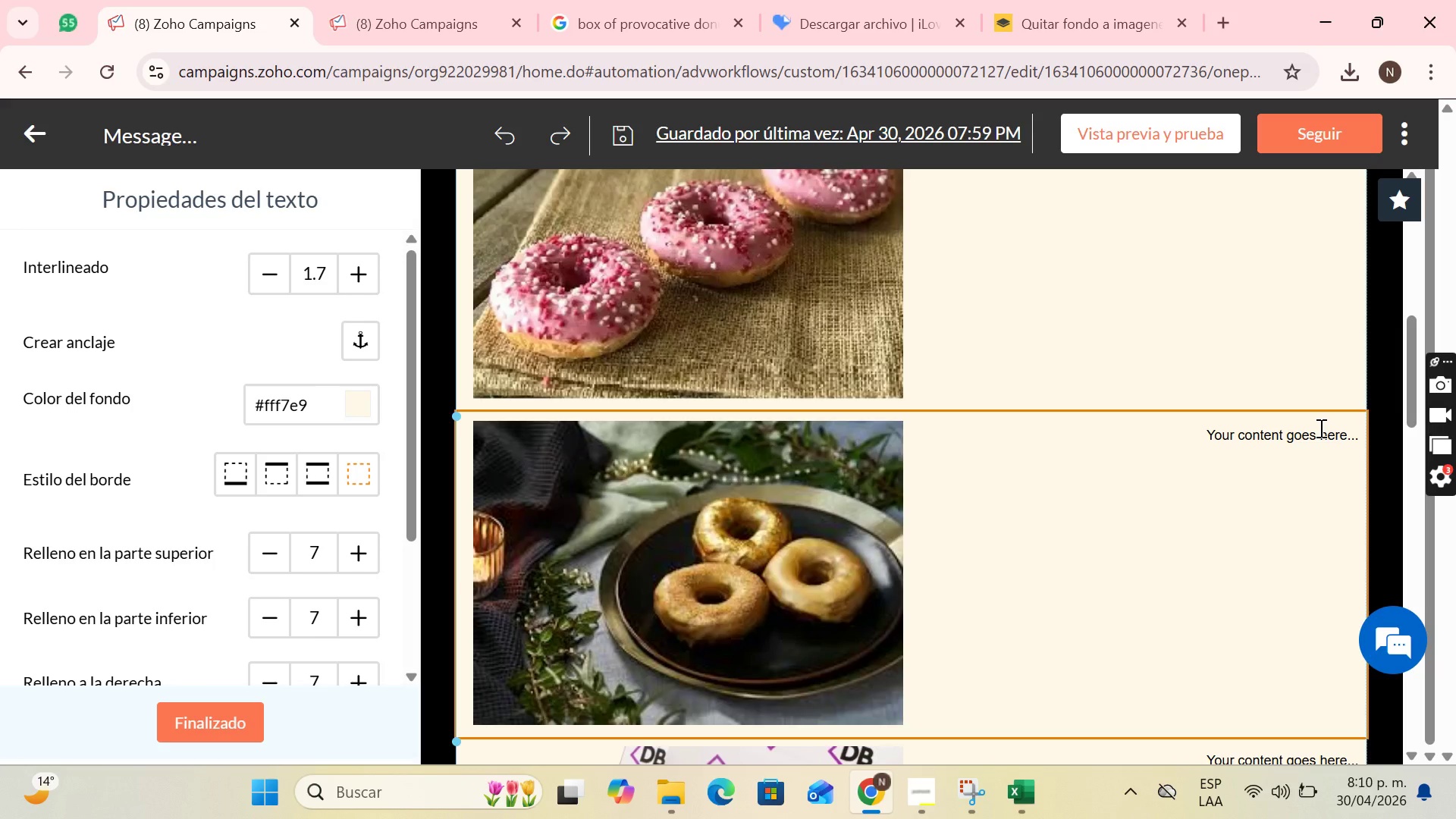 
wait(16.26)
 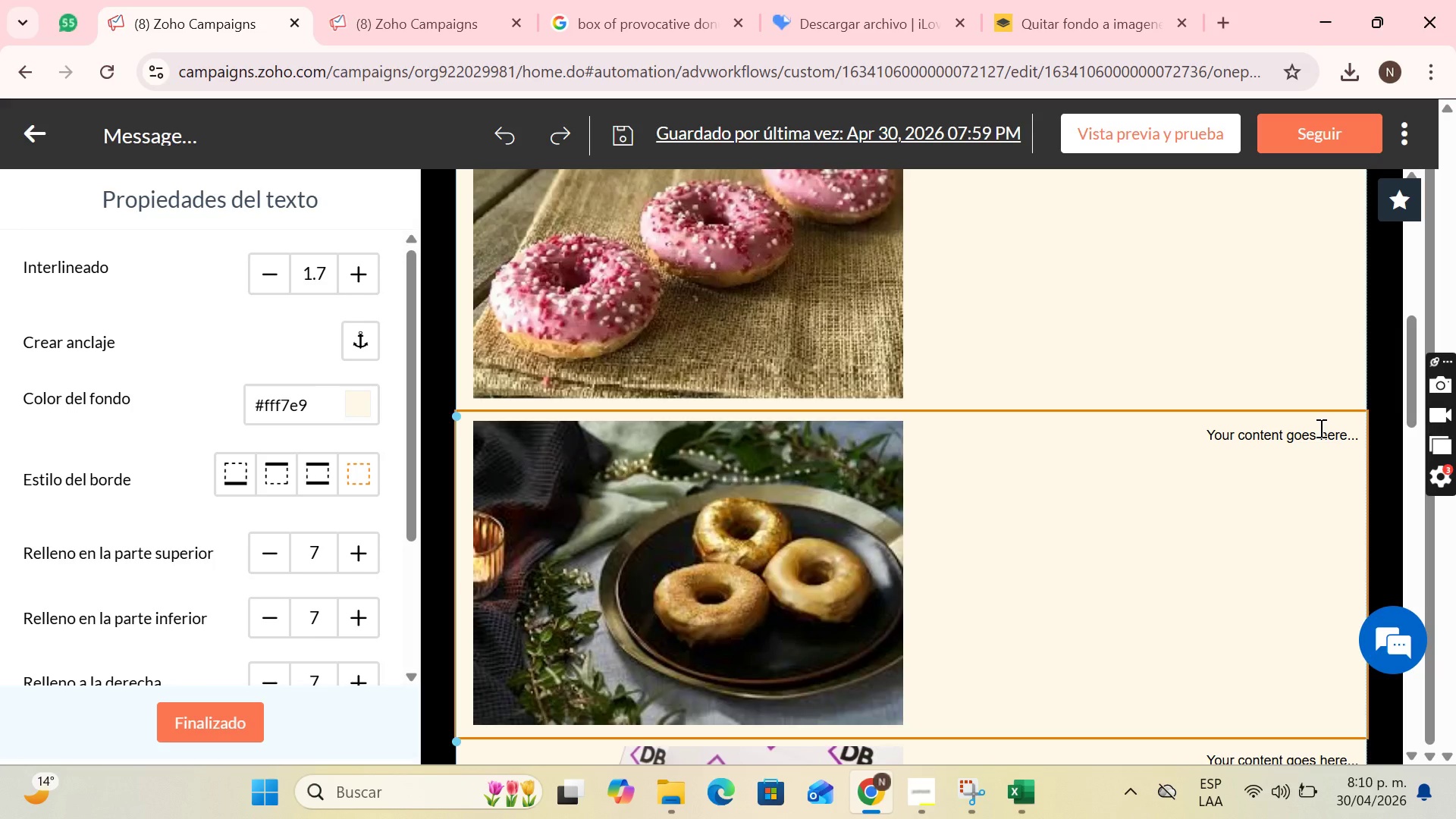 
left_click([896, 511])
 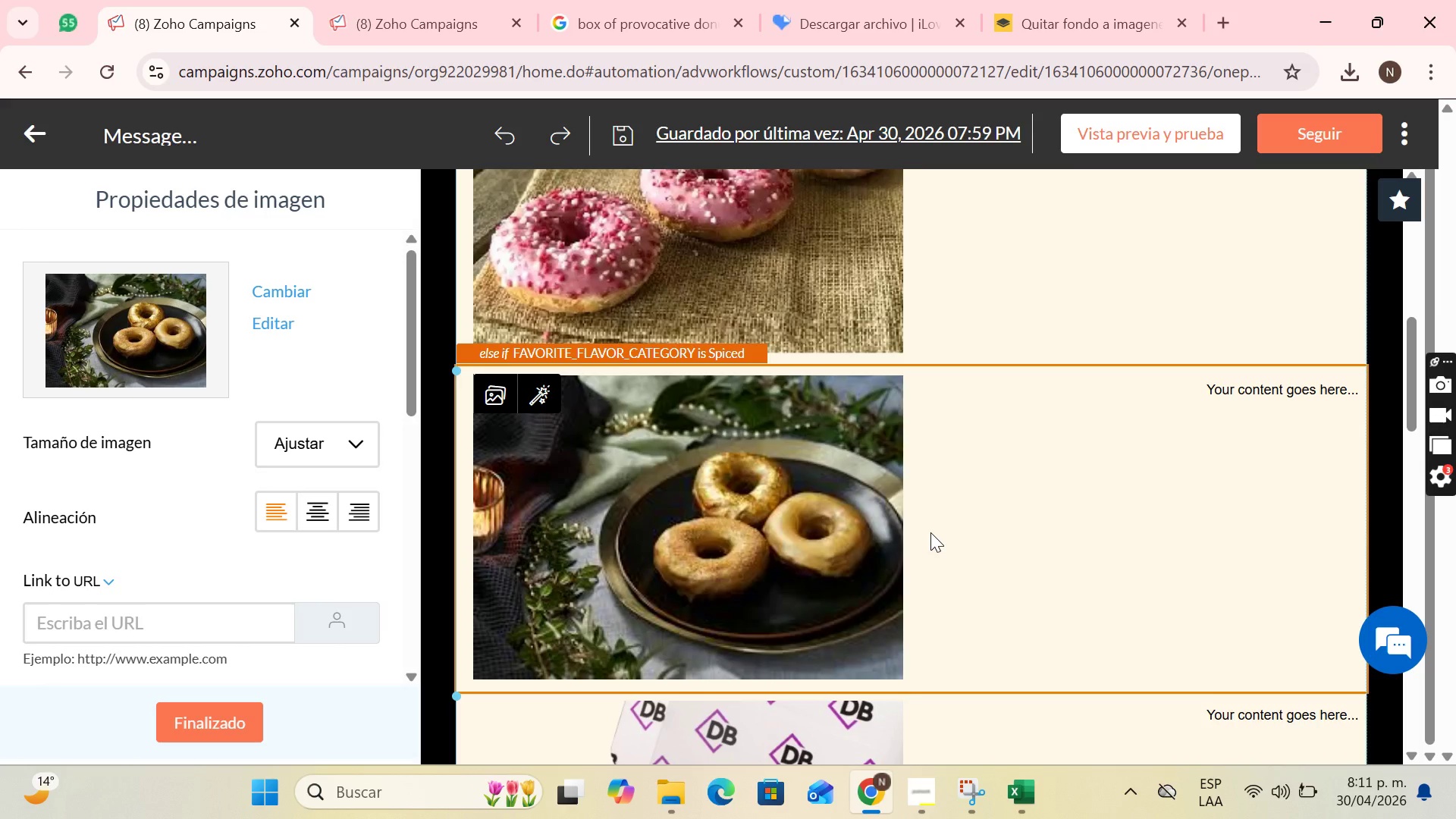 
wait(50.44)
 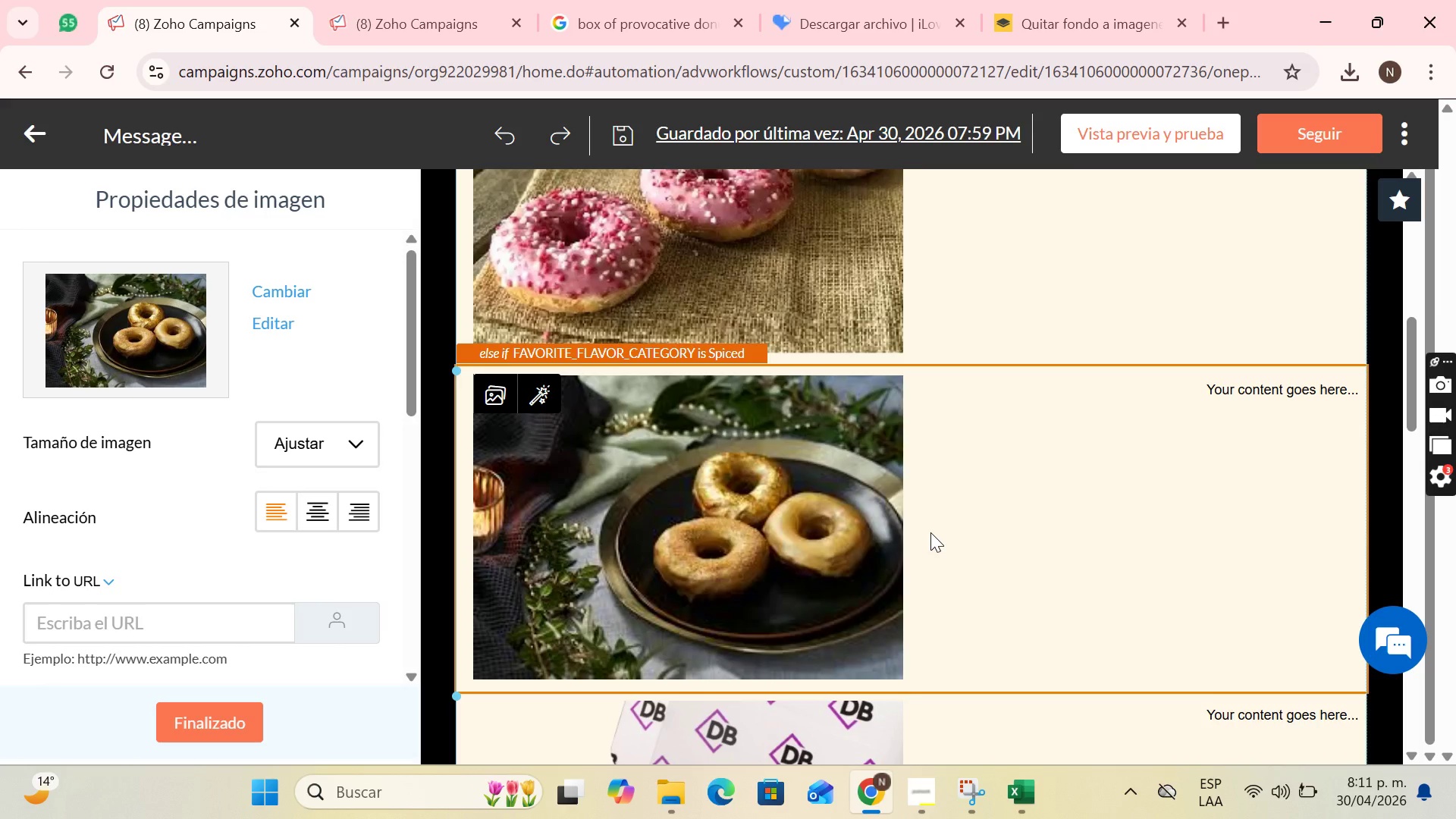 
left_click([1217, 375])
 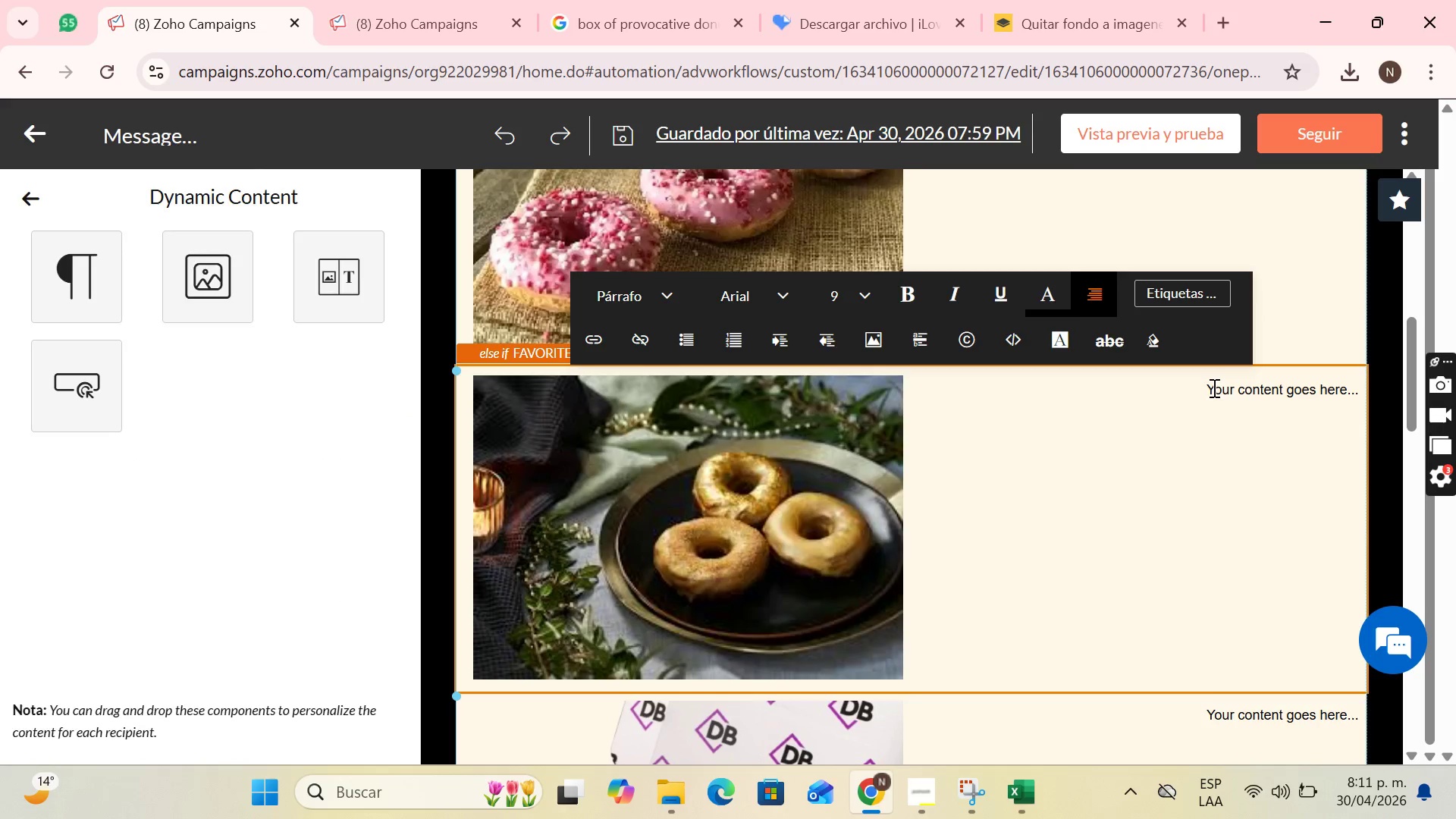 
left_click_drag(start_coordinate=[1207, 385], to_coordinate=[1354, 401])
 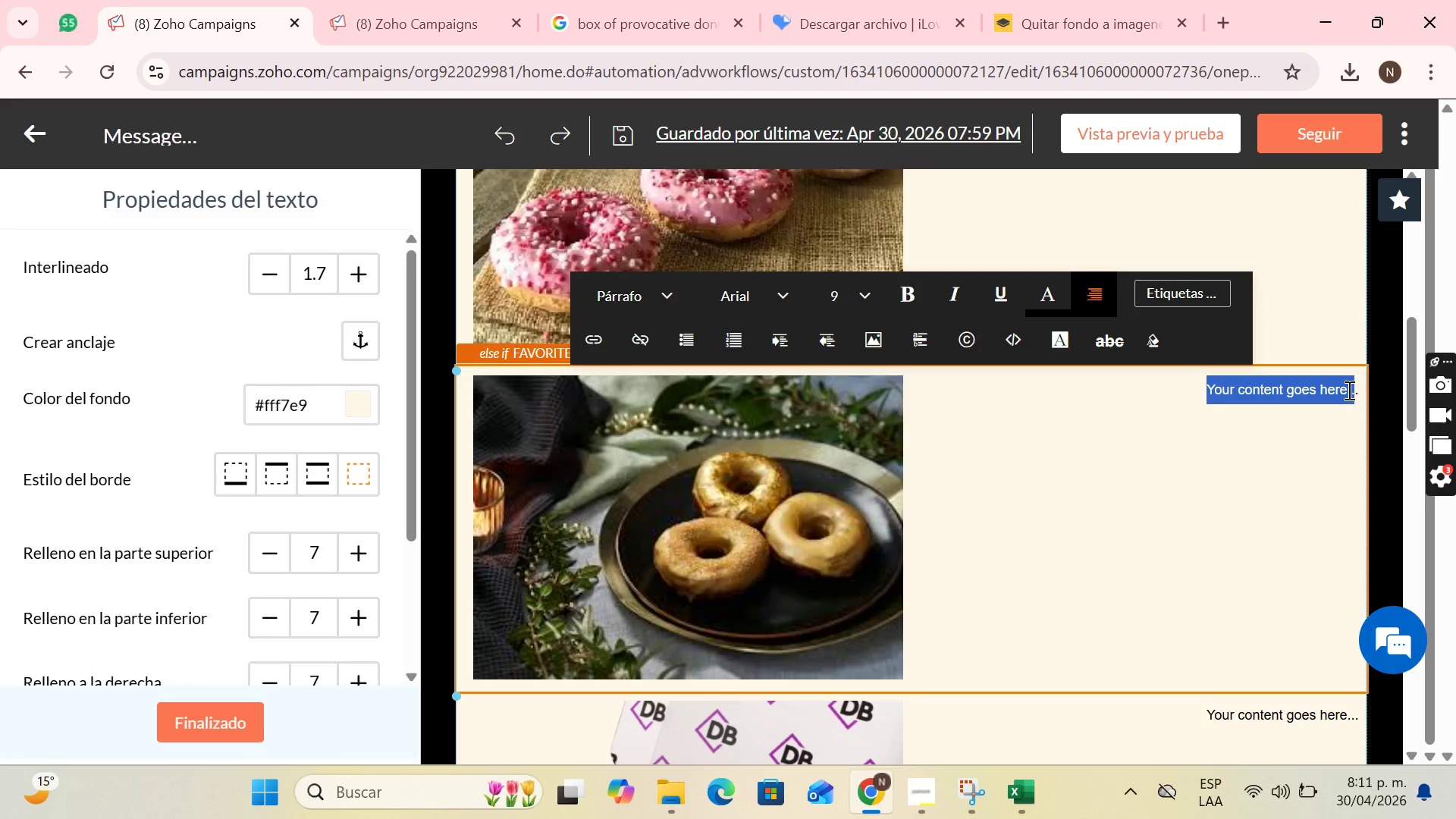 
key(Backspace)
 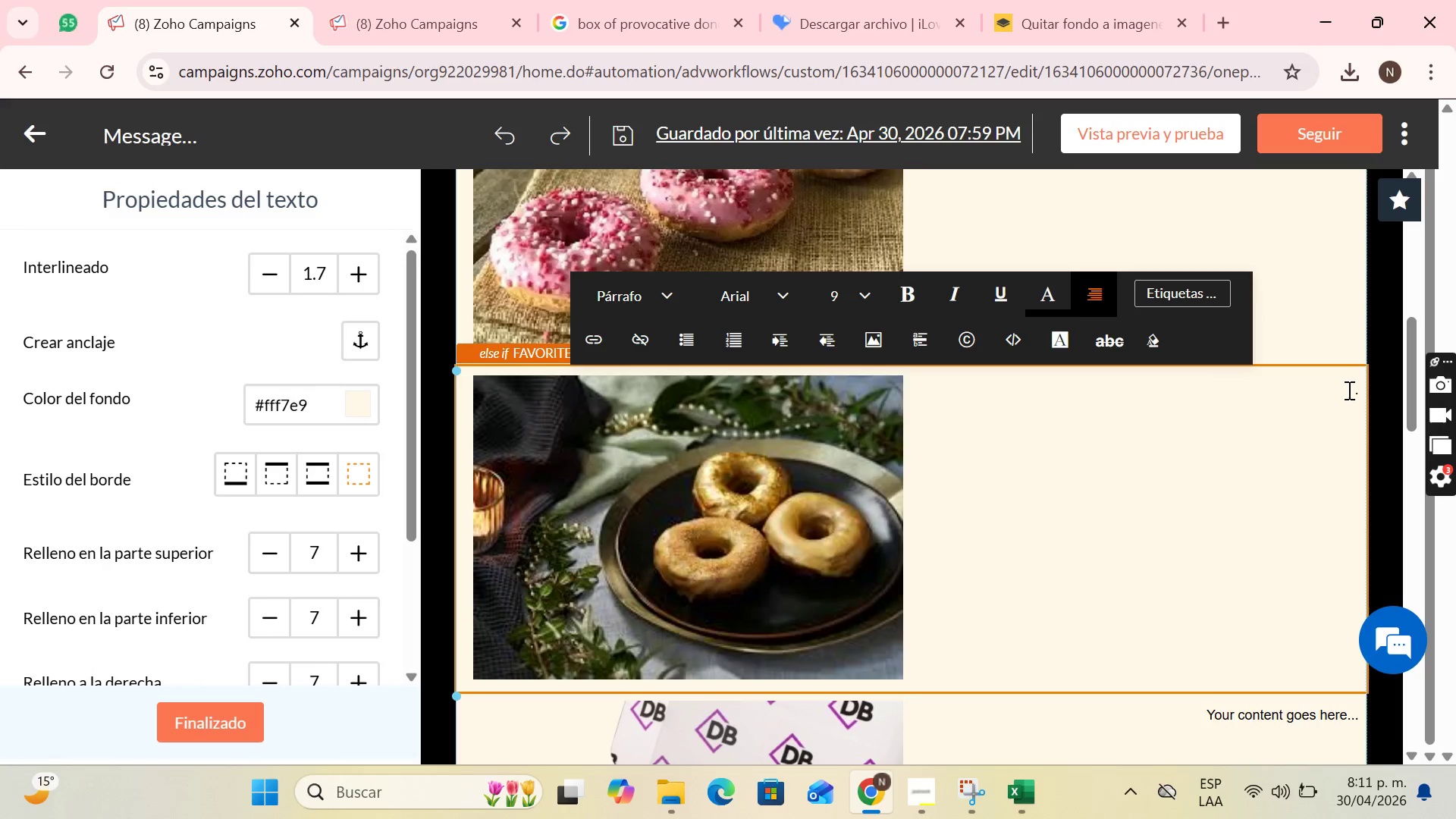 
key(ArrowRight)
 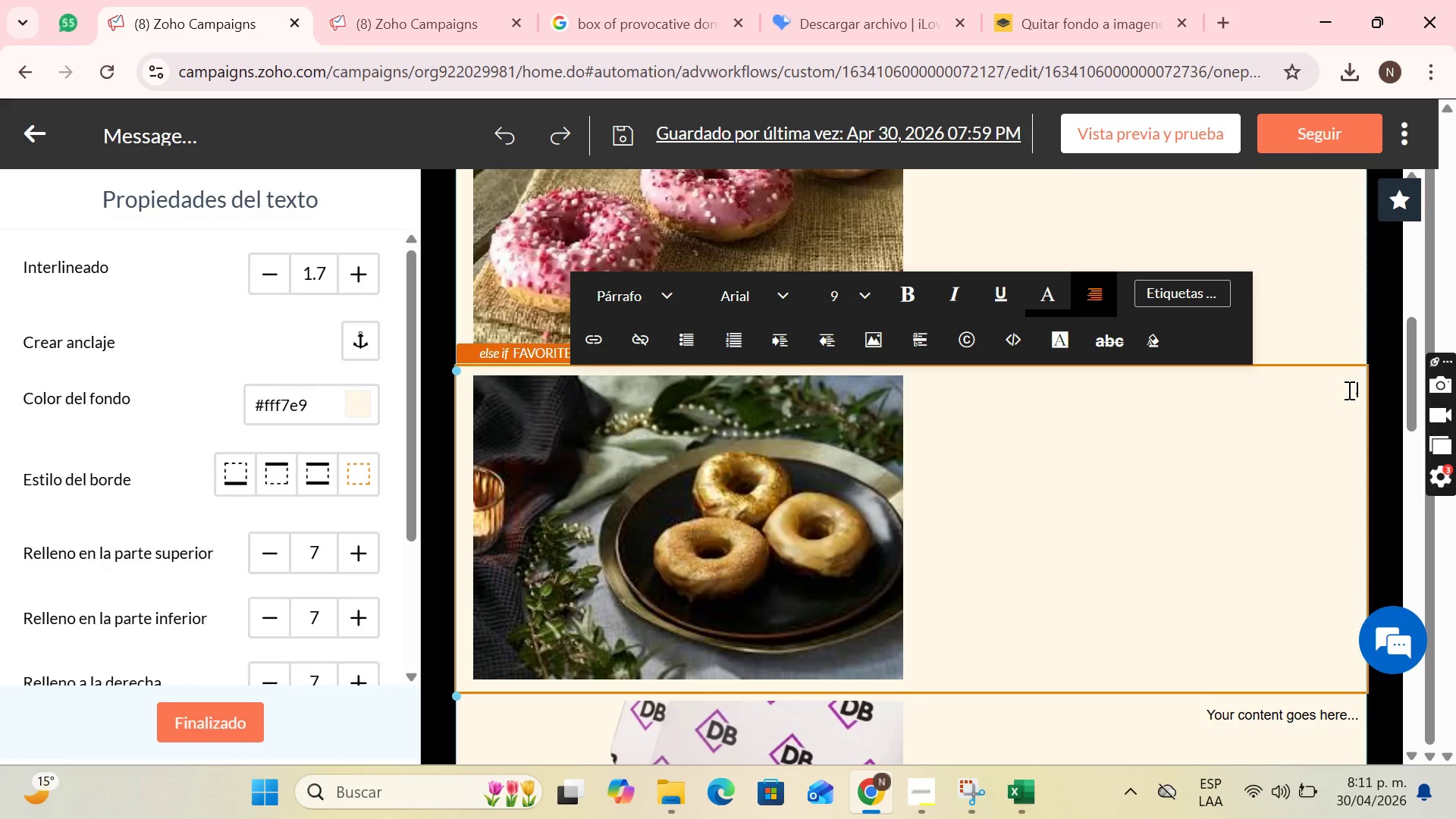 
key(Backspace)
 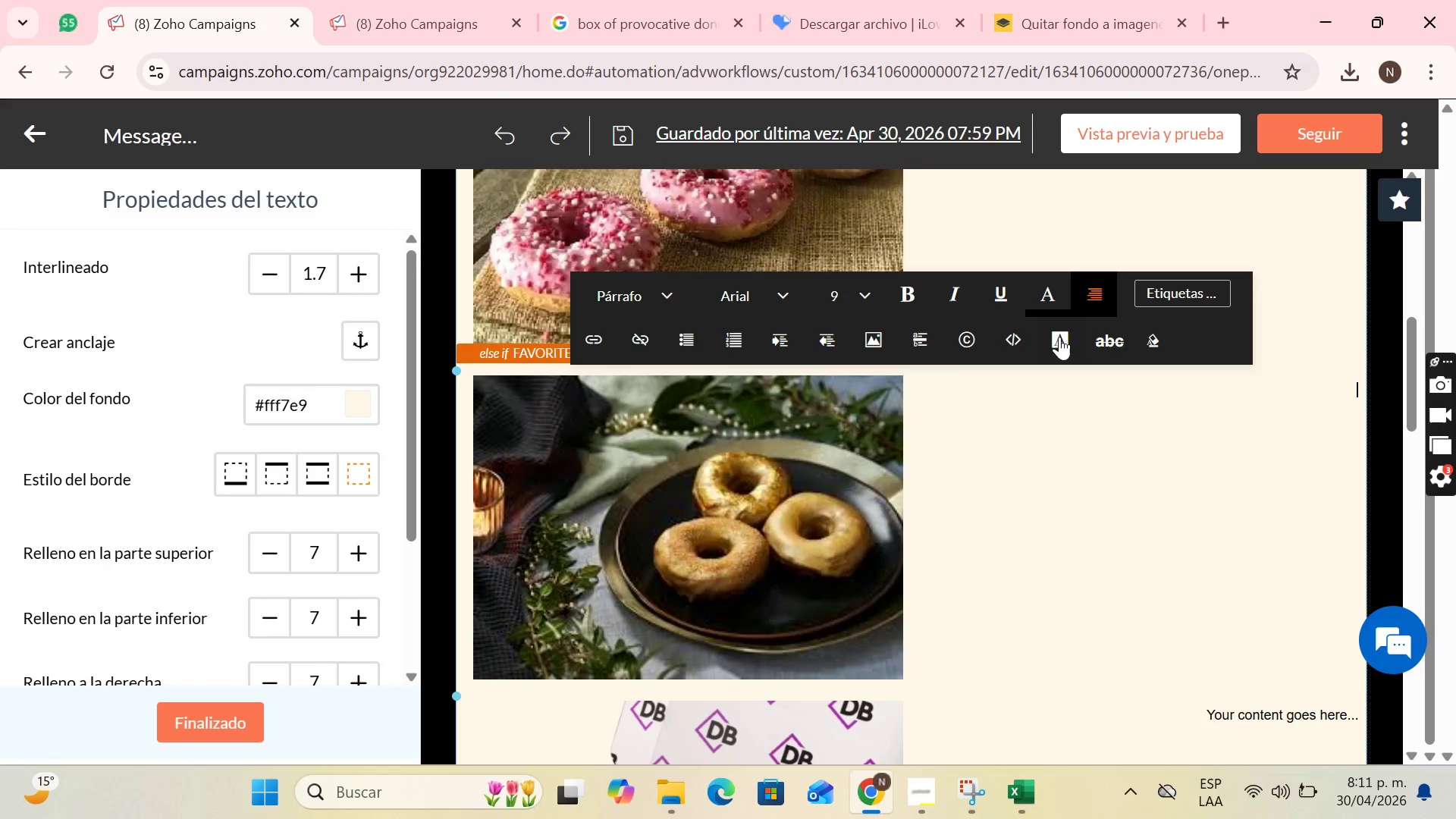 
left_click([1084, 295])
 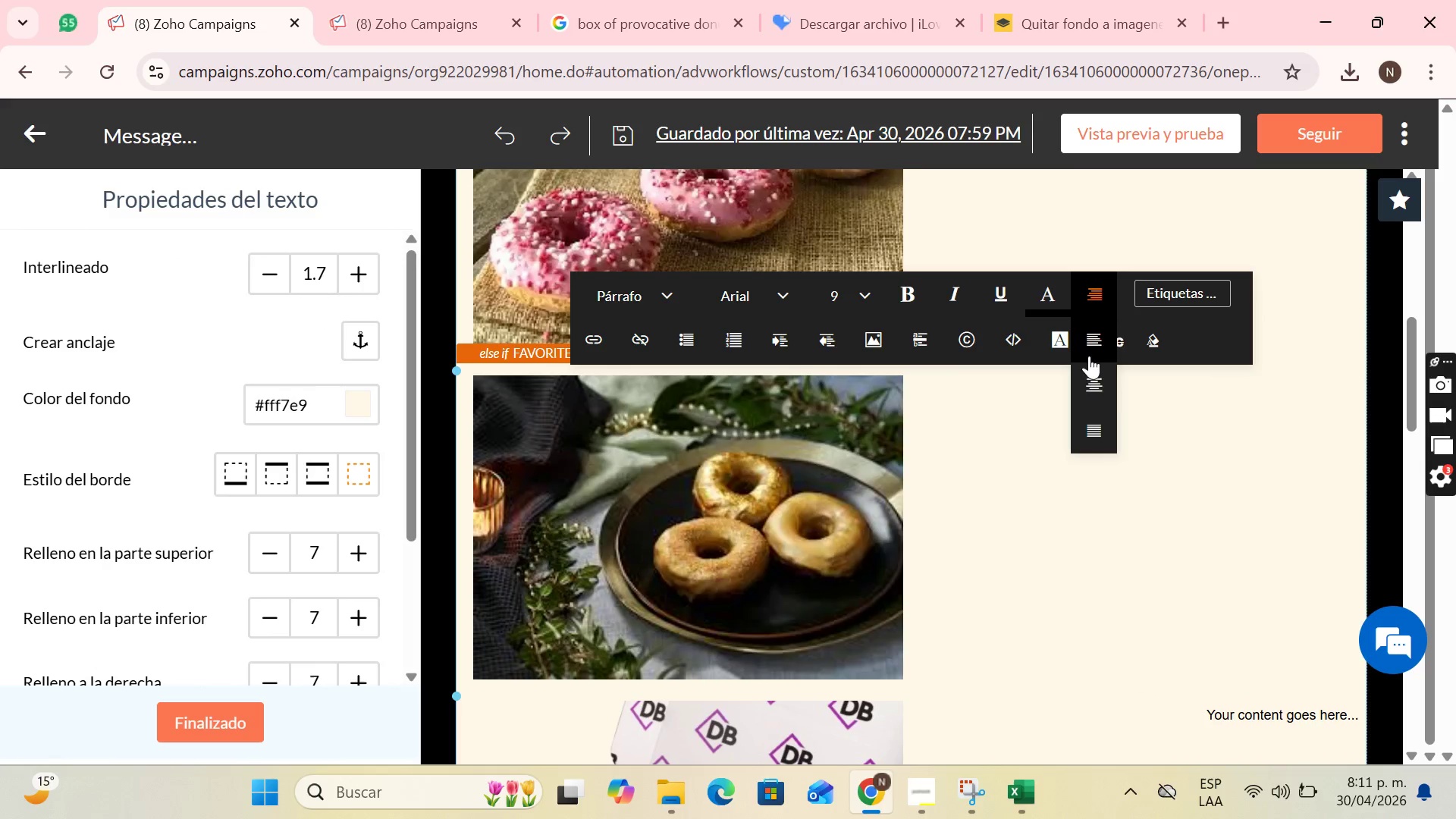 
left_click([1086, 373])
 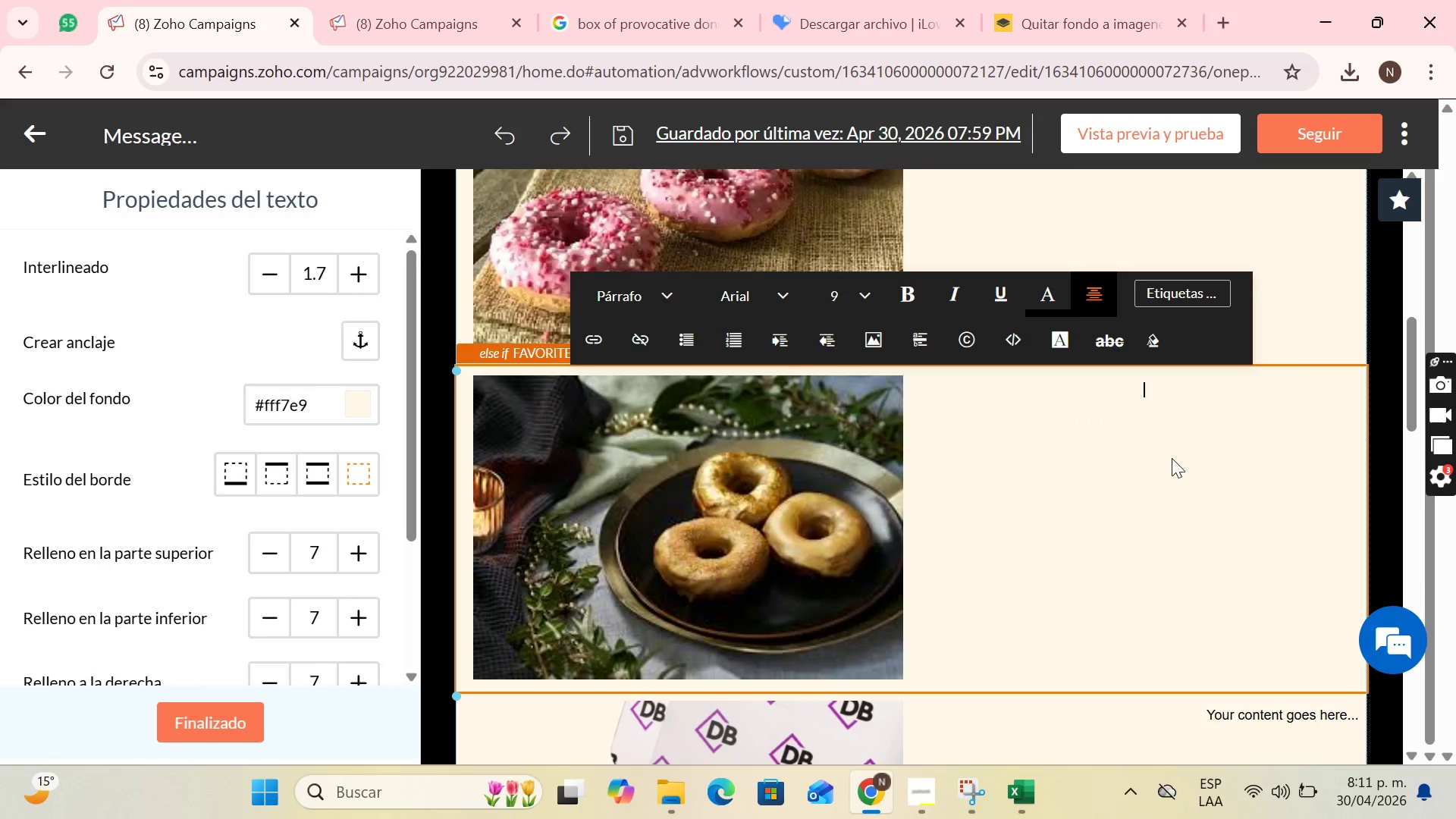 
type(Aromatic warmth> Notes of Cely)
key(Backspace)
key(Backspace)
type(ylon cinnamon and cardamom in our new Spiced Ember)
 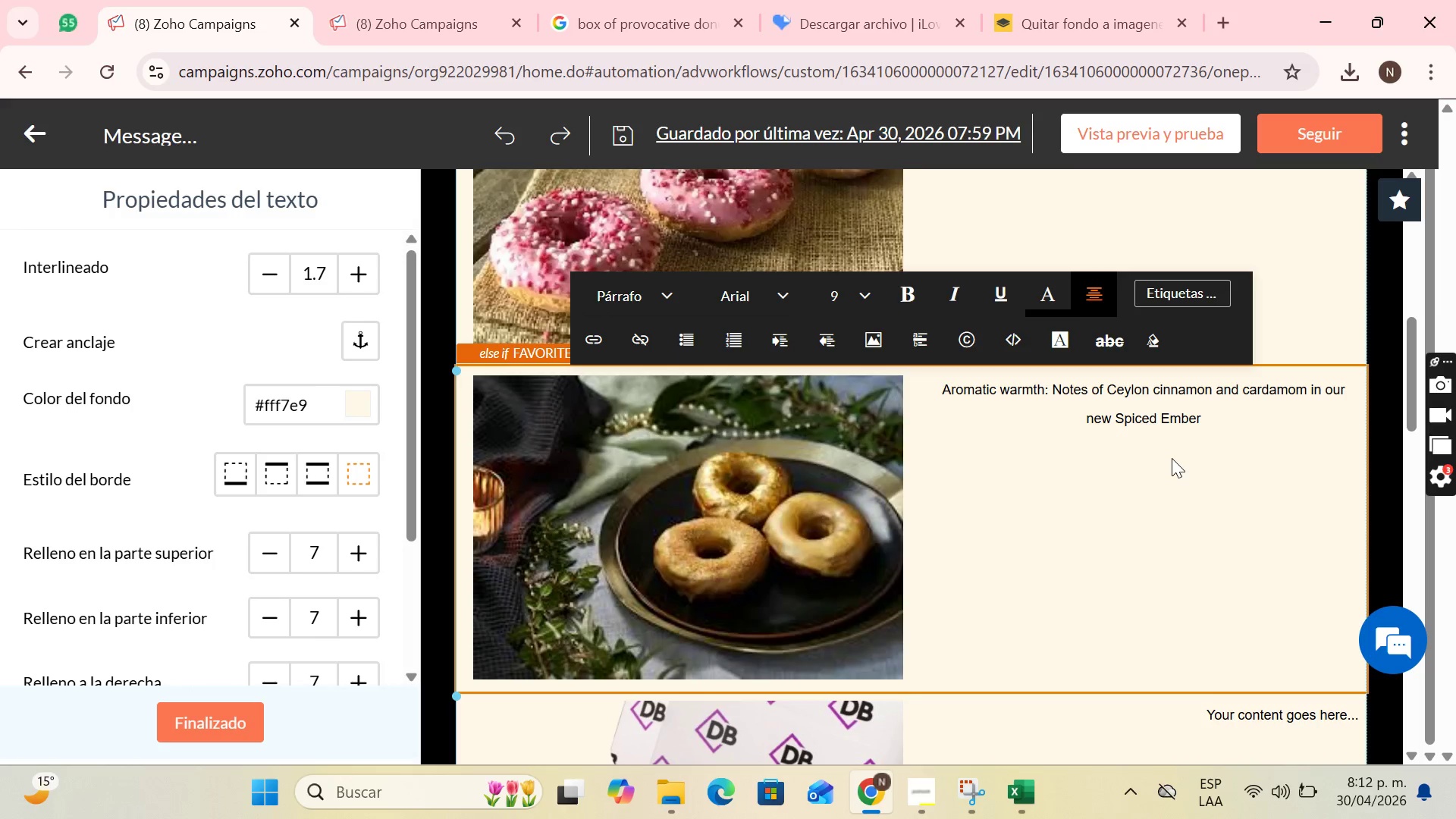 
scroll: coordinate [1046, 526], scroll_direction: down, amount: 2.0
 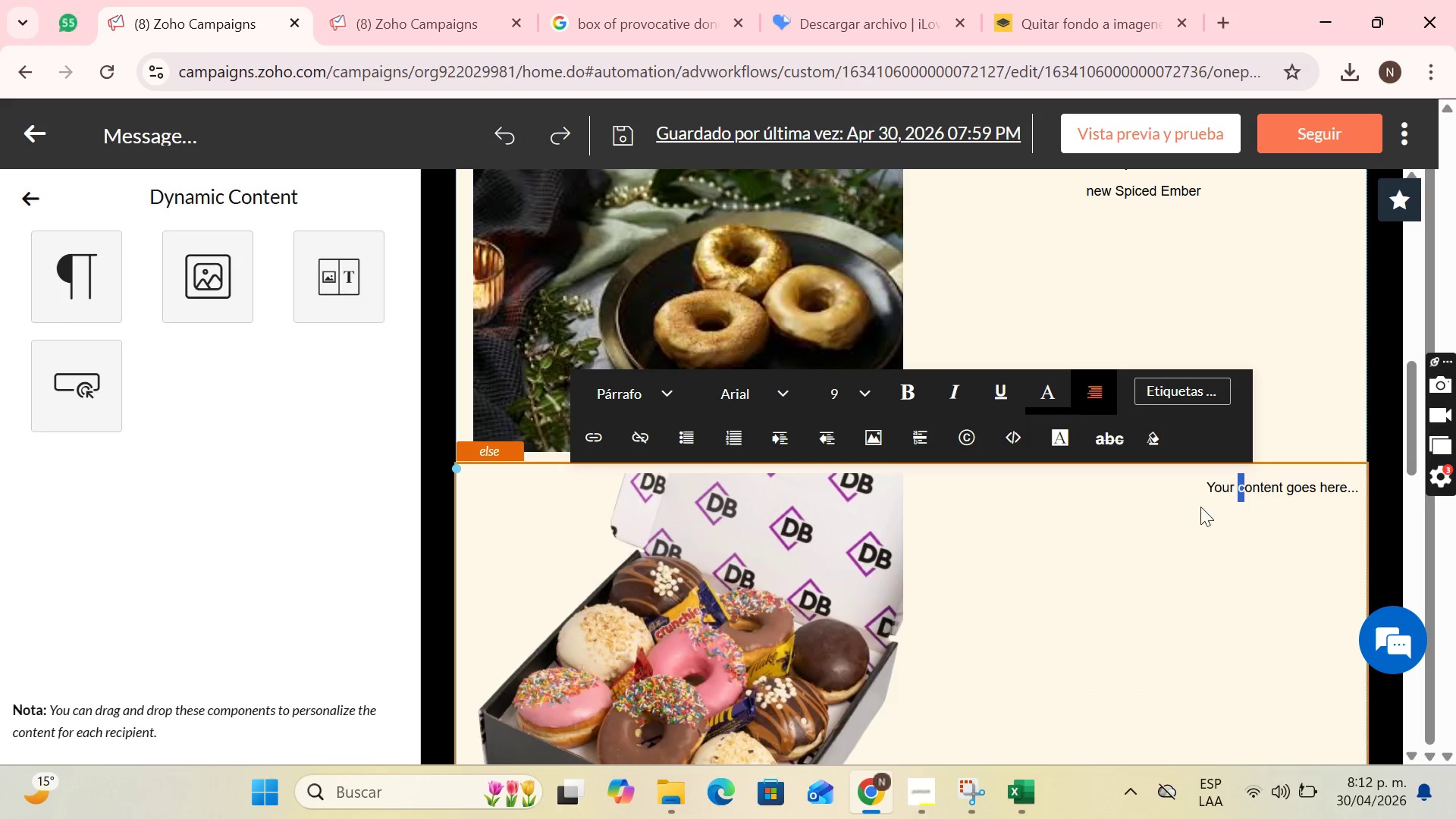 
left_click([1204, 494])
 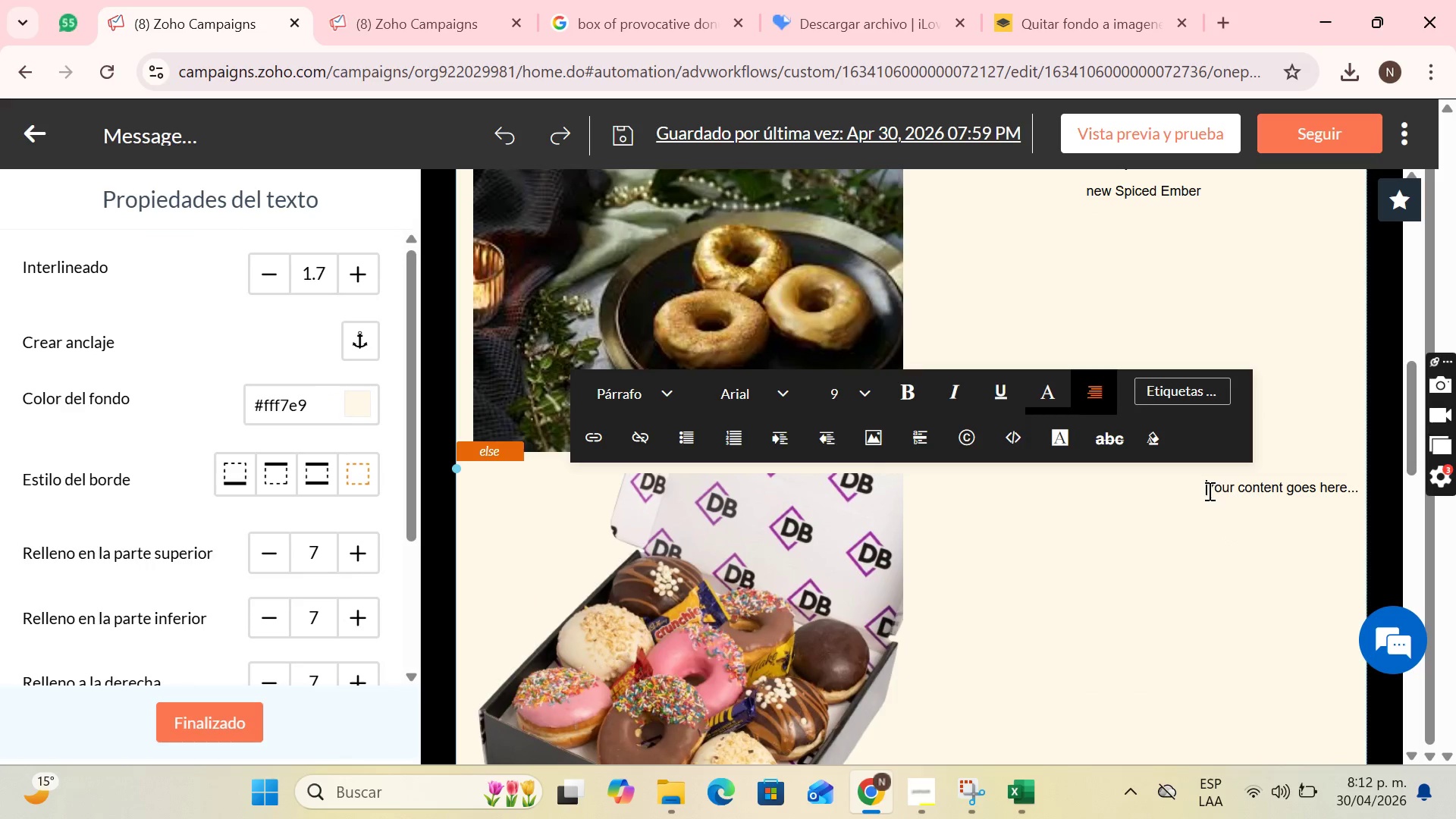 
left_click_drag(start_coordinate=[1208, 491], to_coordinate=[1382, 476])
 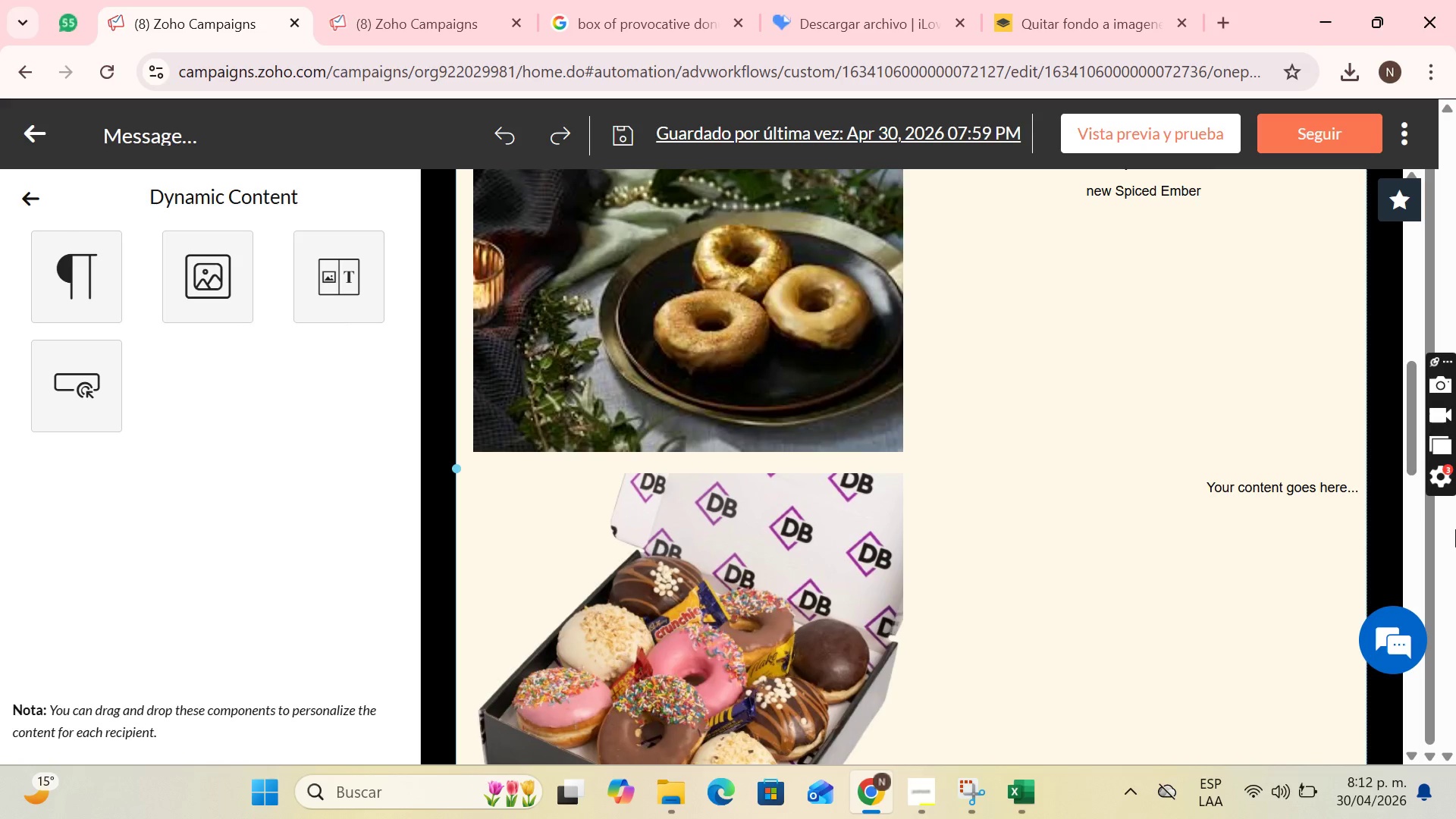 
wait(21.16)
 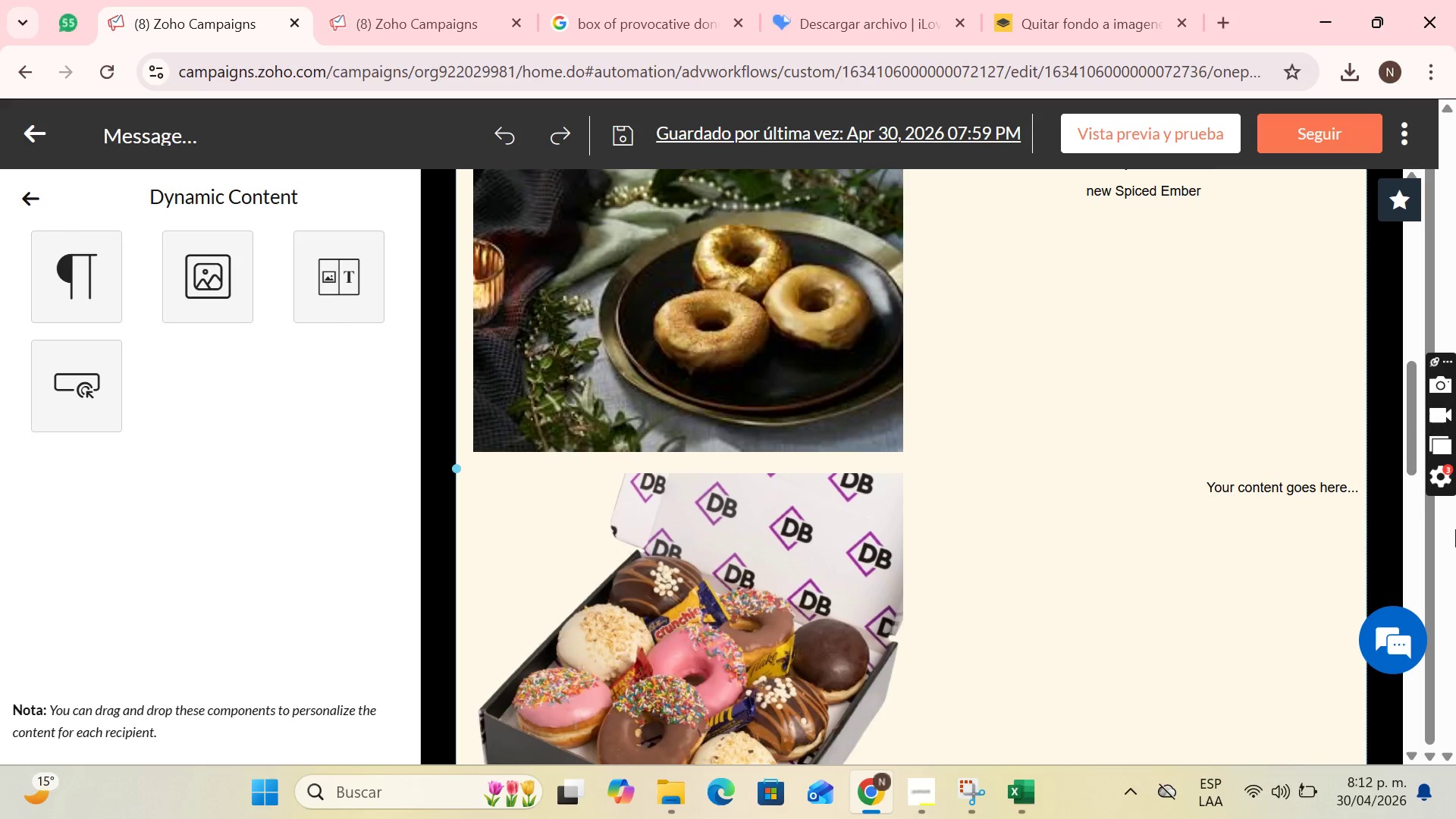 
left_click([1264, 472])
 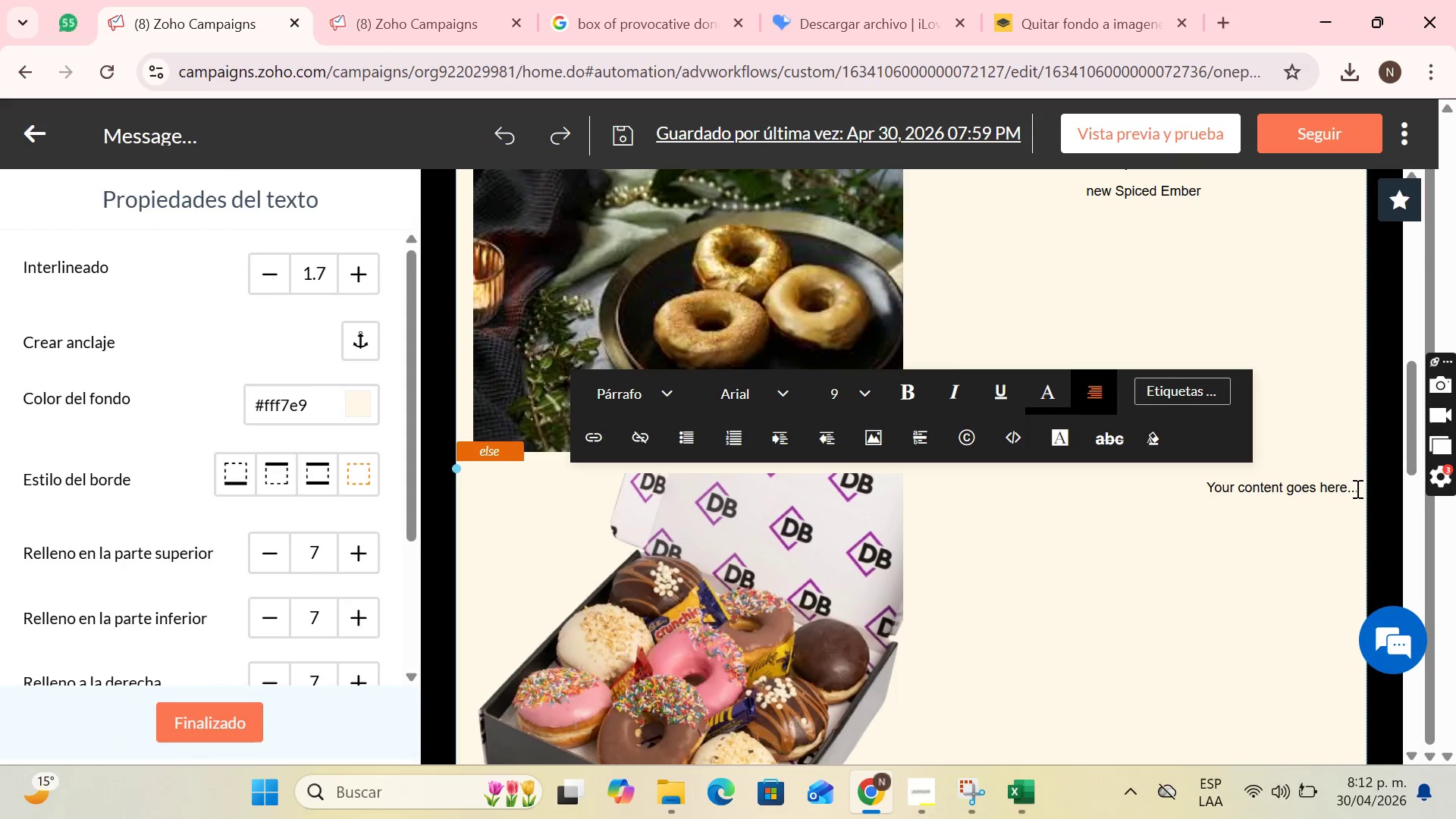 
left_click([1356, 488])
 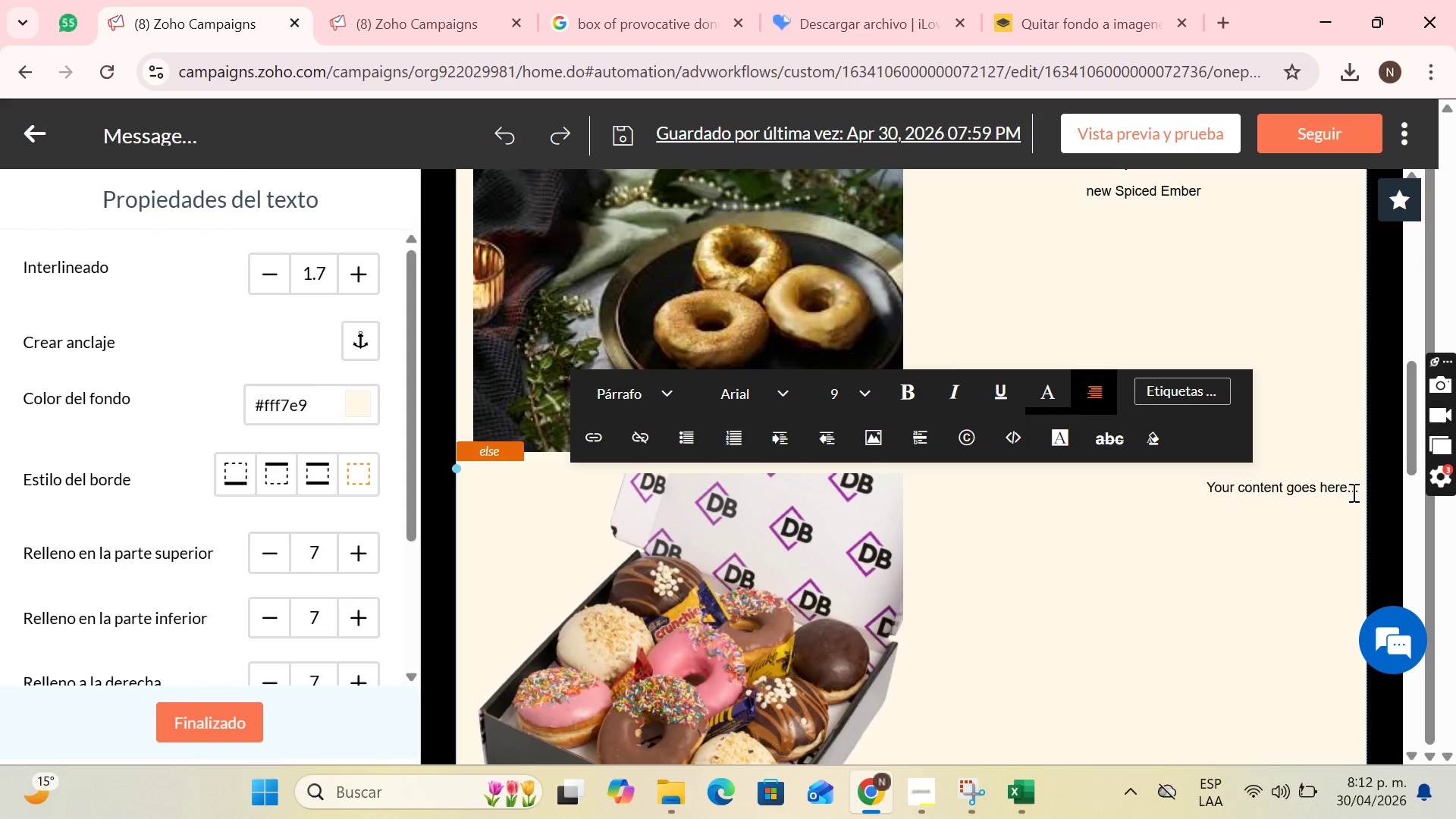 
key(ArrowRight)
 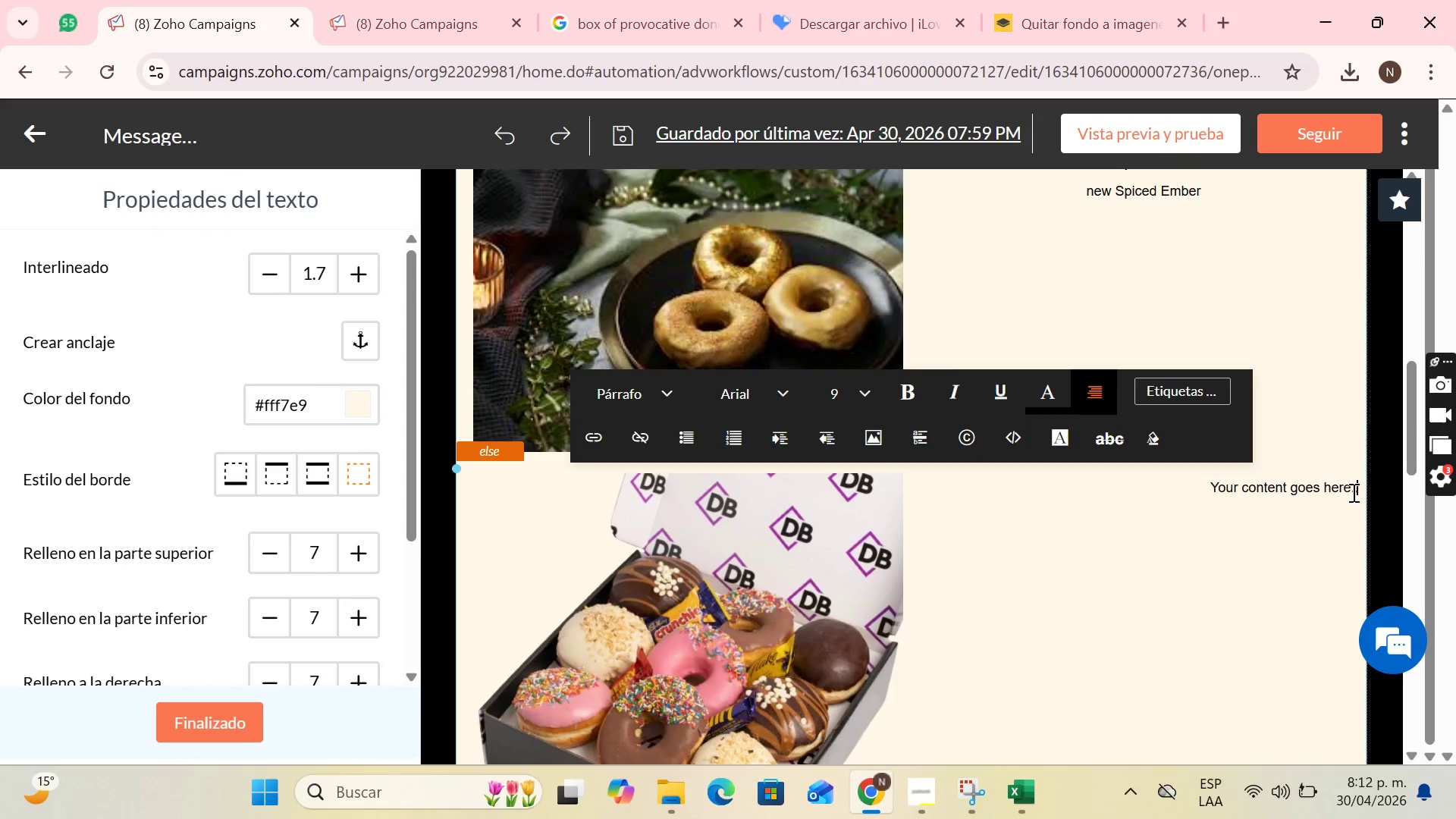 
key(Backspace)
 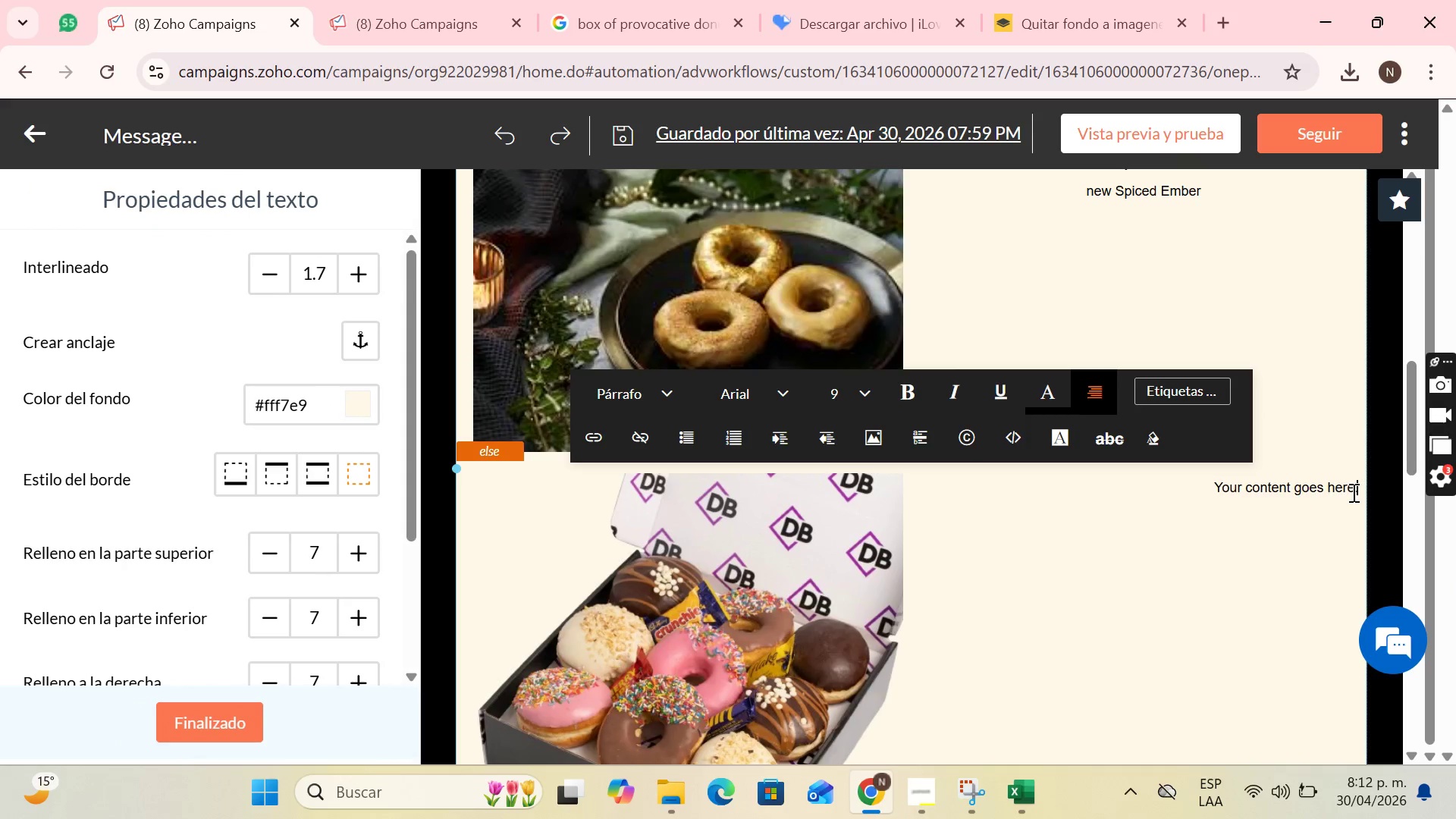 
key(Backspace)
 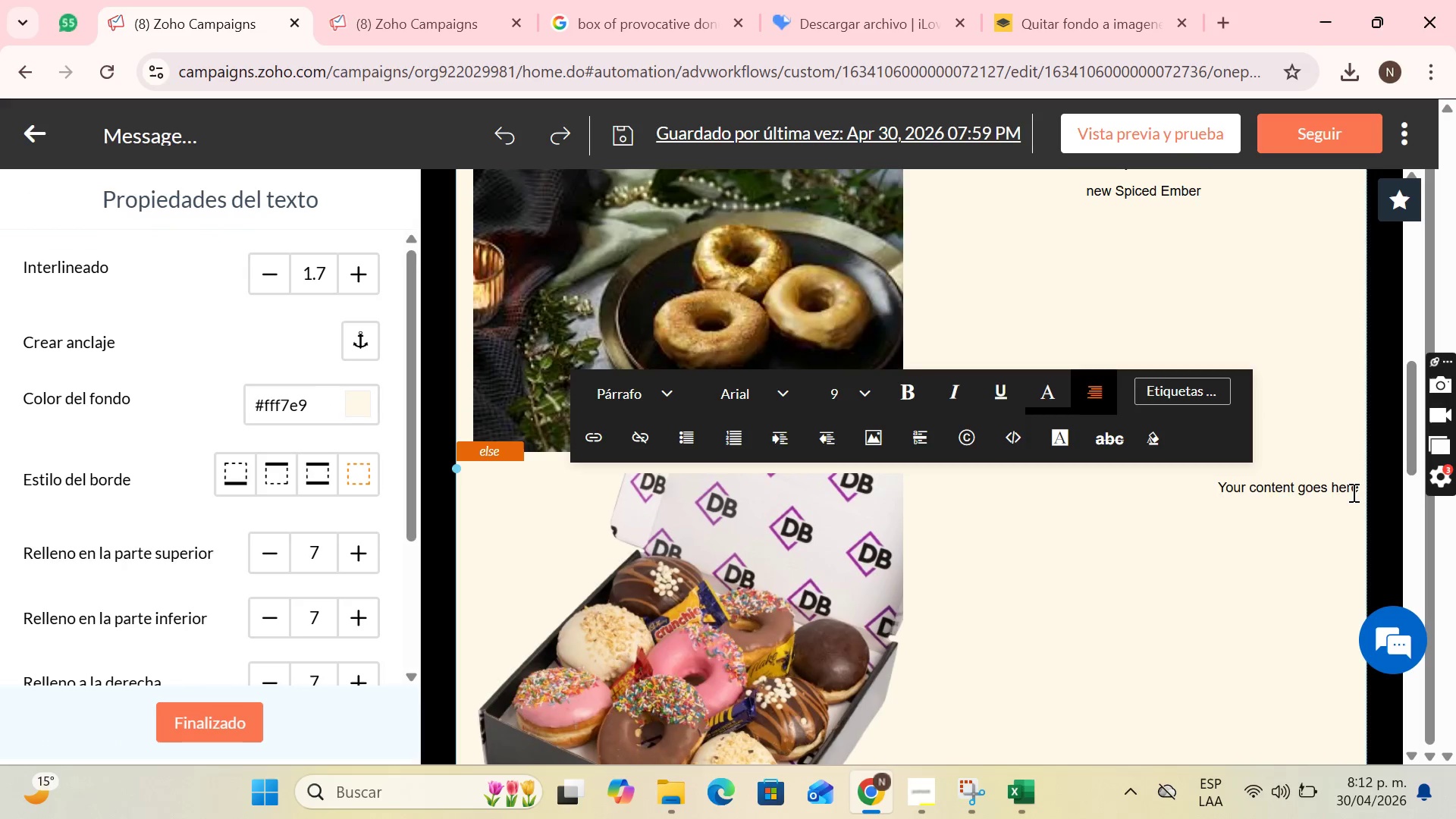 
key(Backspace)
 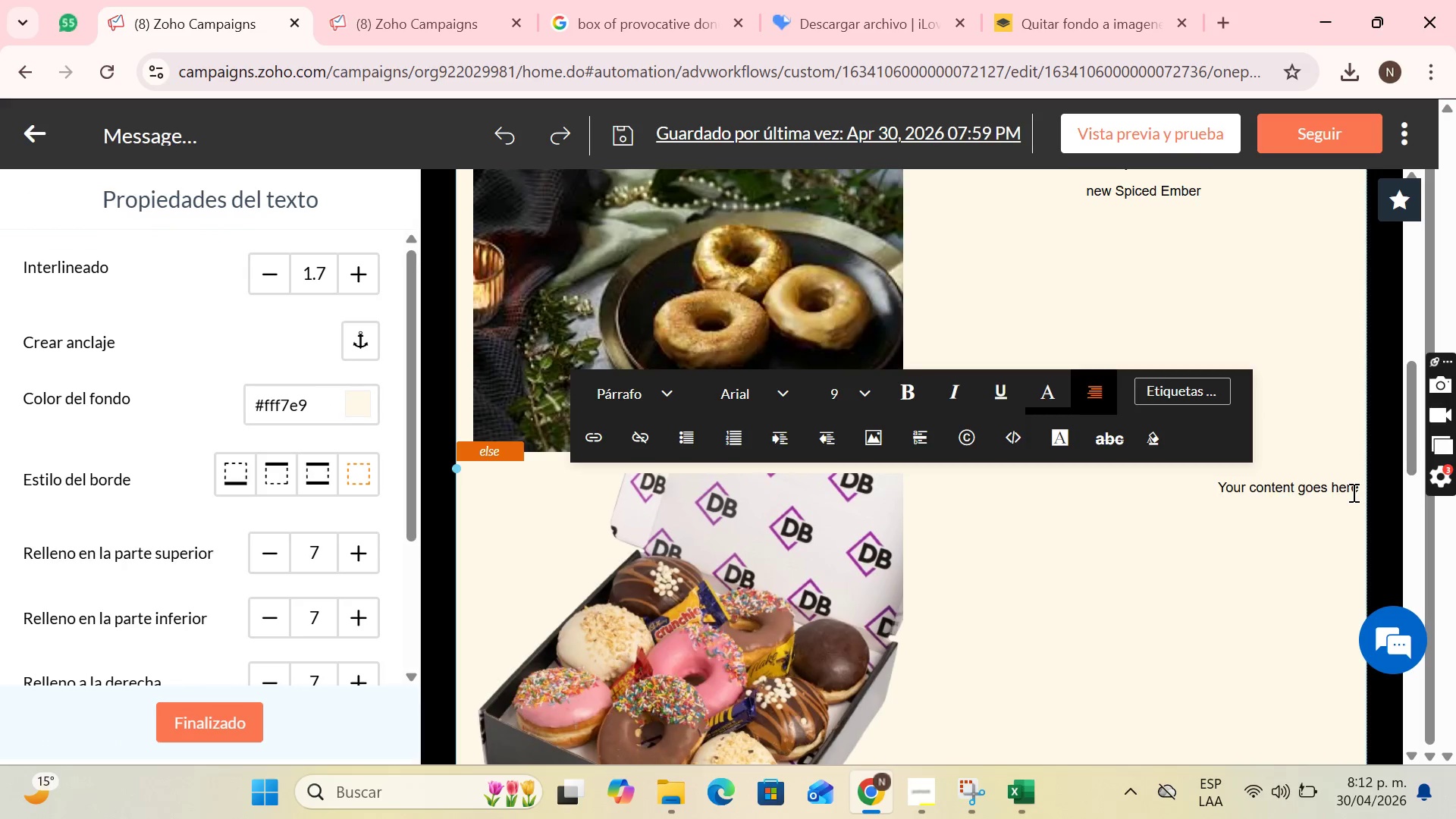 
key(Backspace)
 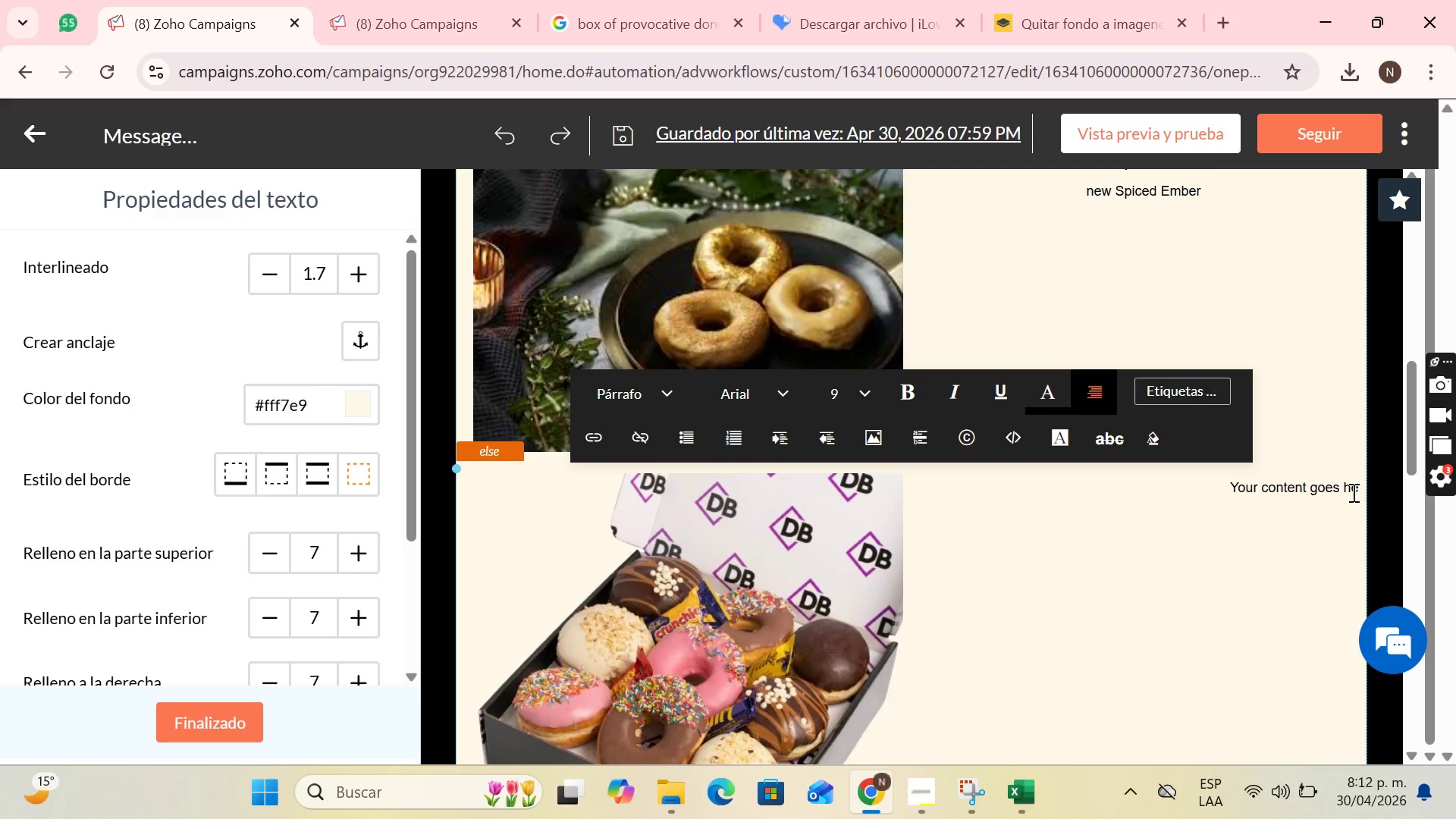 
key(Backspace)
 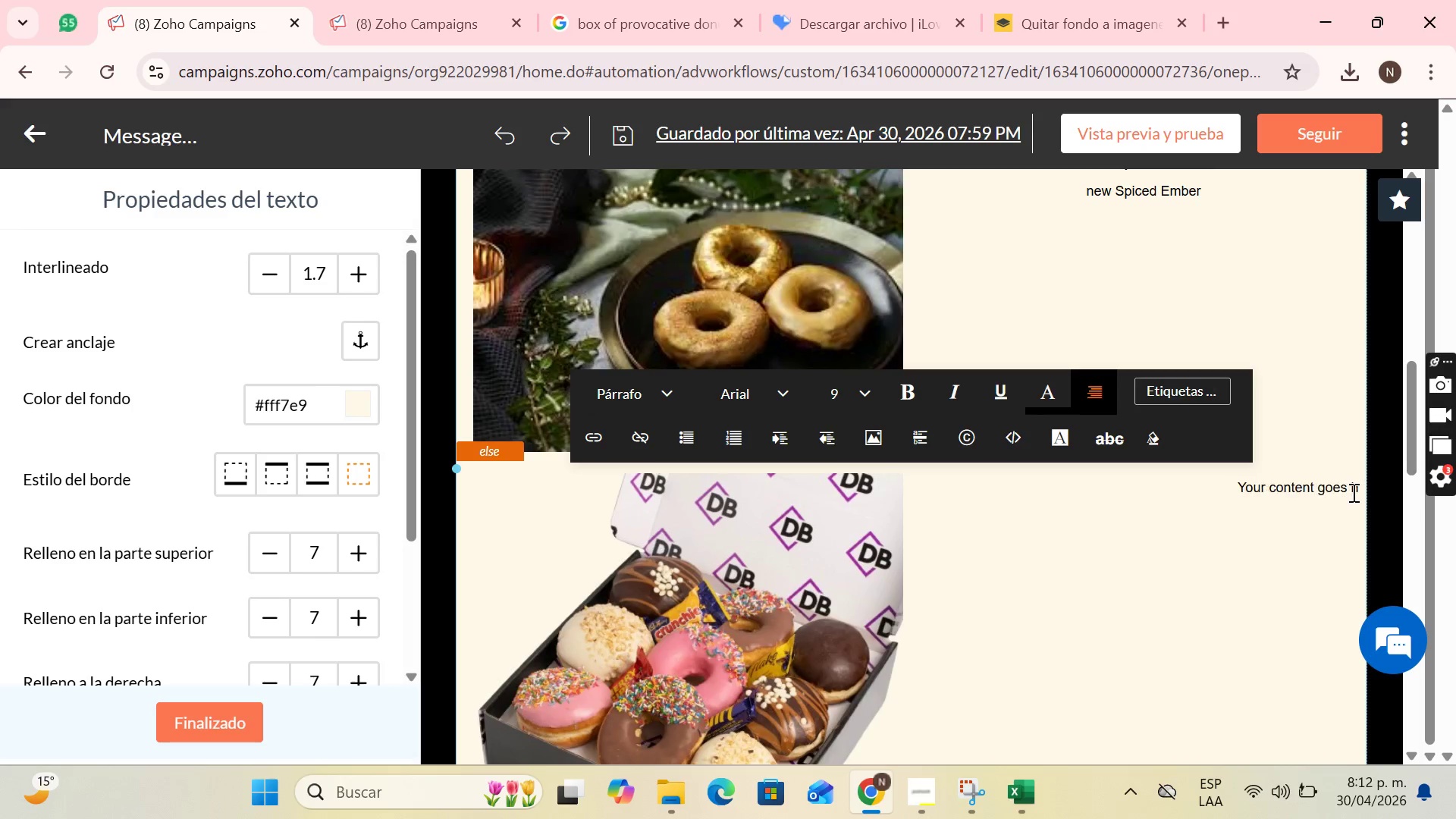 
key(Backspace)
 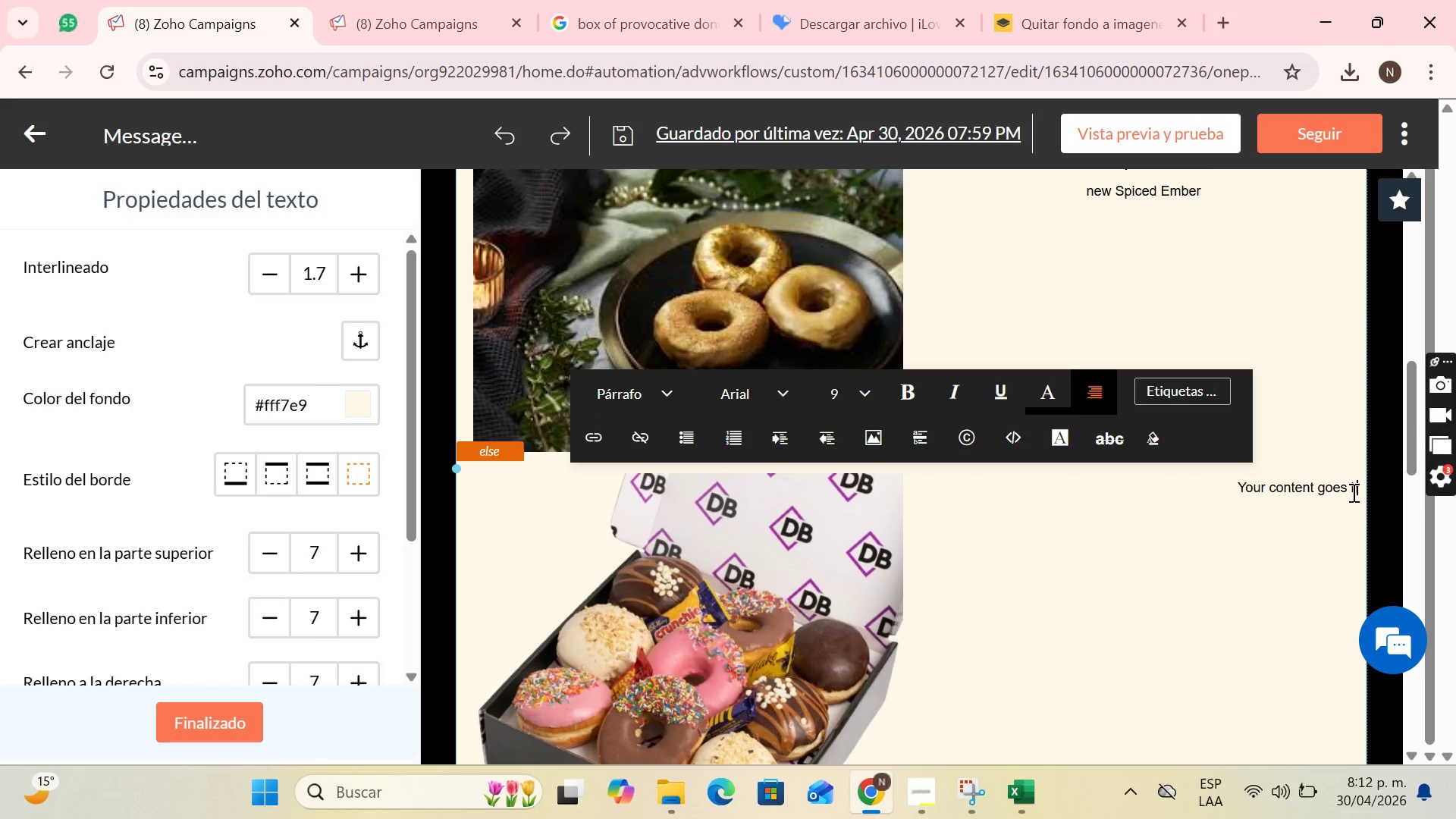 
key(Backspace)
 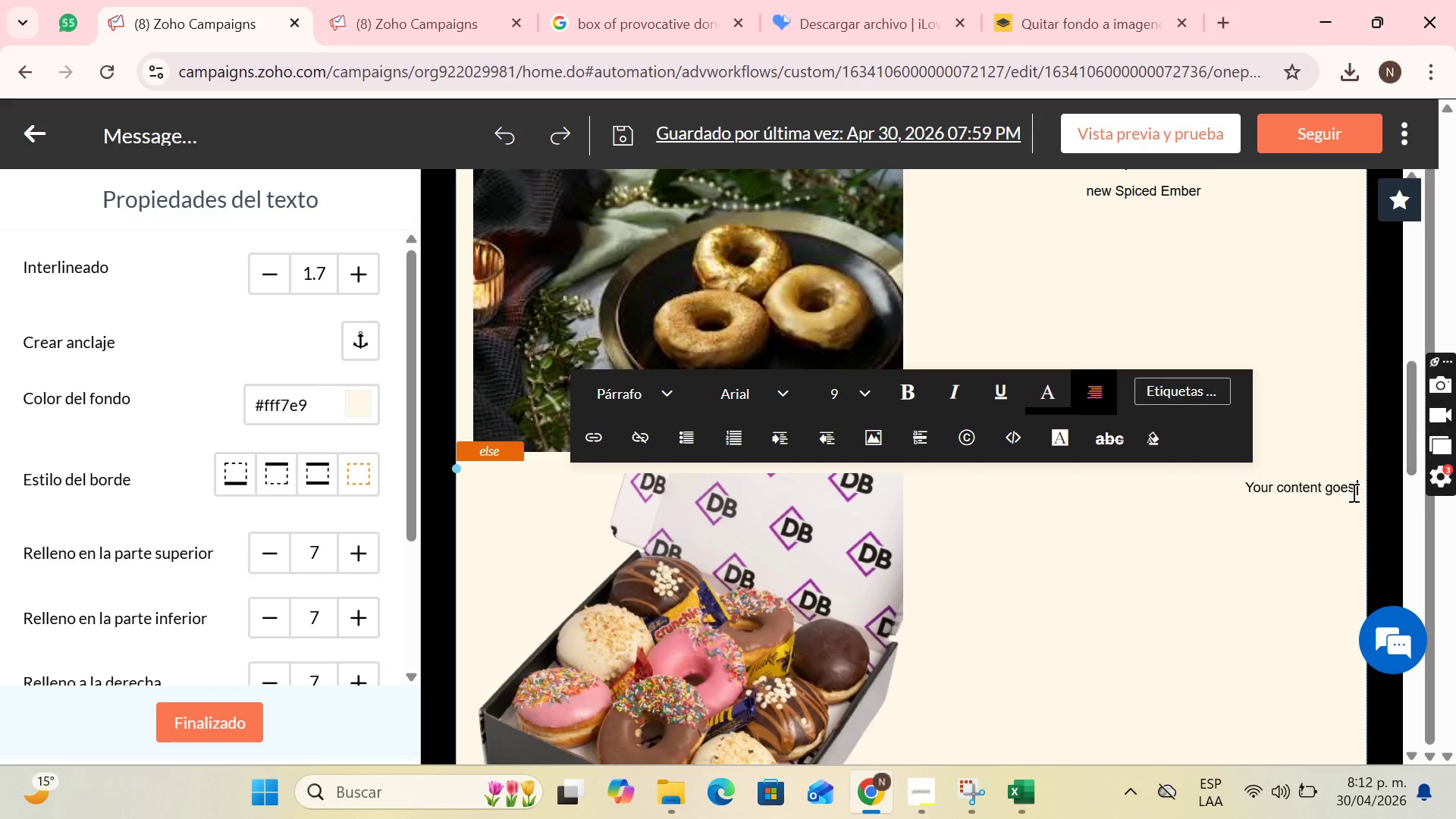 
key(Backspace)
 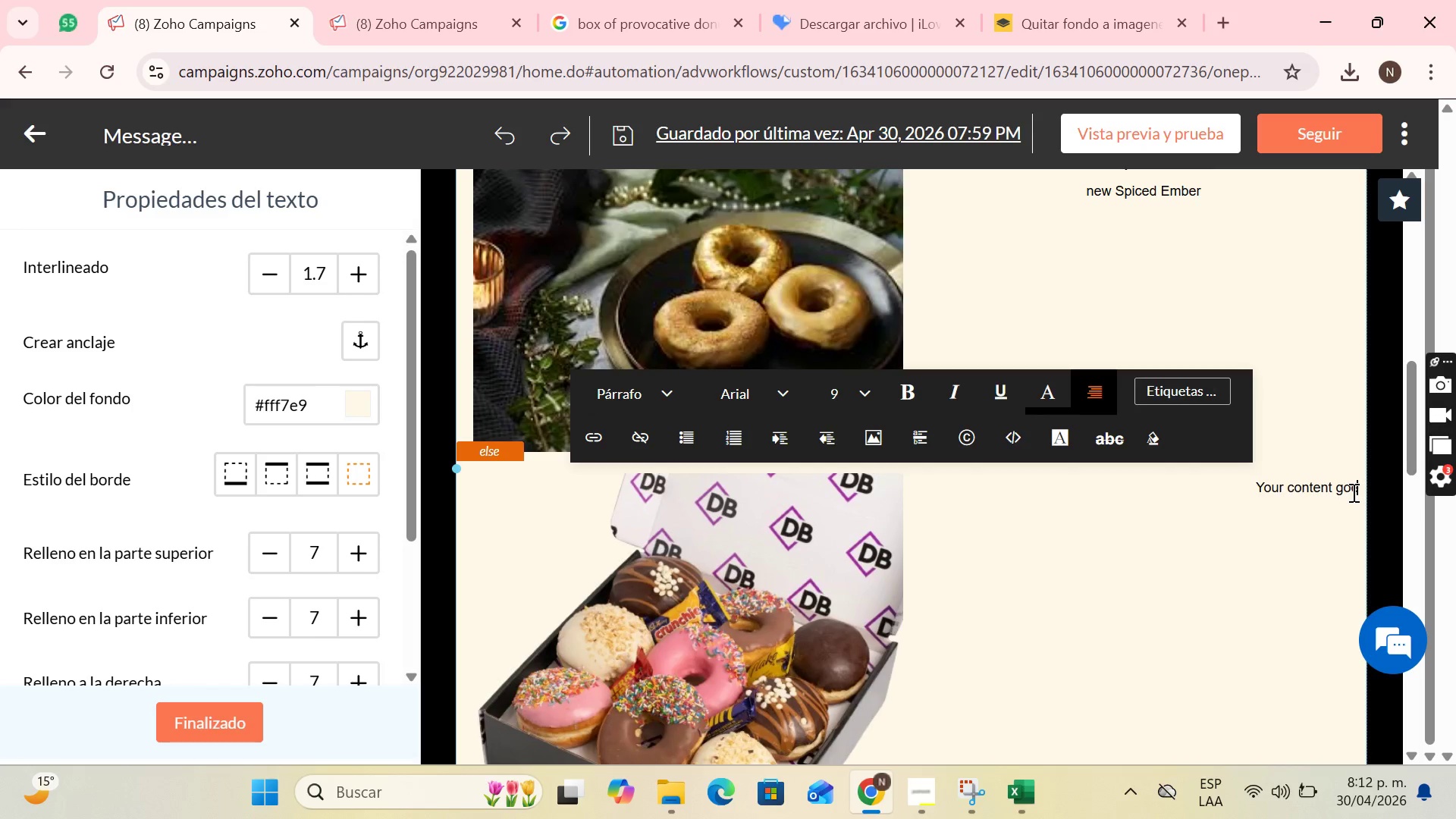 
key(Backspace)
 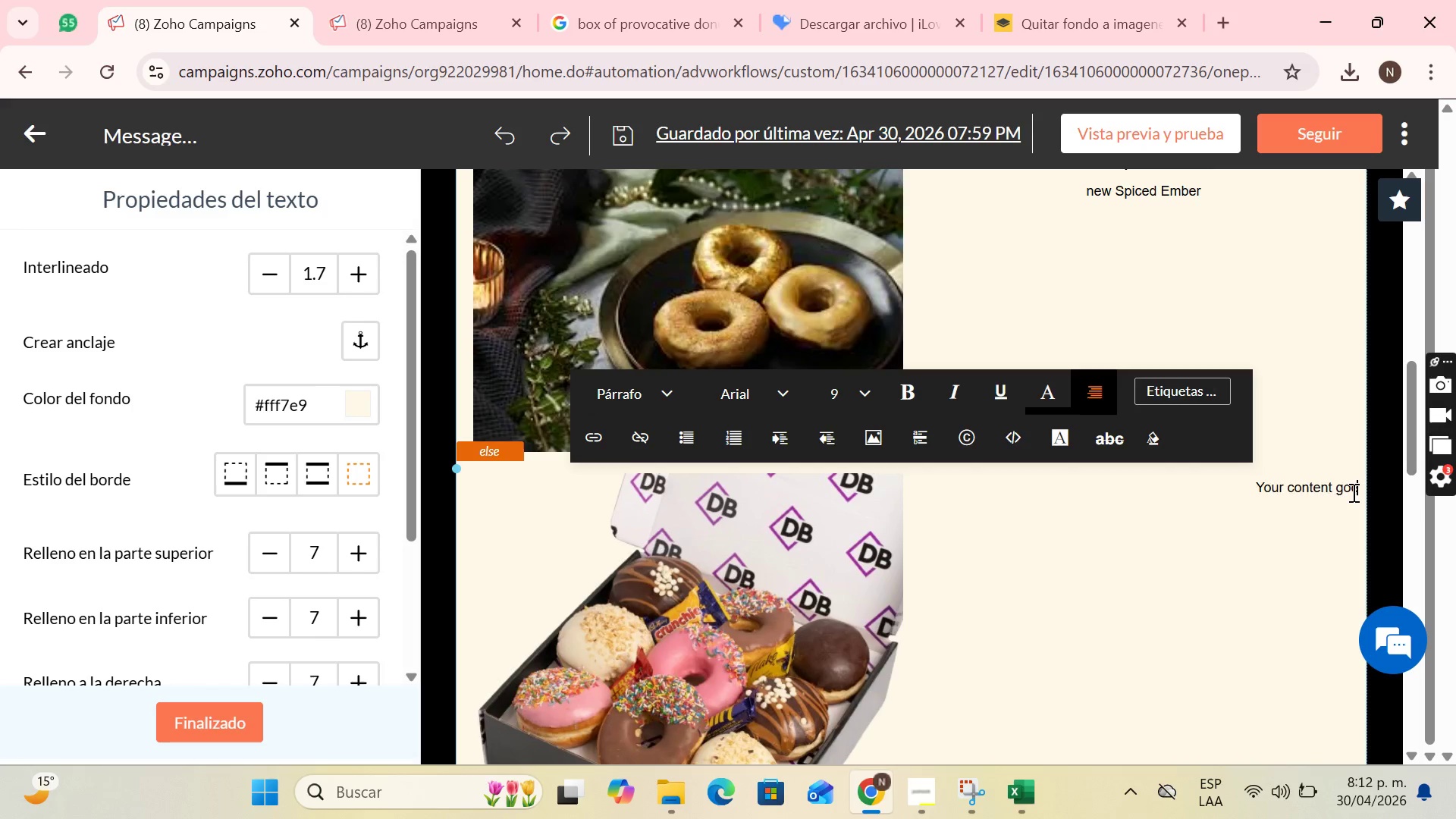 
key(Backspace)
 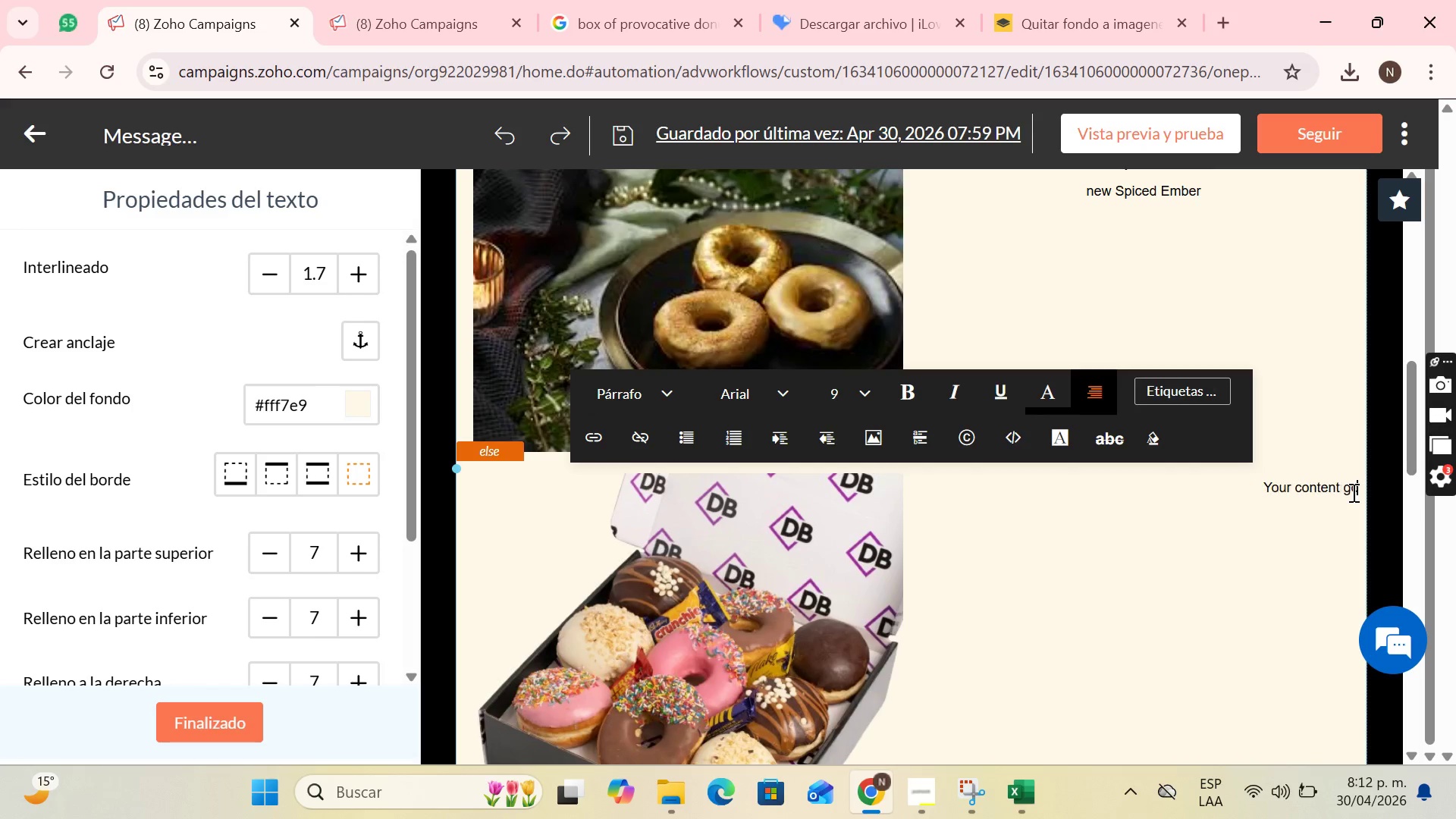 
key(Backspace)
 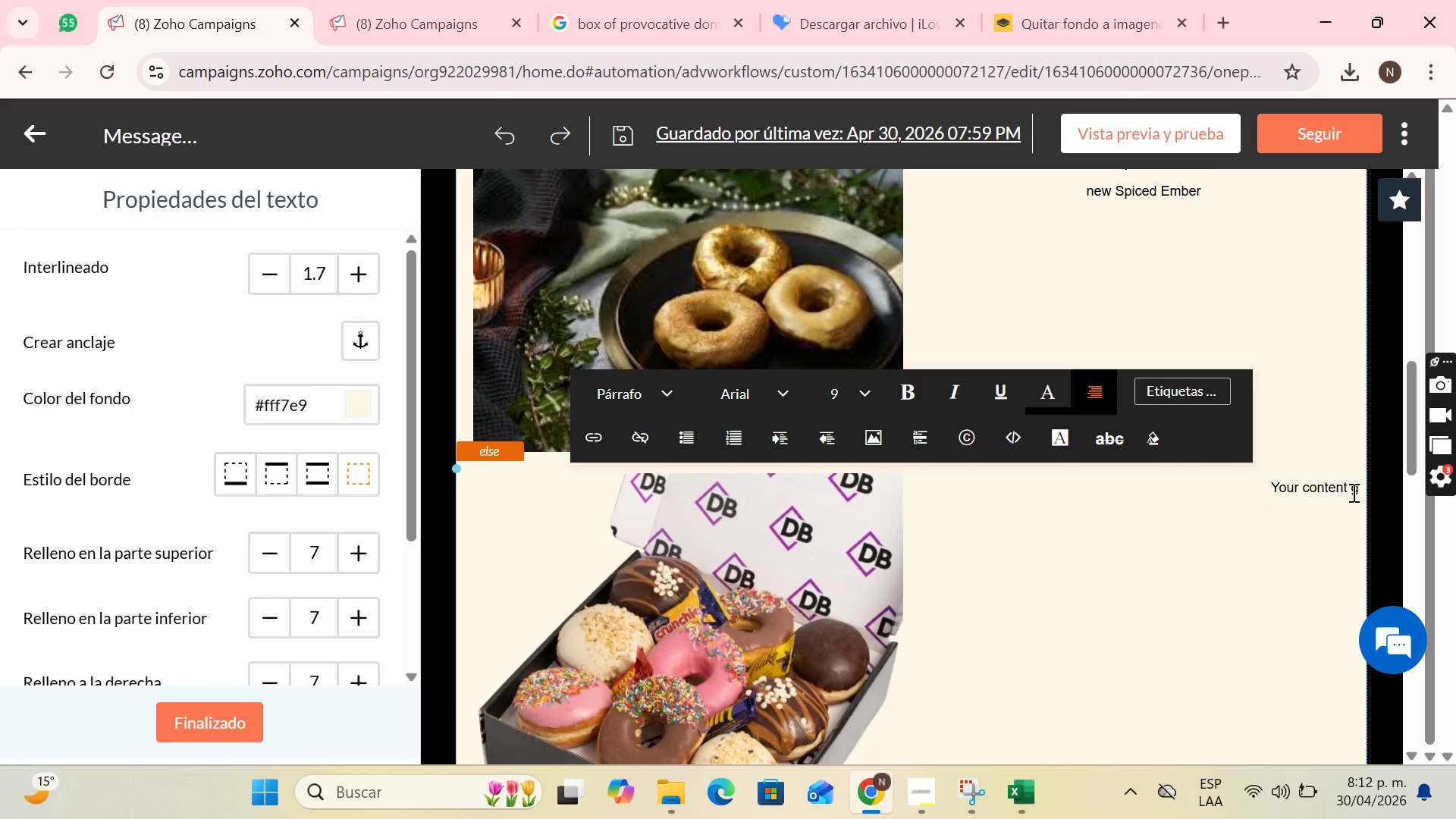 
key(Backspace)
 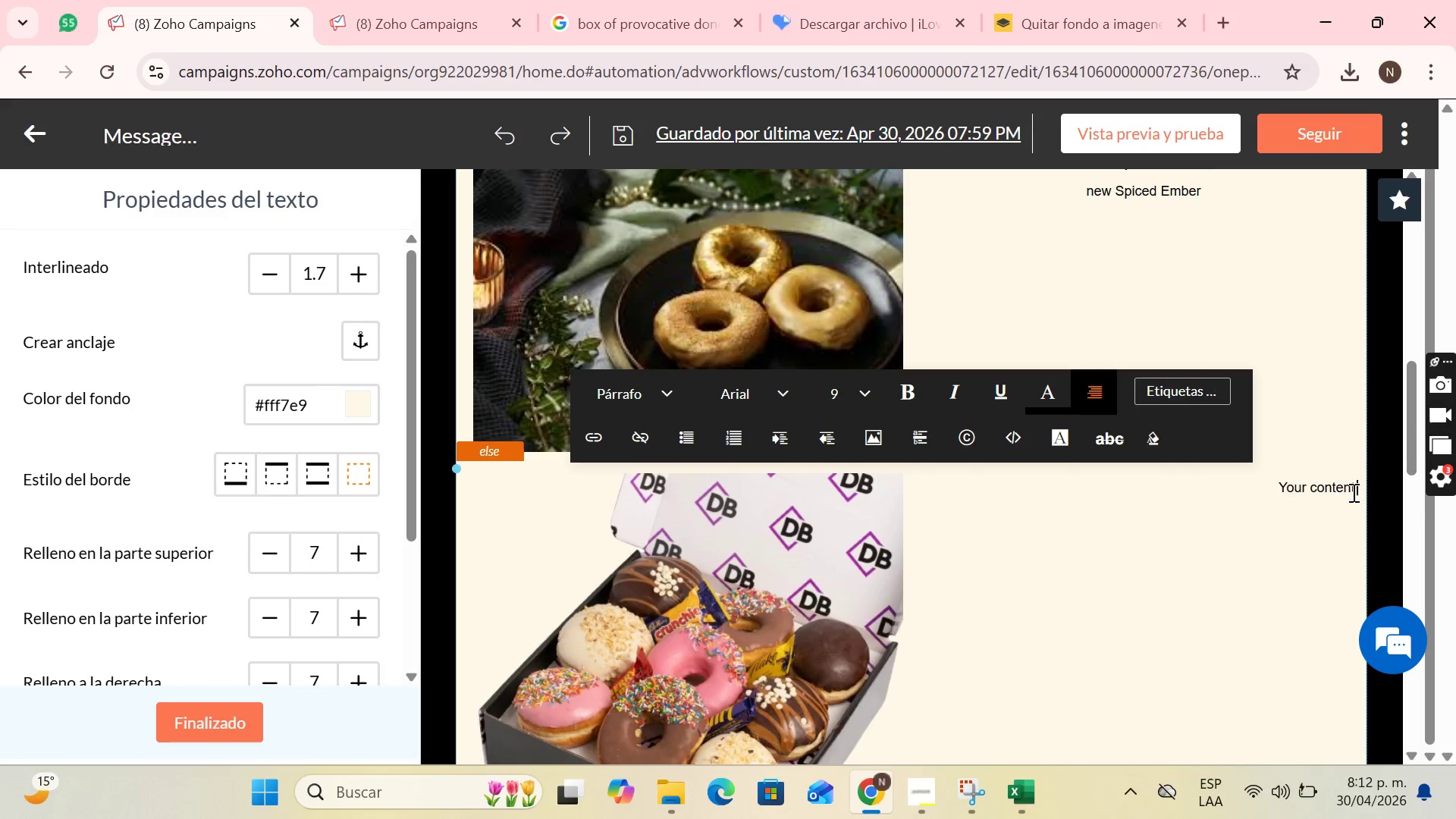 
key(Backspace)
 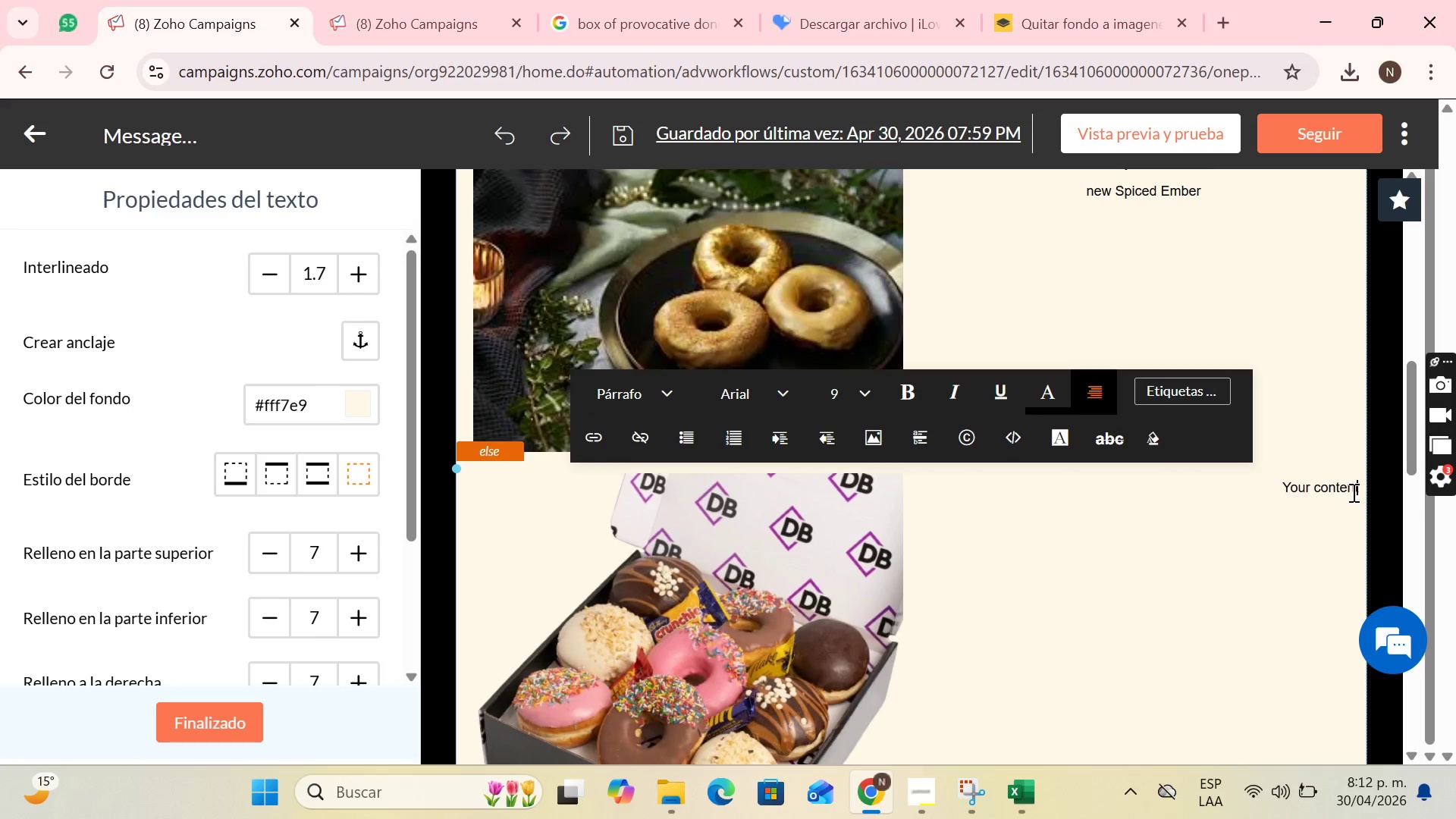 
key(Backspace)
 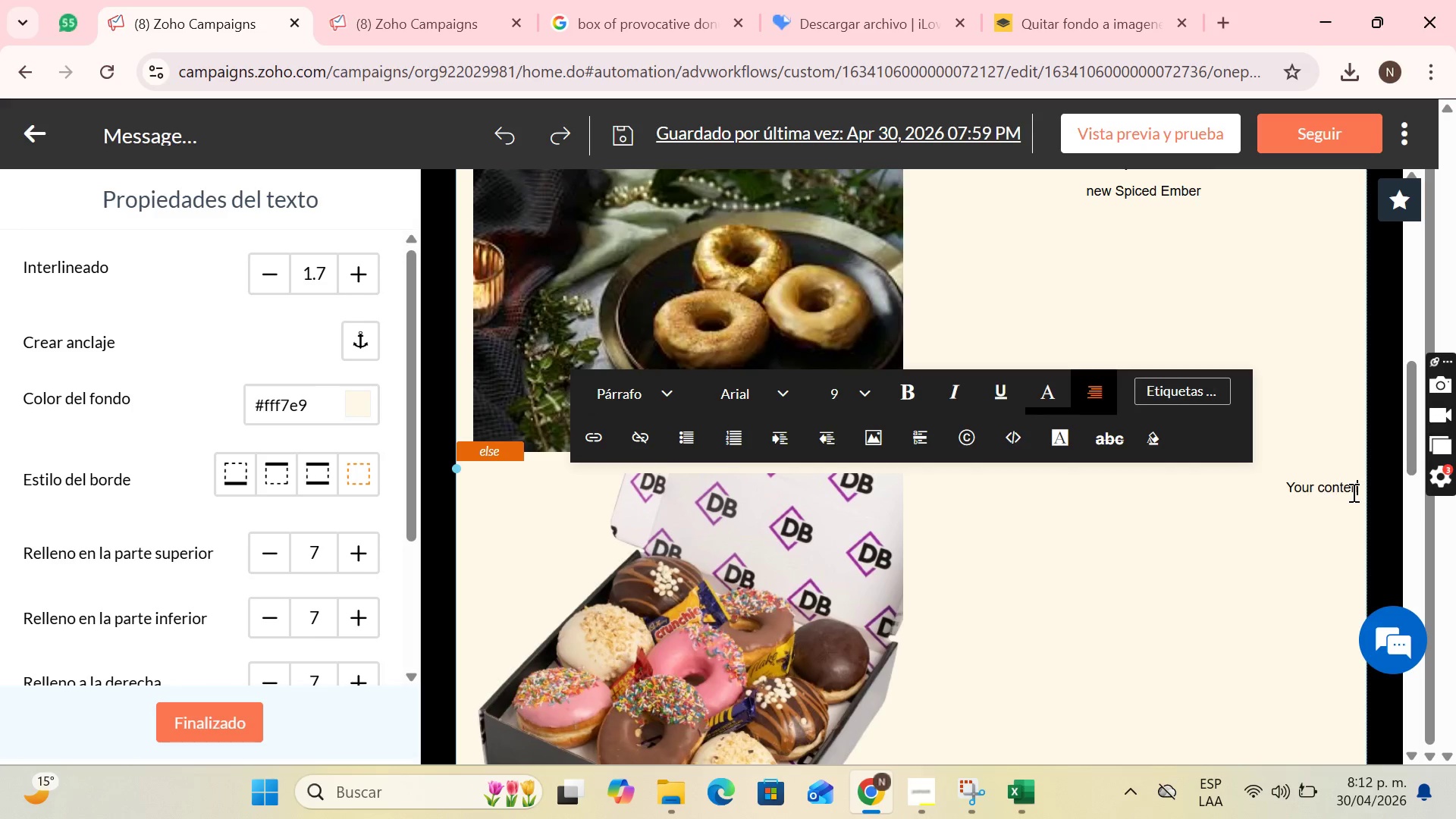 
key(Backspace)
 